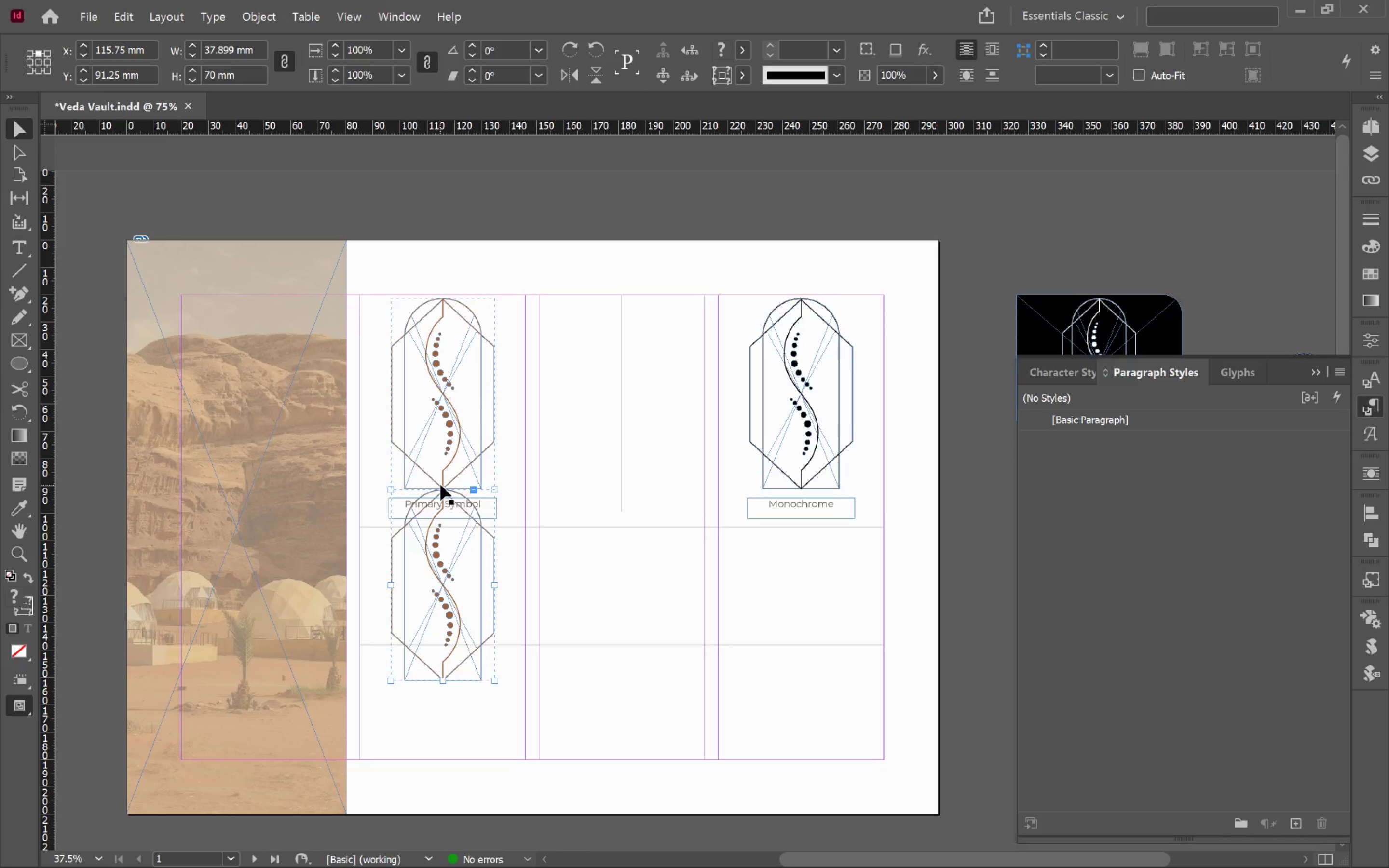 
left_click_drag(start_coordinate=[440, 488], to_coordinate=[448, 541])
 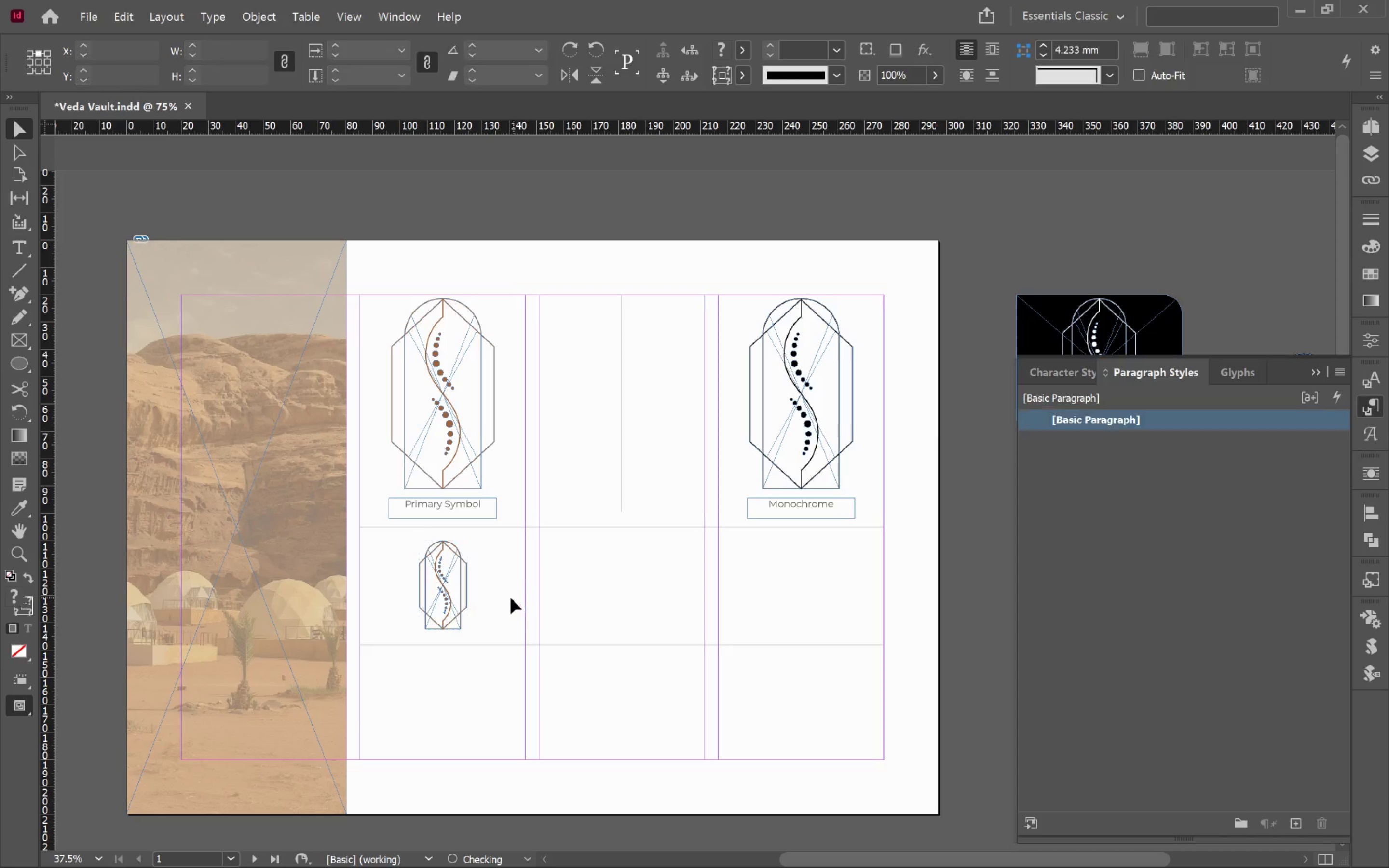 
hold_key(key=AltLeft, duration=1.39)
 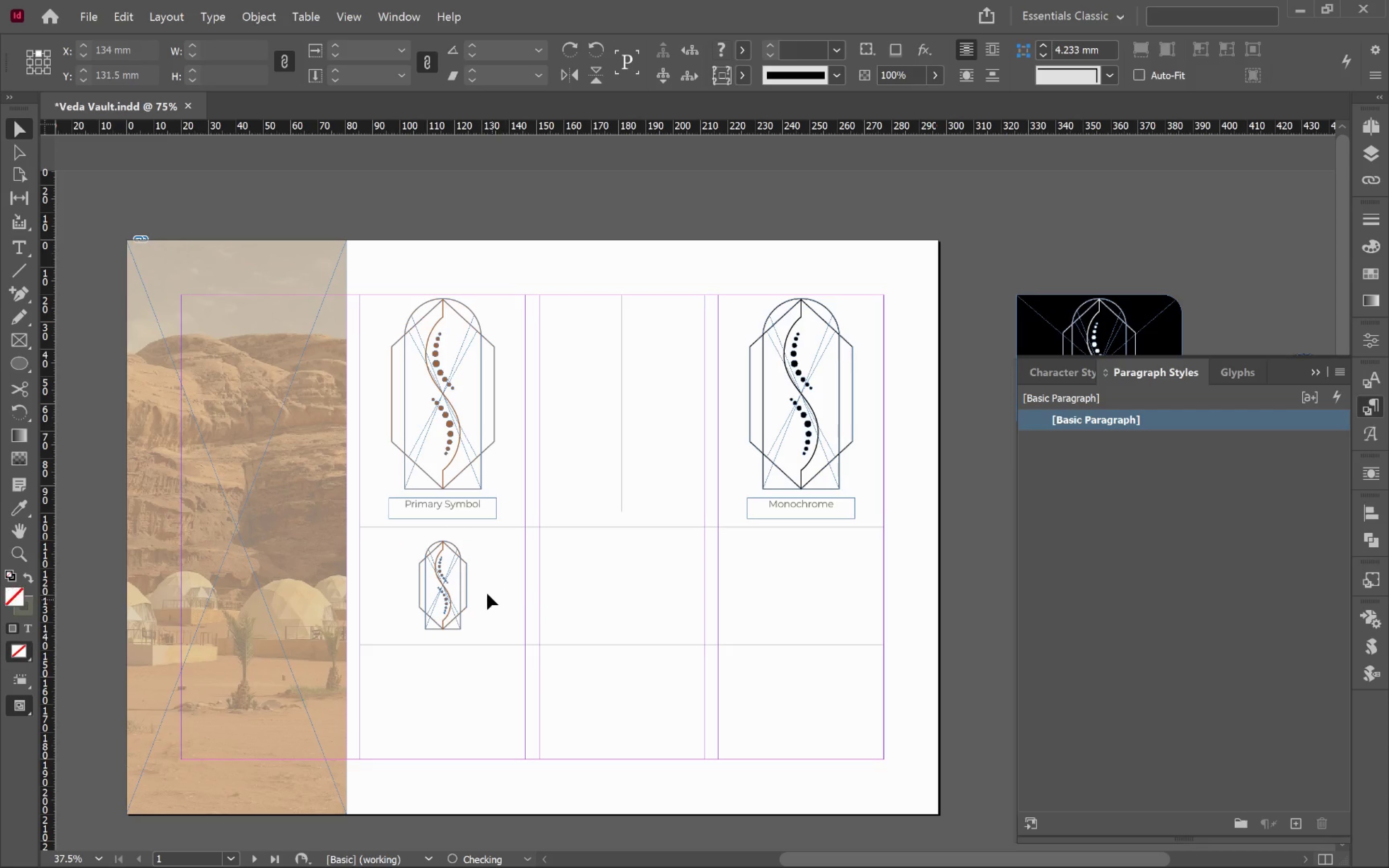 
hold_key(key=ShiftLeft, duration=1.24)
 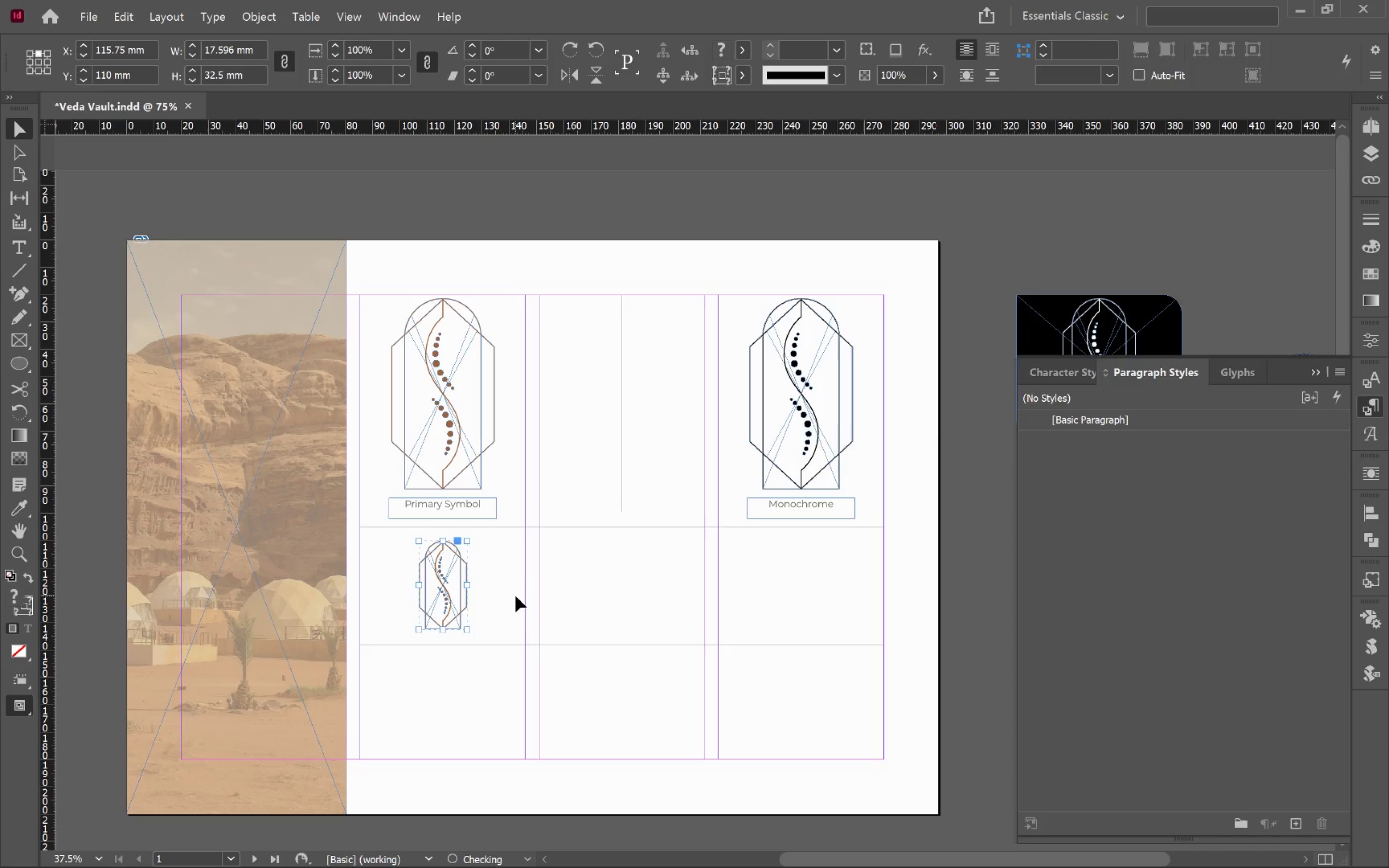 
left_click([516, 596])
 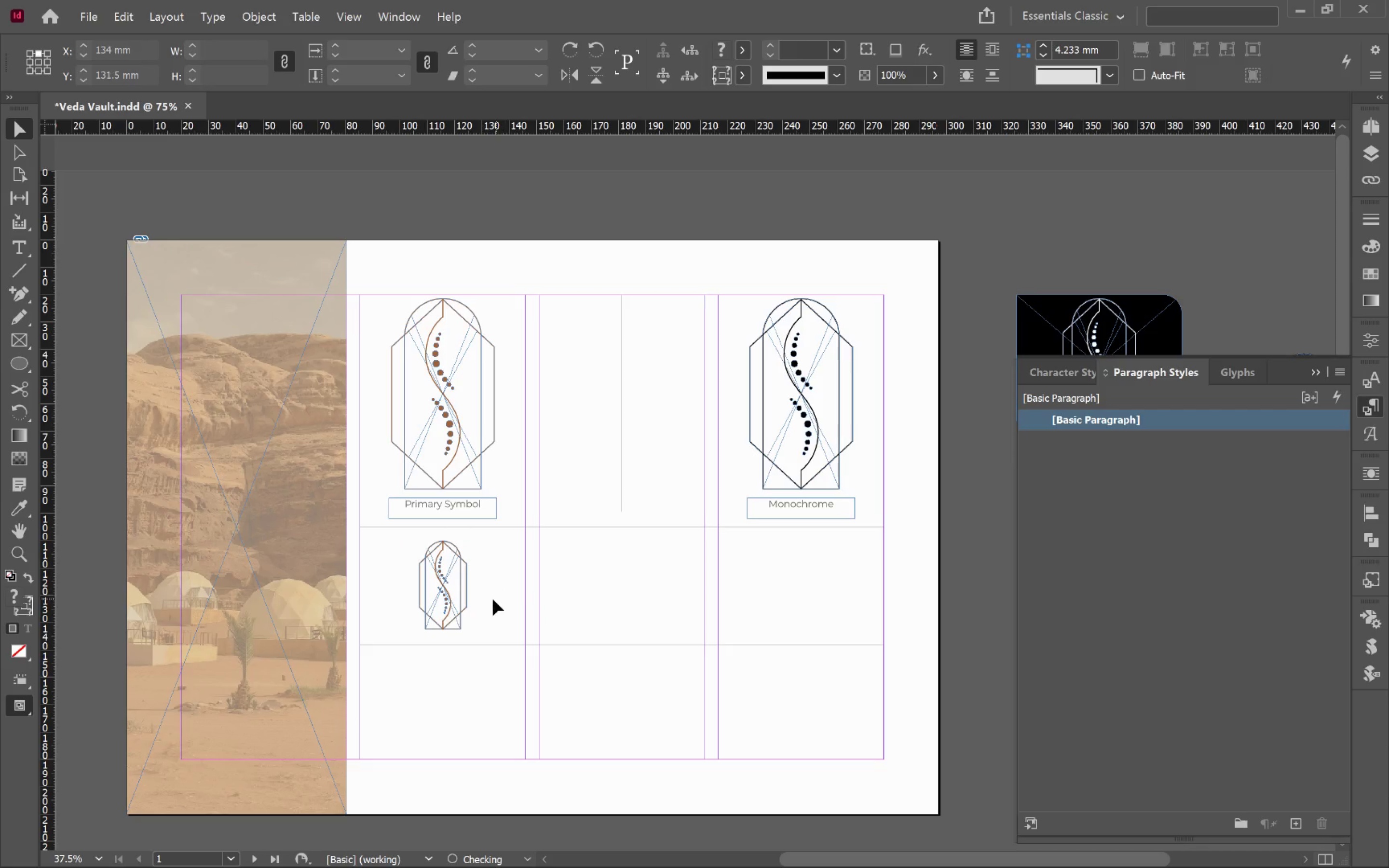 
hold_key(key=AltLeft, duration=1.3)
 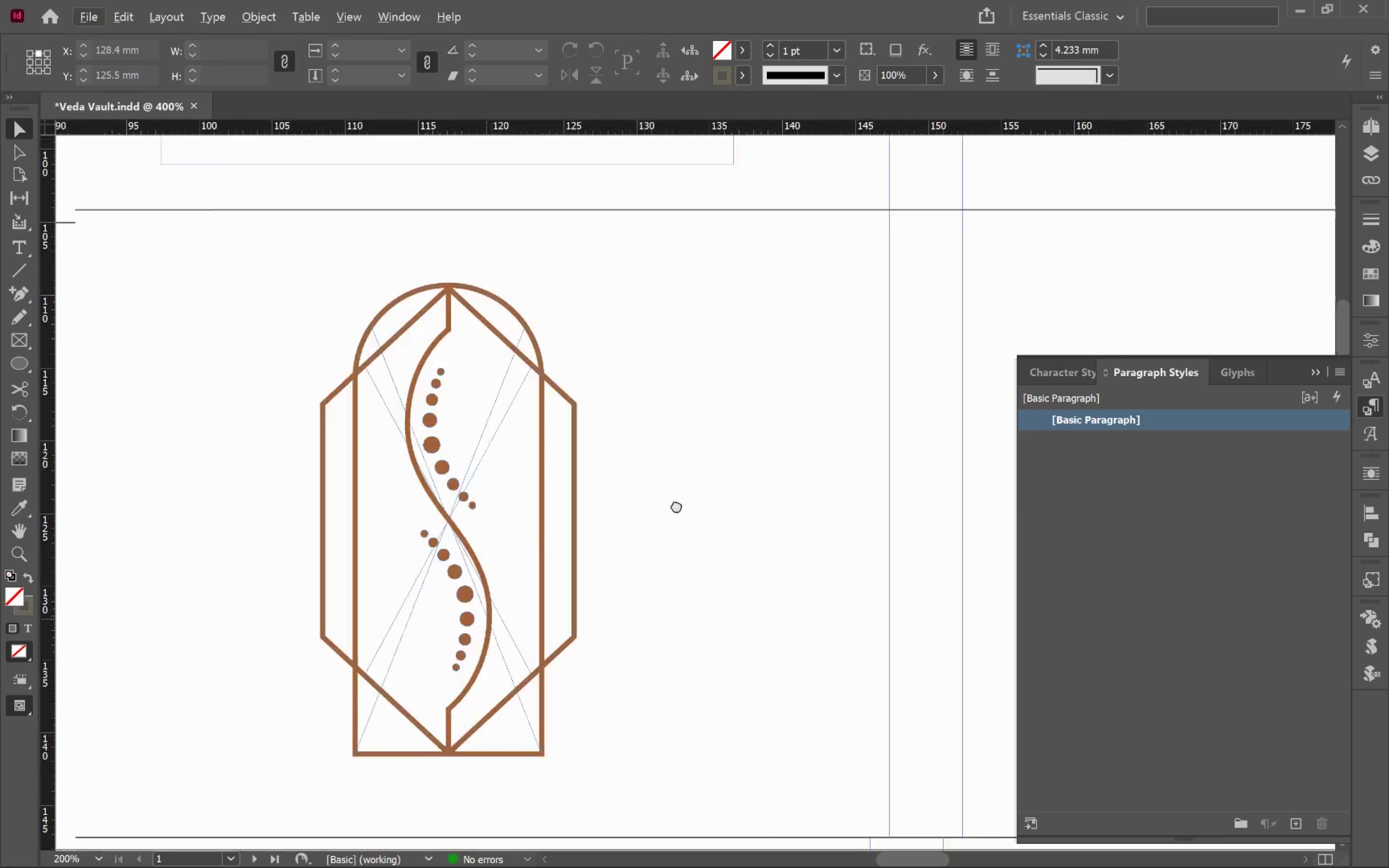 
hold_key(key=Space, duration=1.03)
 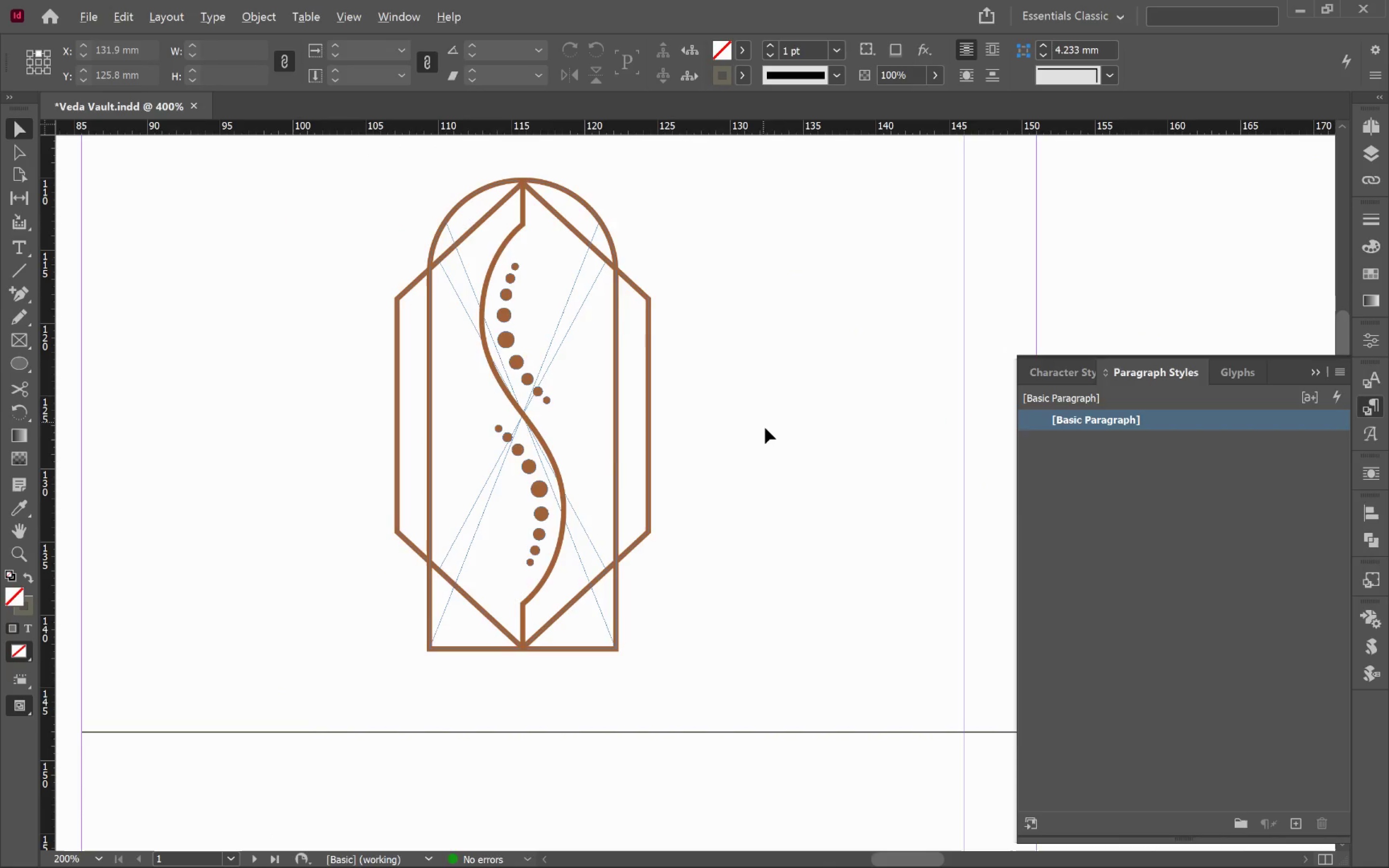 
left_click_drag(start_coordinate=[518, 610], to_coordinate=[748, 400])
 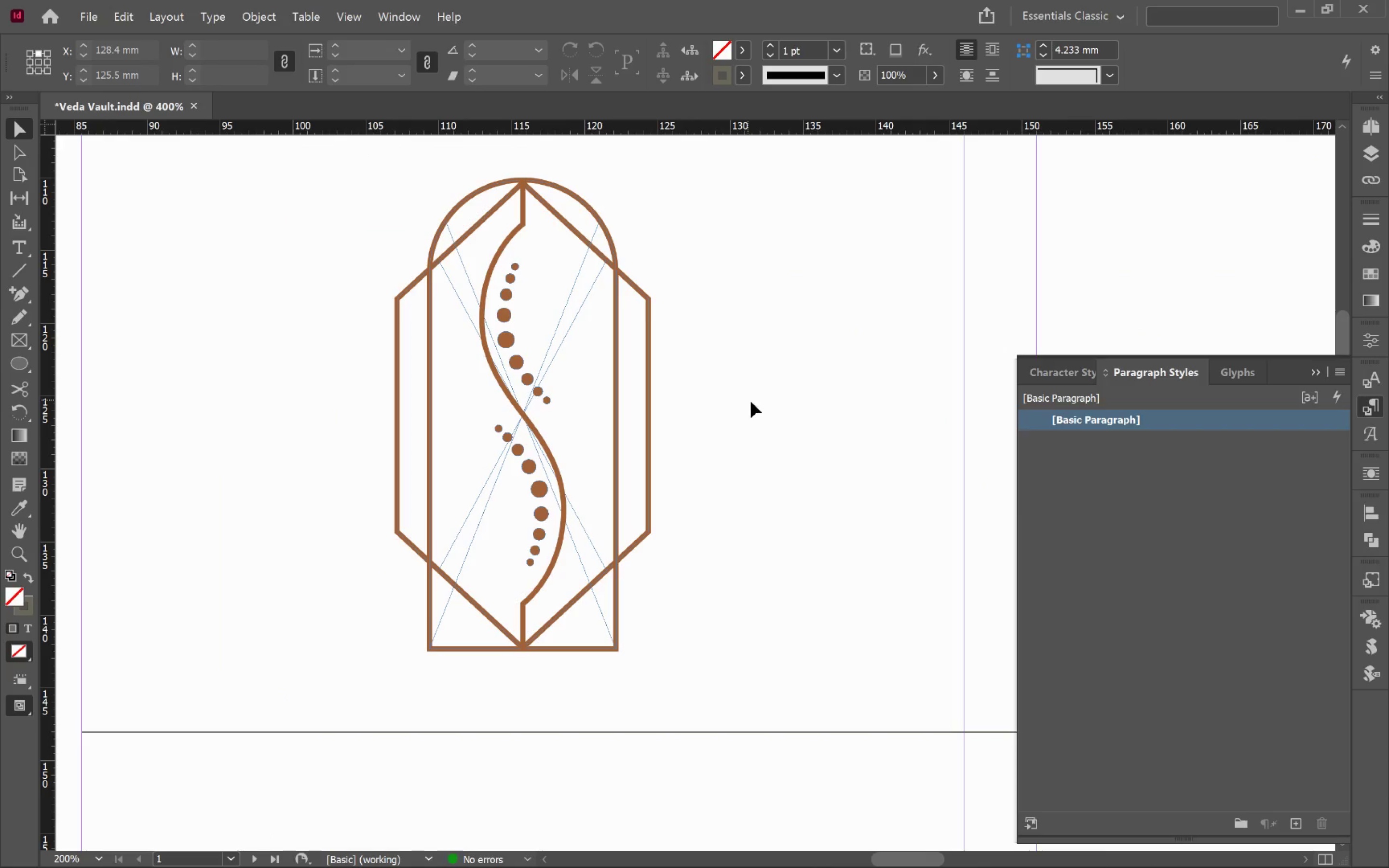 
scroll: coordinate [477, 588], scroll_direction: up, amount: 6.0
 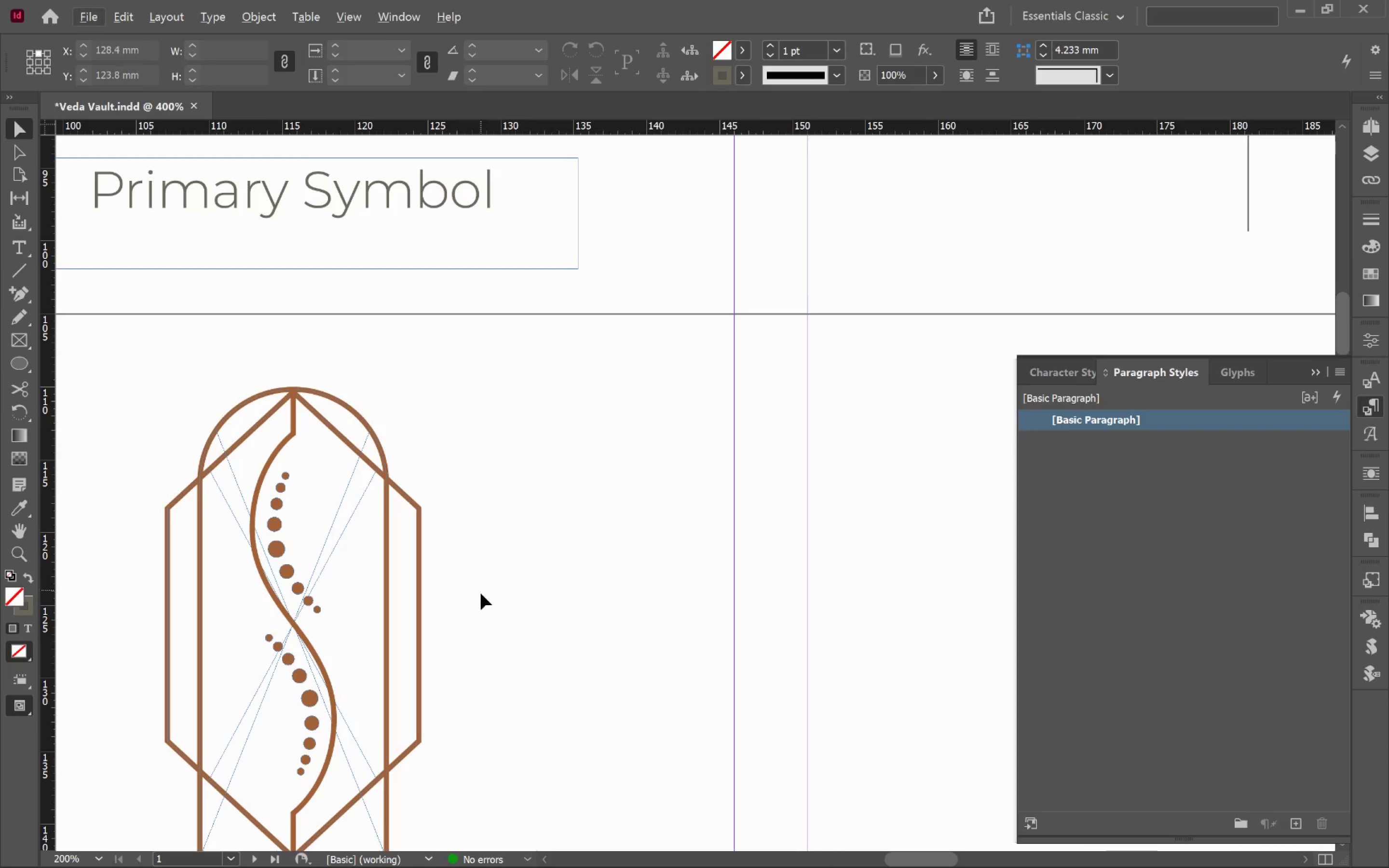 
hold_key(key=AltLeft, duration=0.54)
 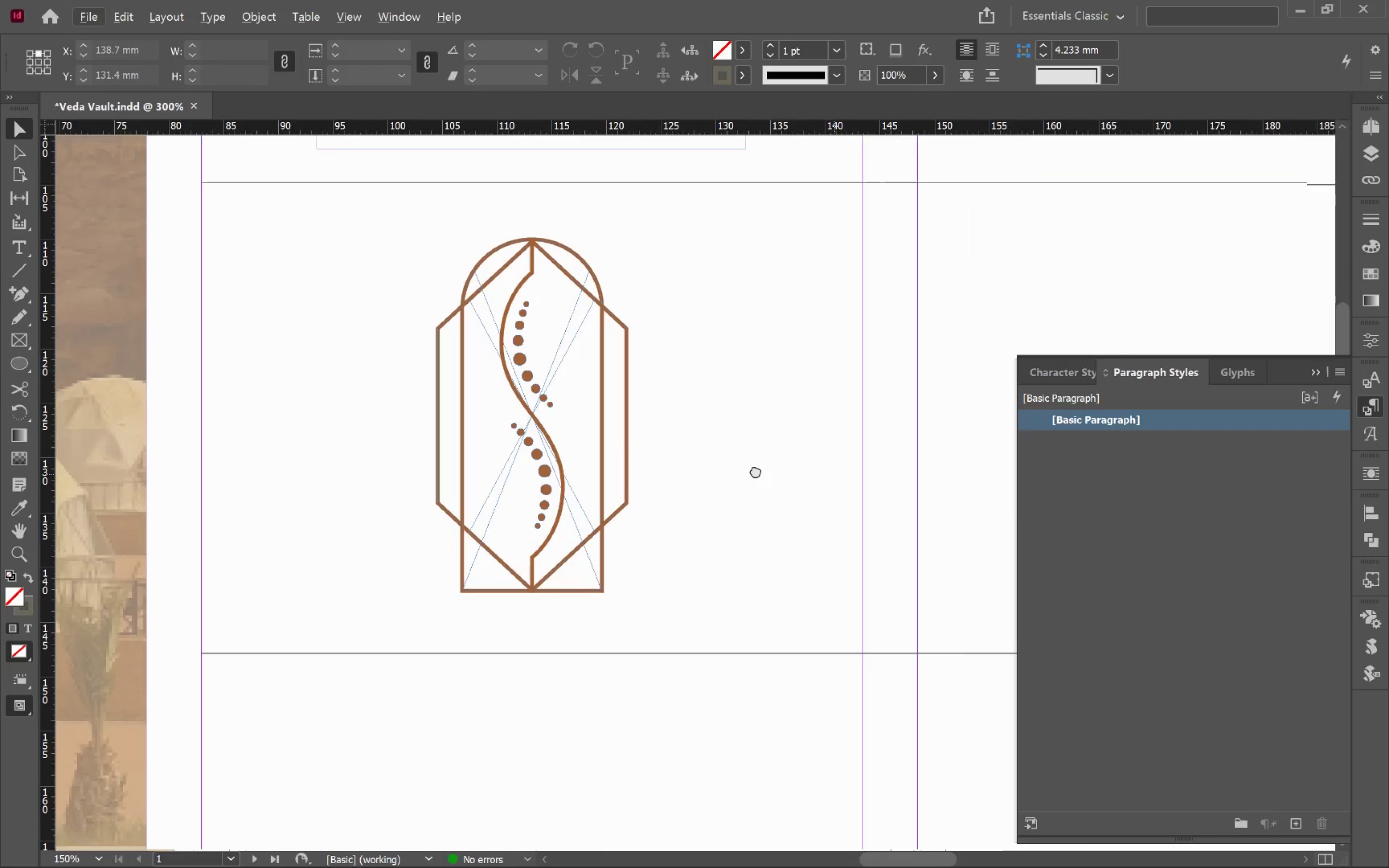 
hold_key(key=Space, duration=0.8)
 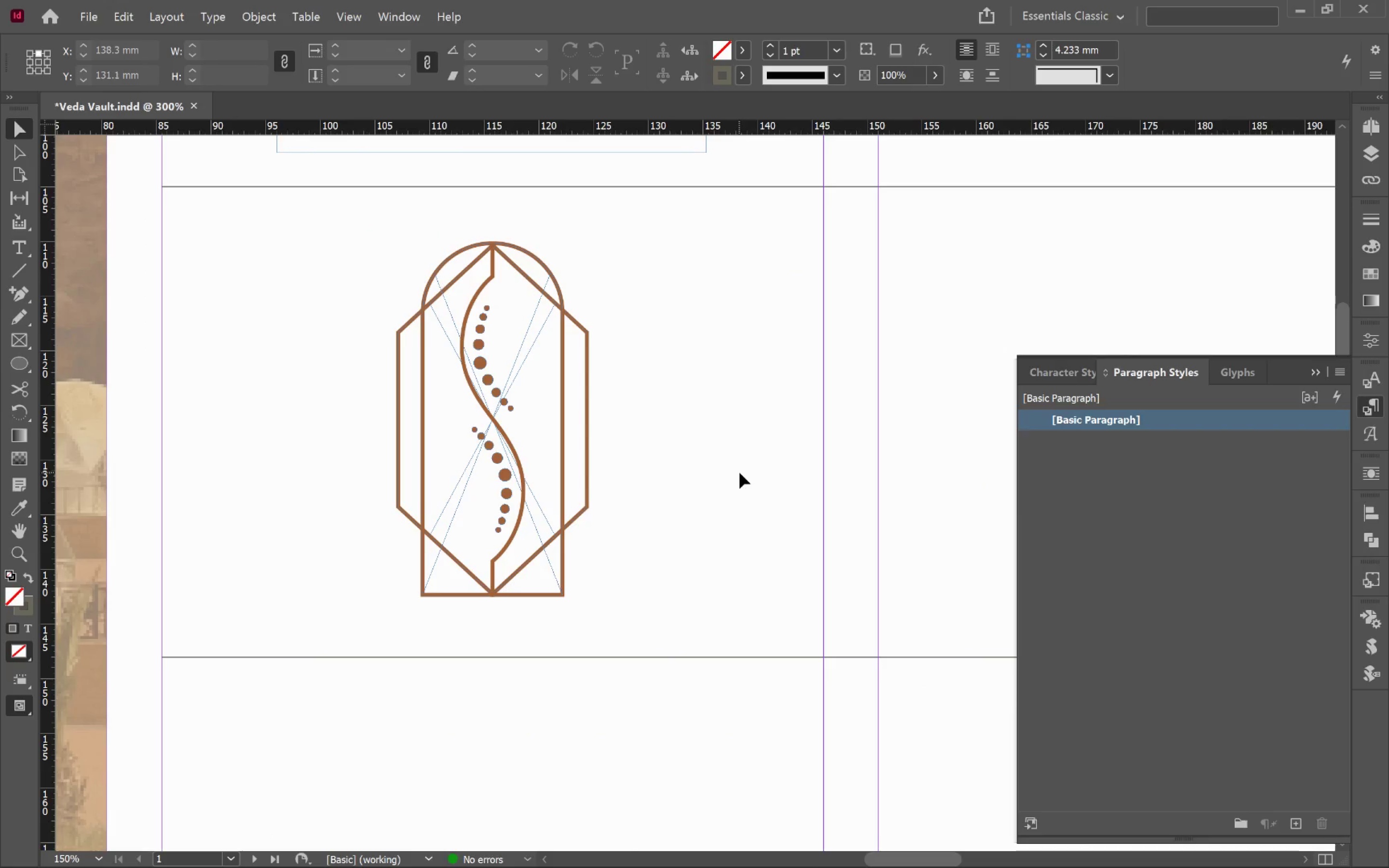 
scroll: coordinate [768, 433], scroll_direction: down, amount: 1.0
 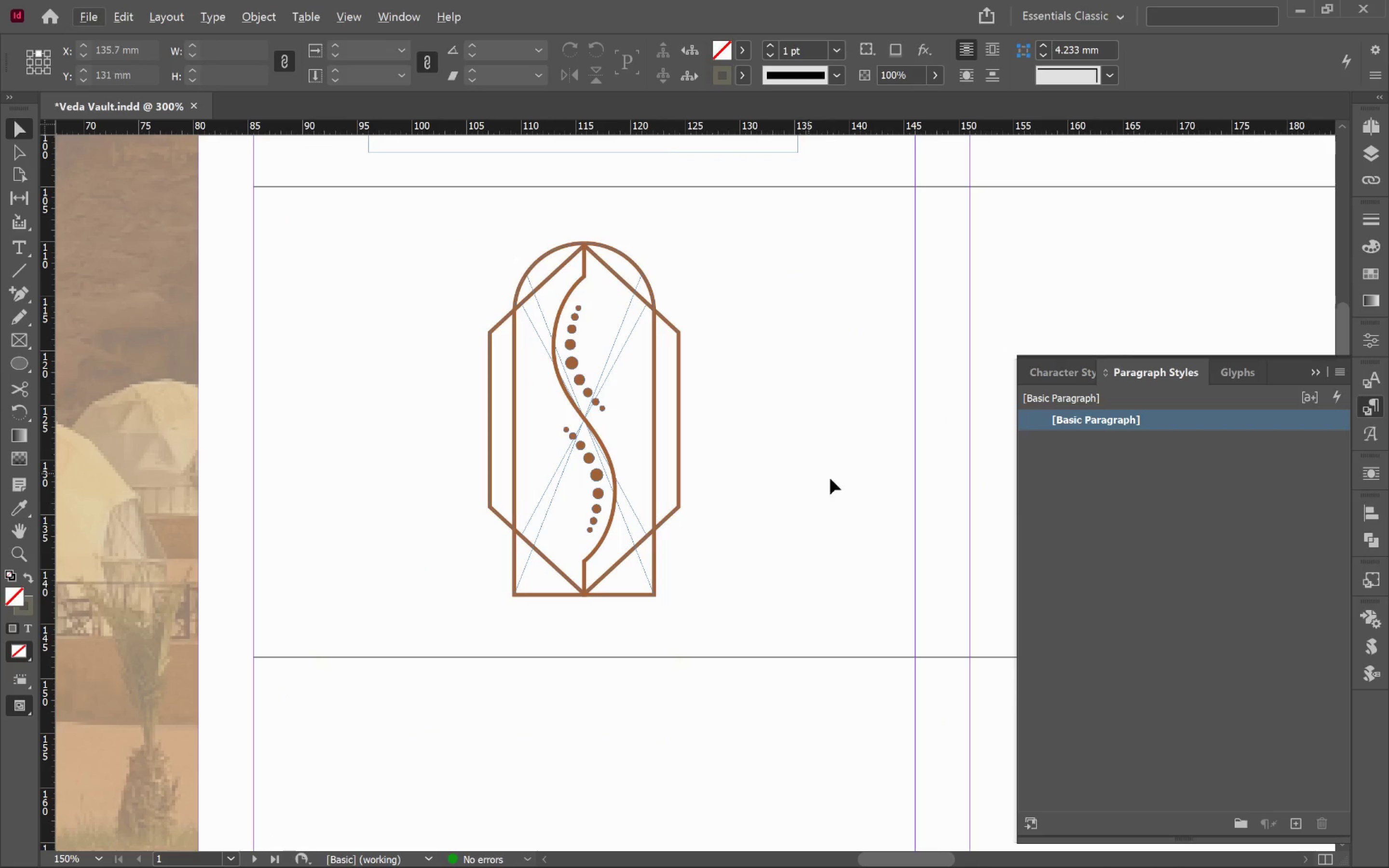 
left_click_drag(start_coordinate=[831, 475], to_coordinate=[739, 475])
 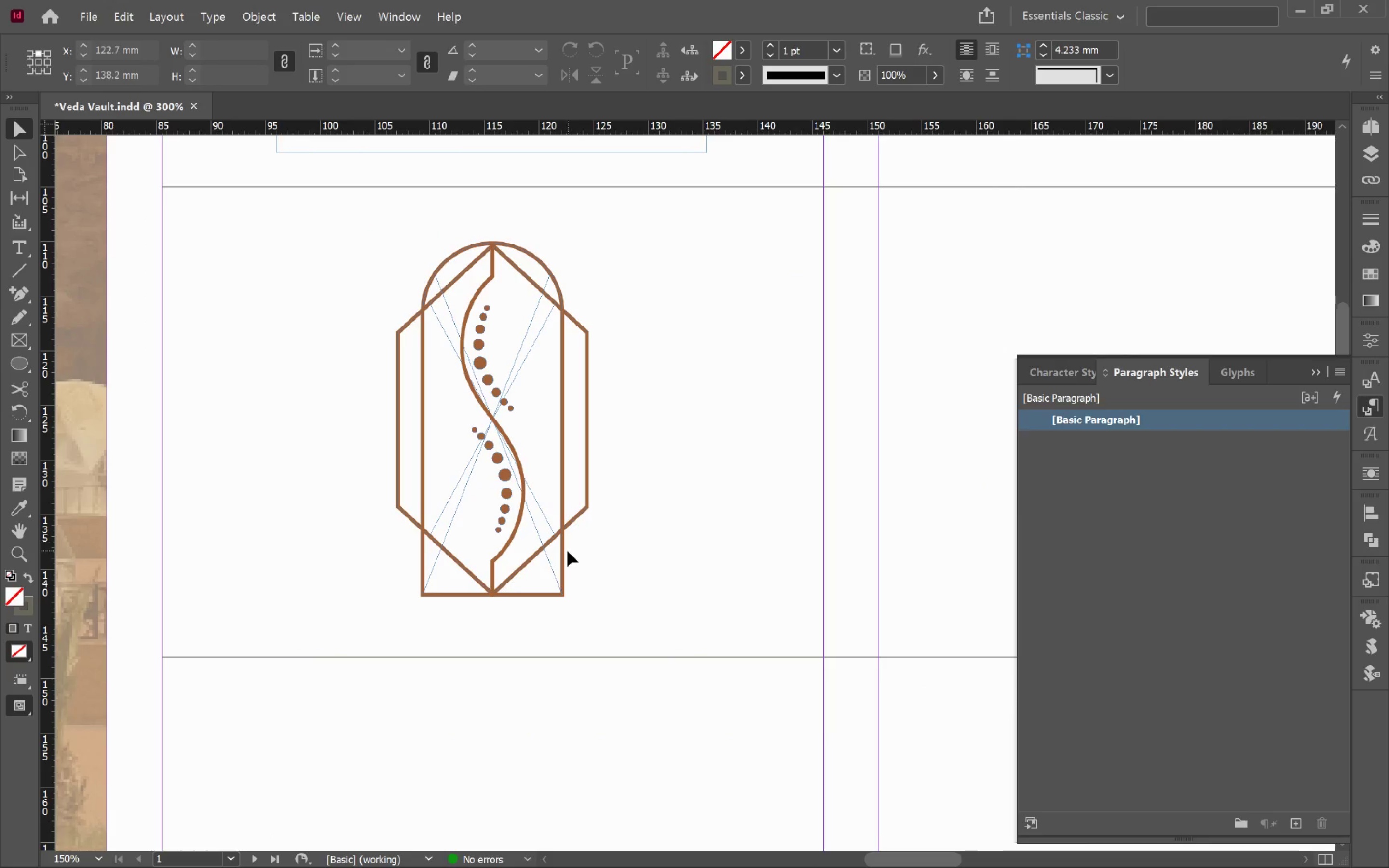 
left_click([562, 551])
 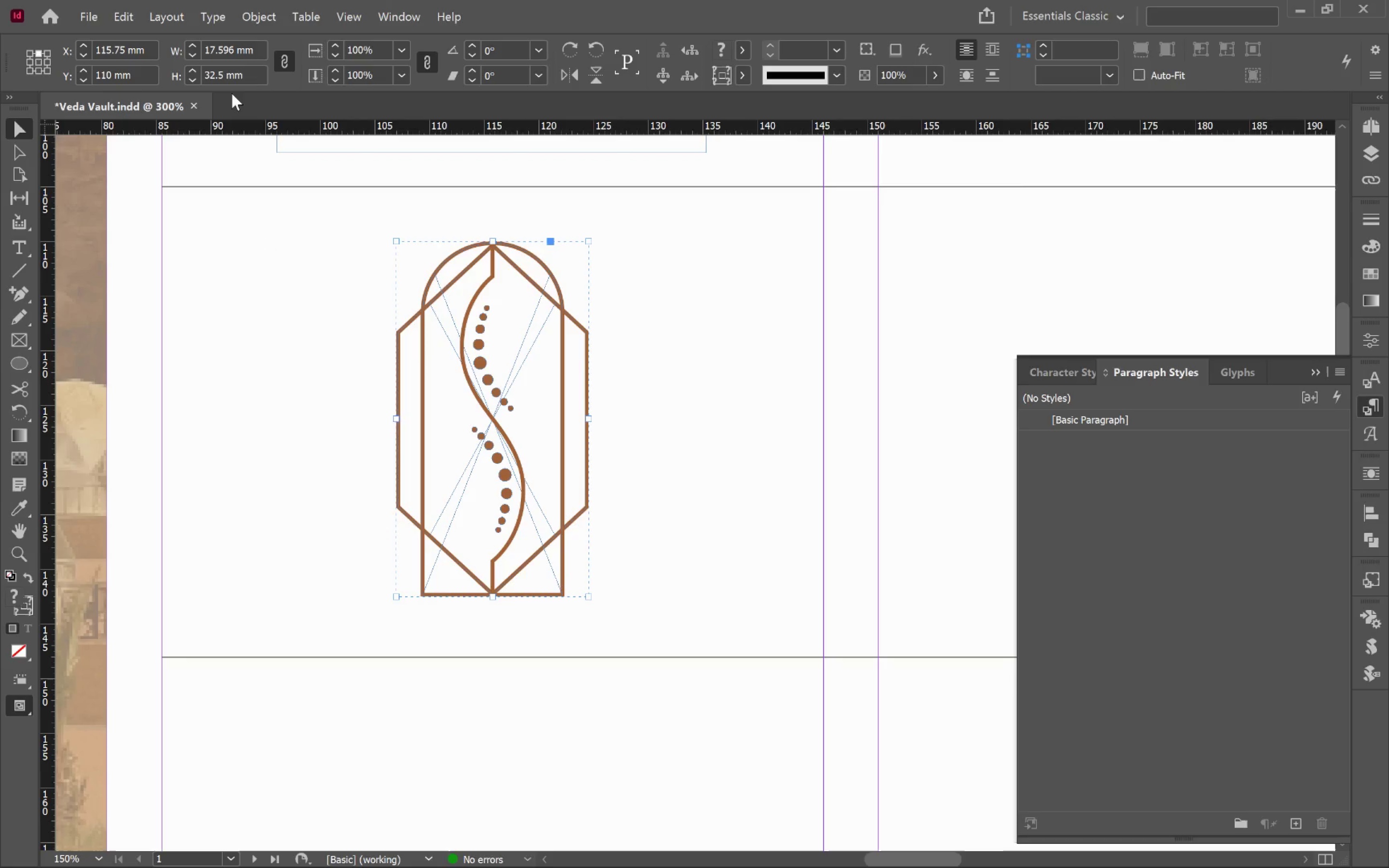 
wait(7.6)
 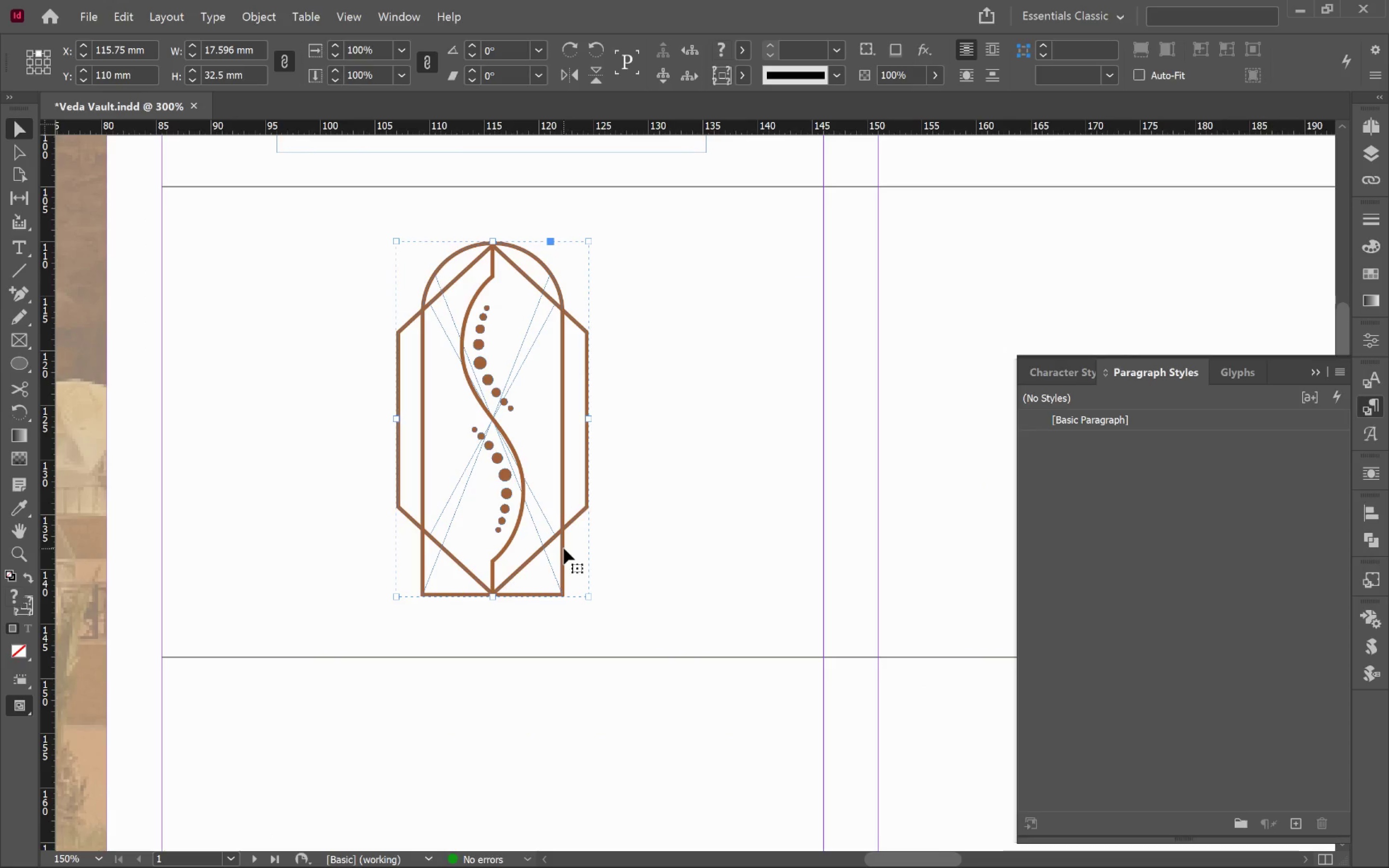 
left_click([224, 52])
 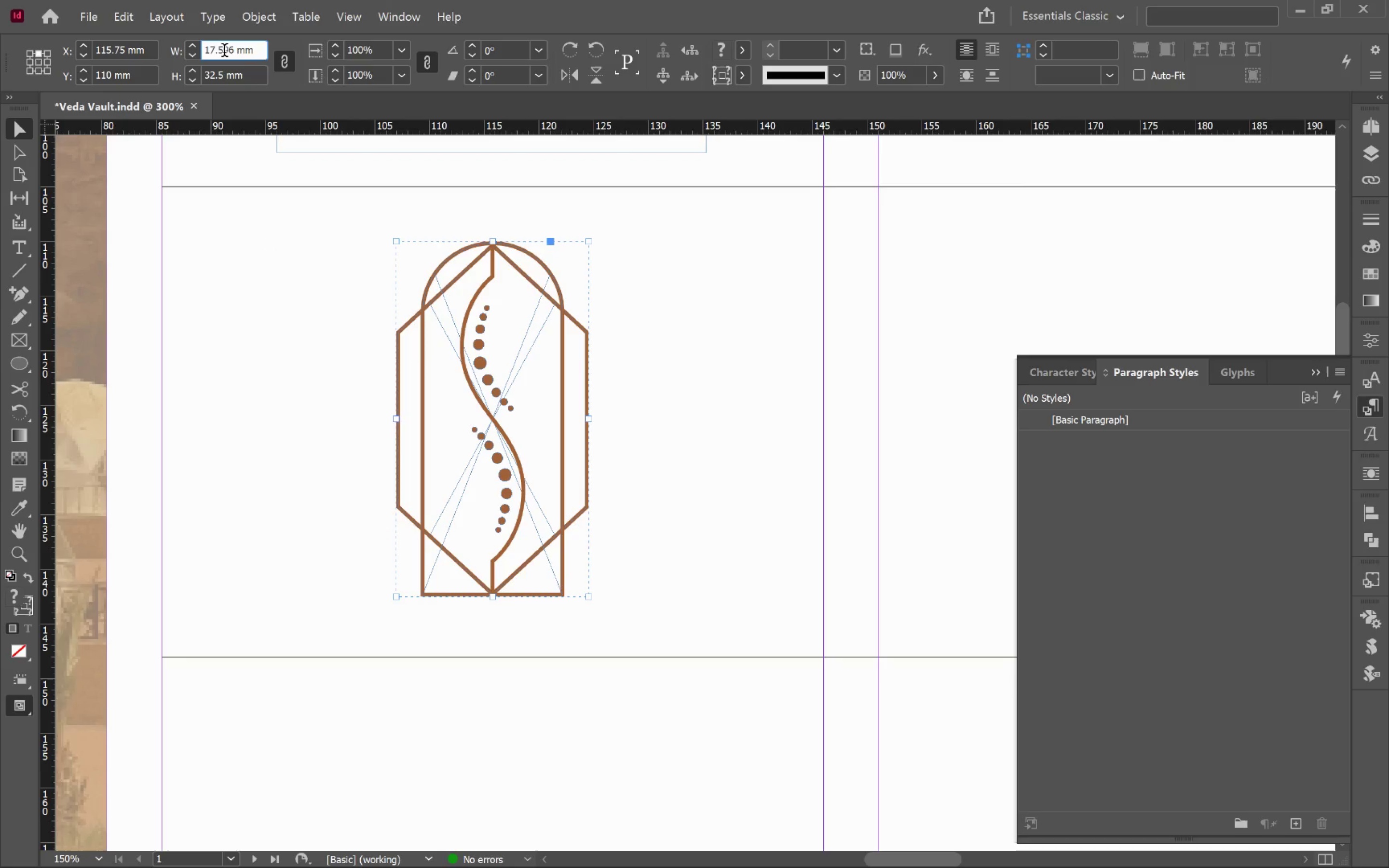 
key(Control+A)
 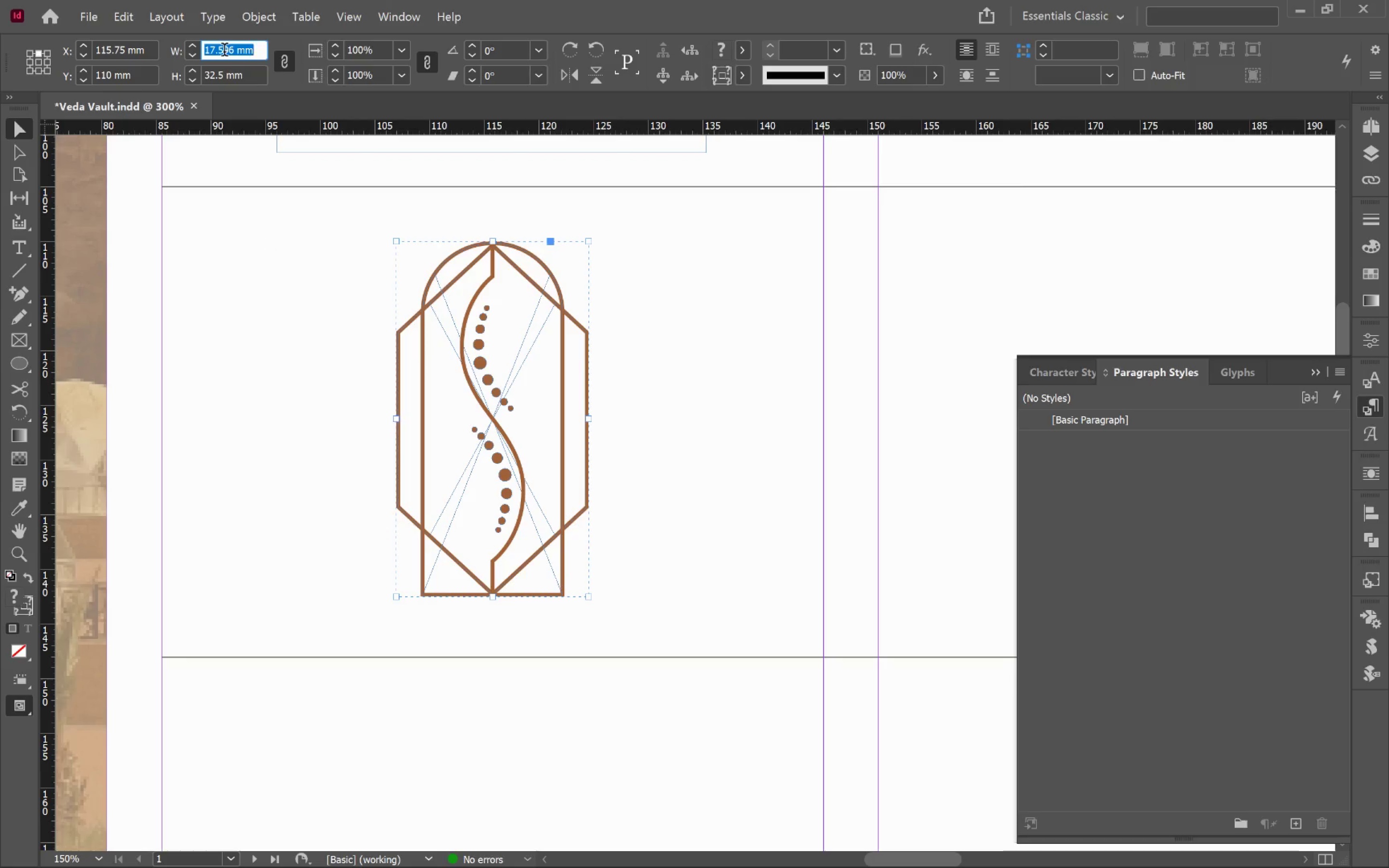 
key(Control+C)
 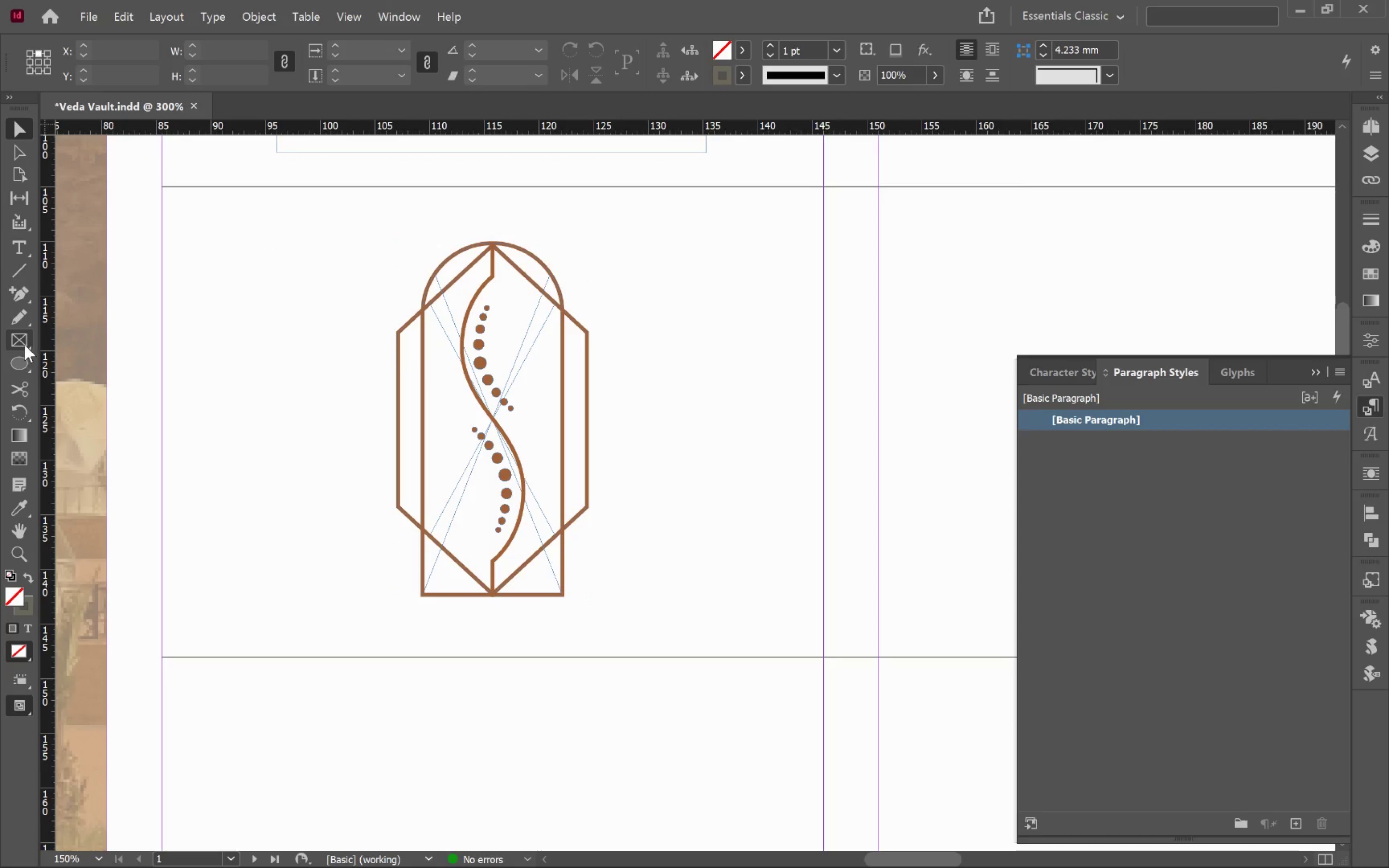 
double_click([197, 326])
 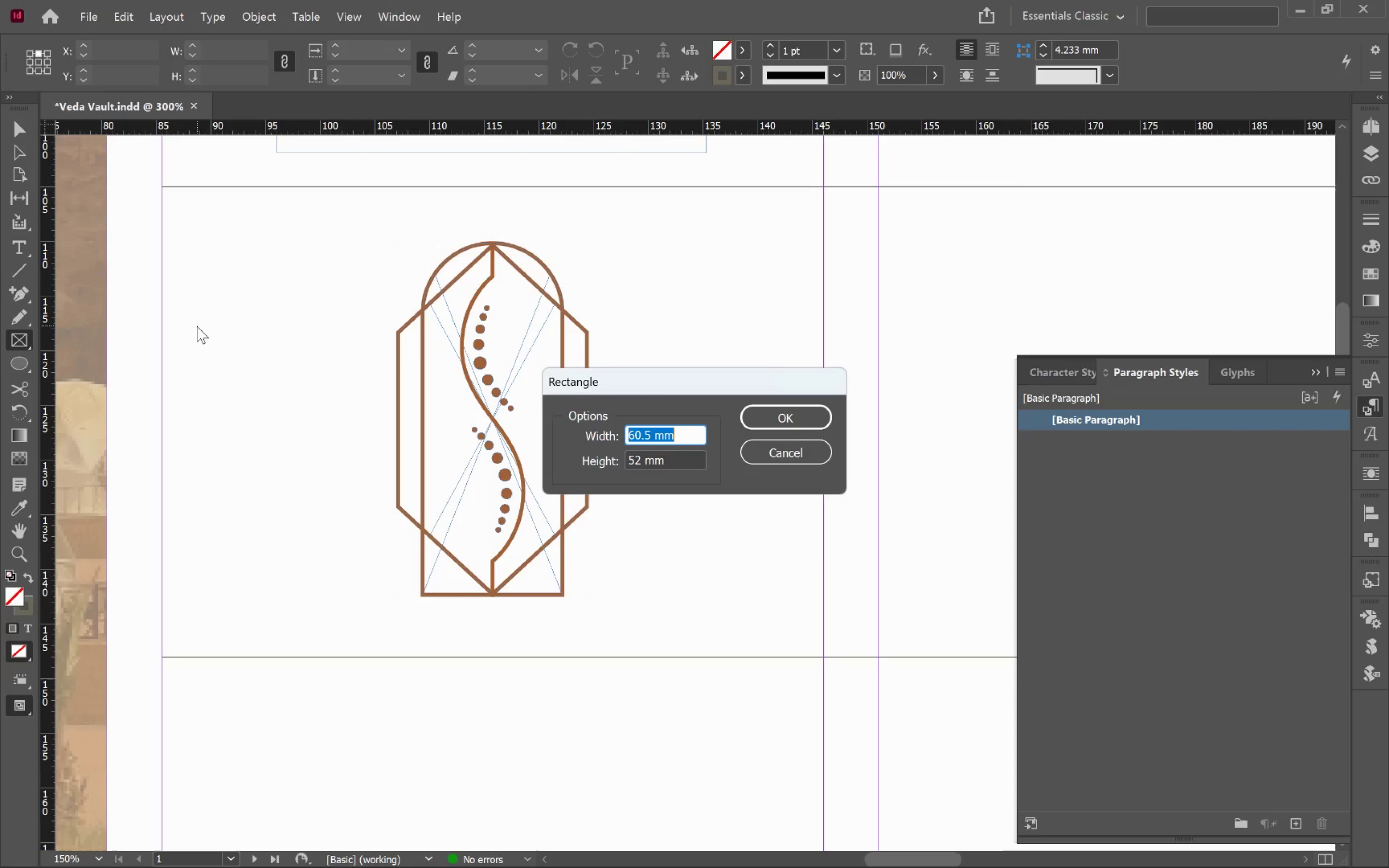 
key(Control+V)
 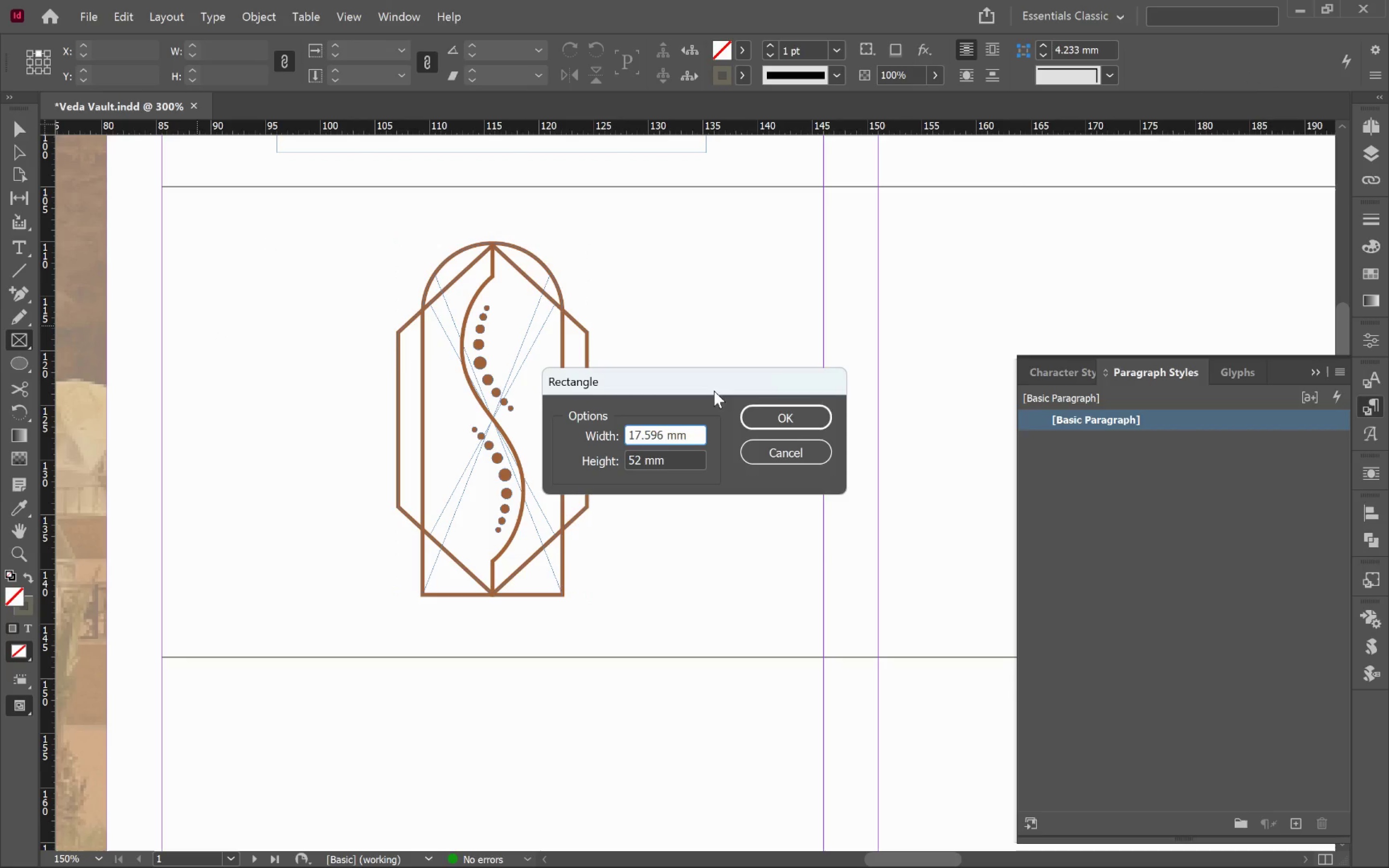 
left_click([771, 408])
 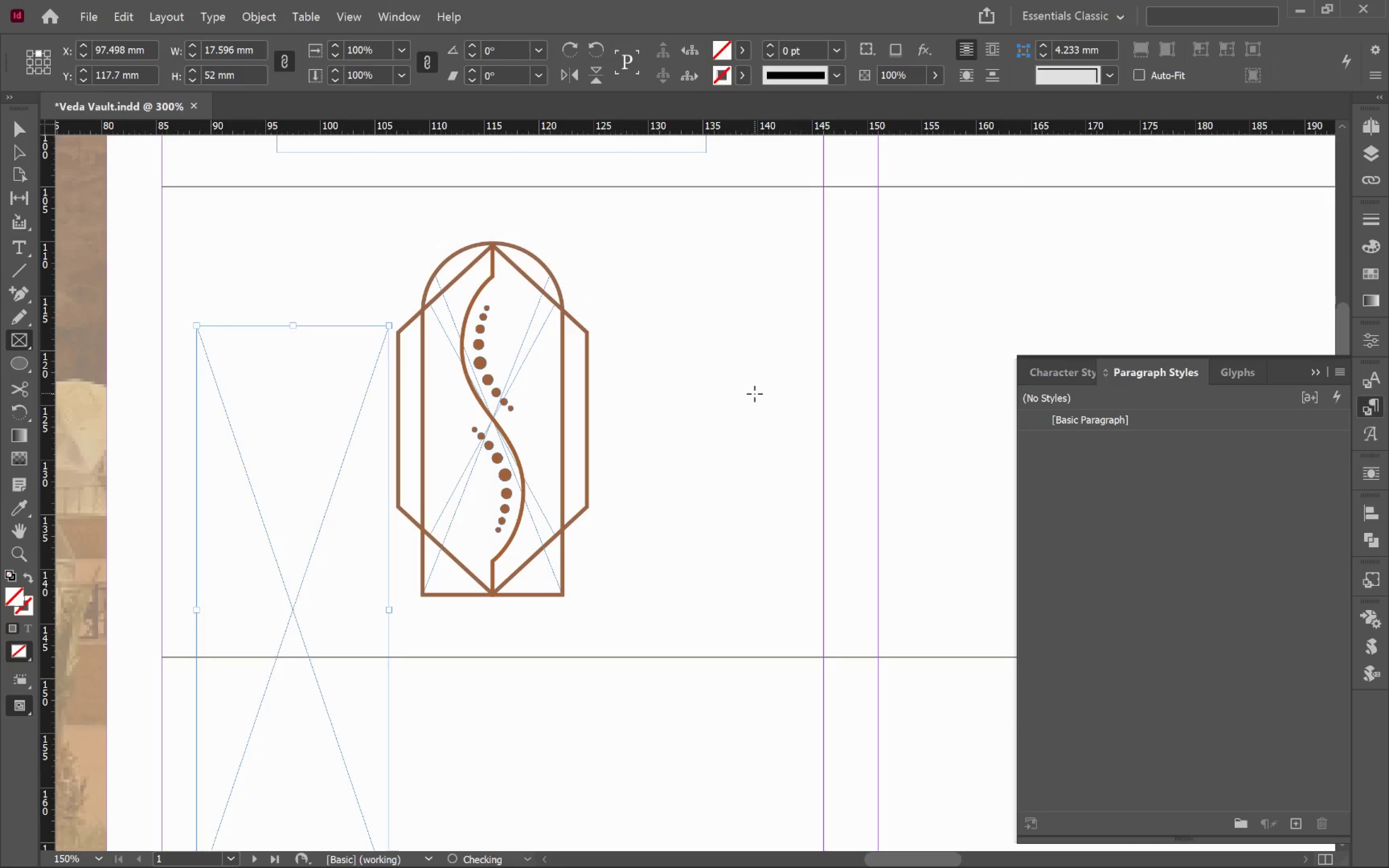 
key(V)
 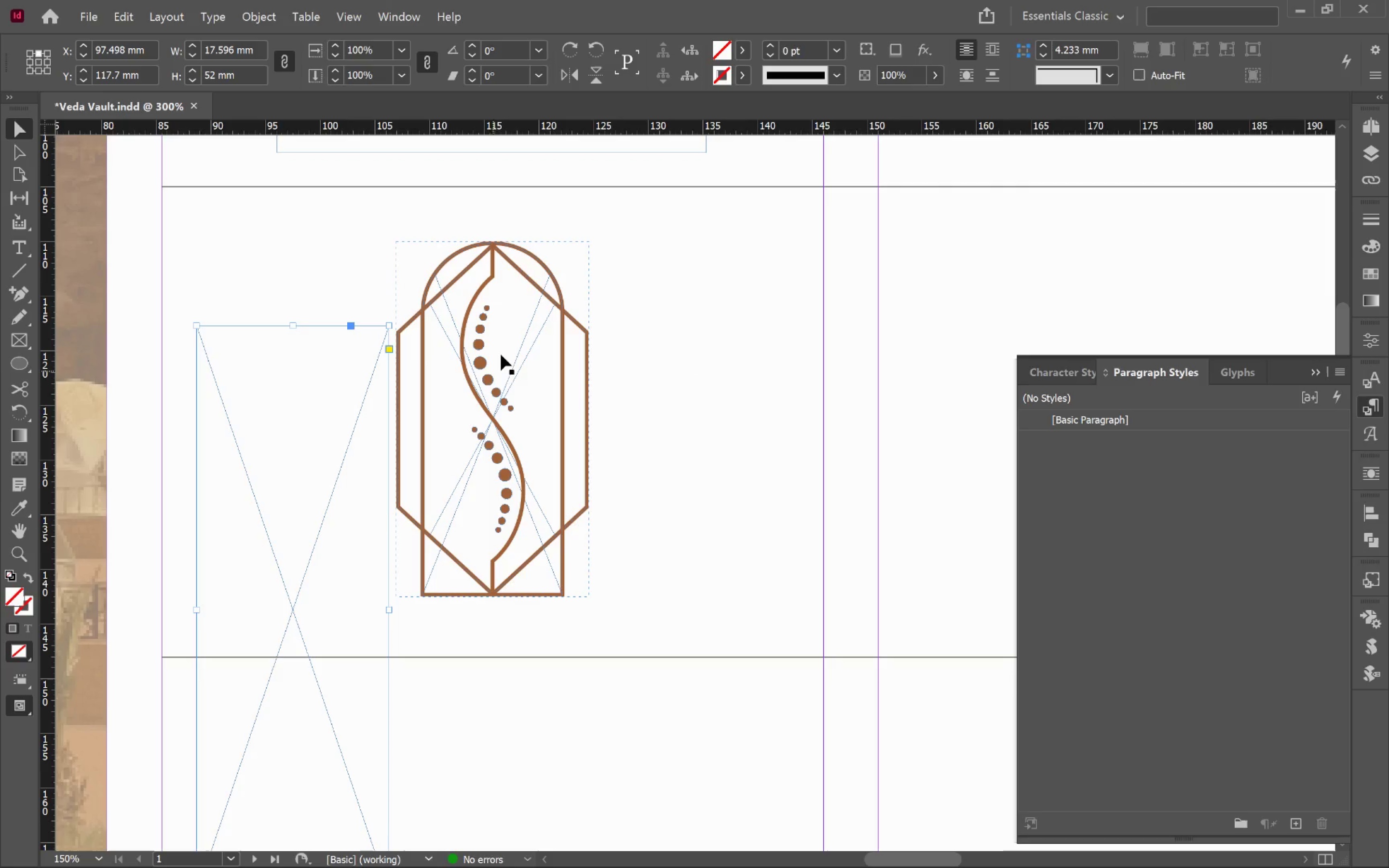 
hold_key(key=ShiftLeft, duration=0.69)
left_click([472, 304])
 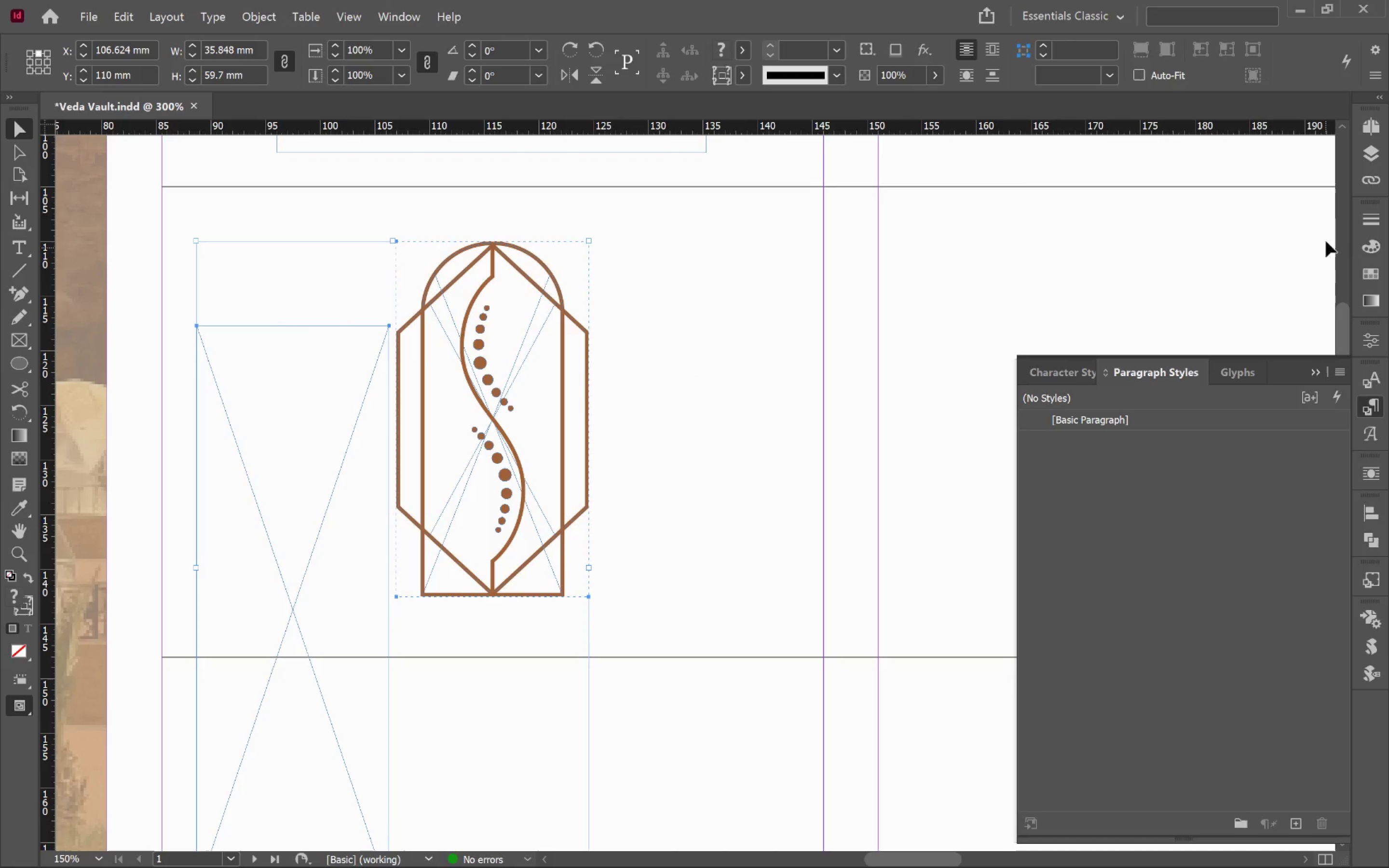 
left_click([1377, 153])
 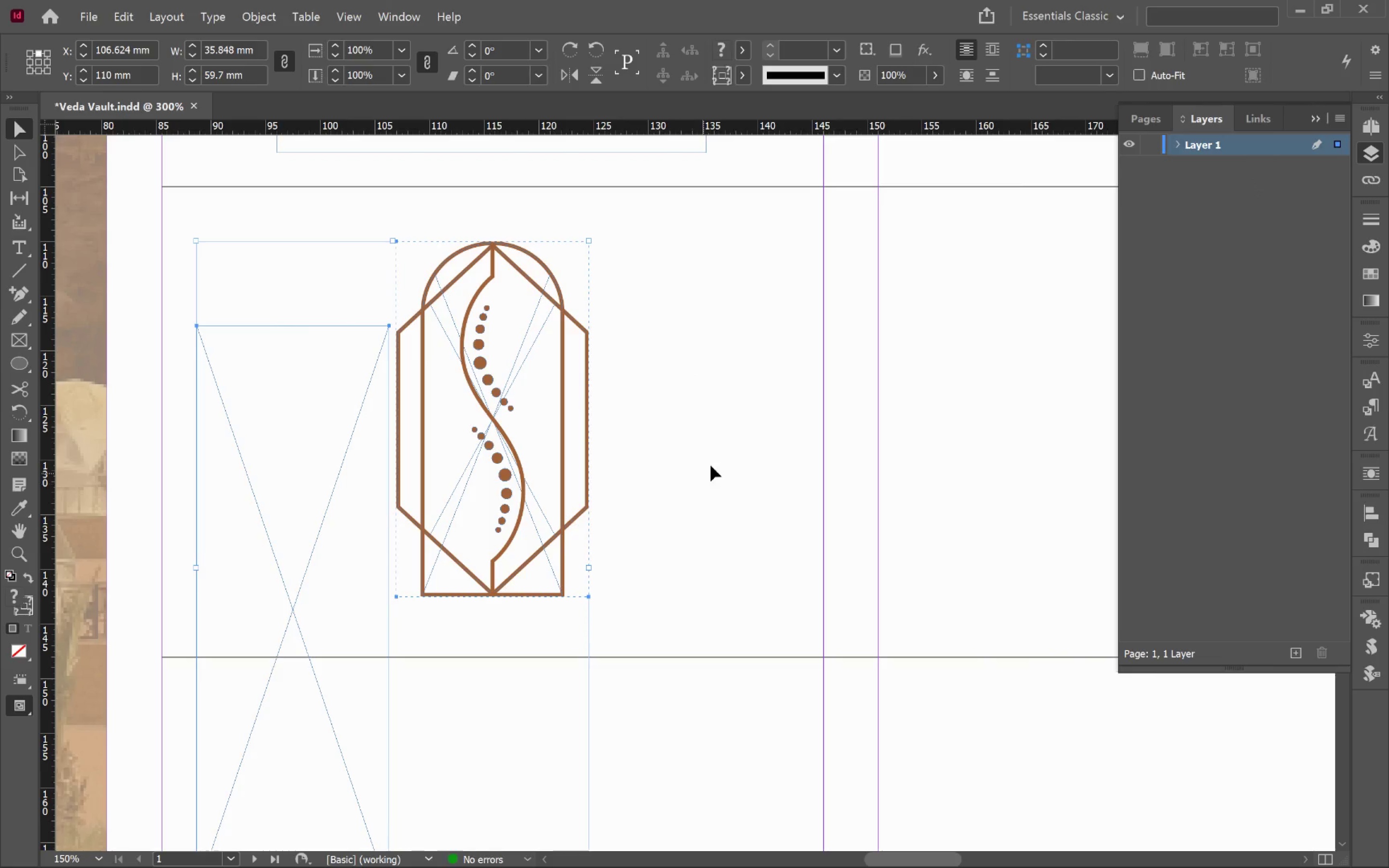 
left_click([722, 442])
 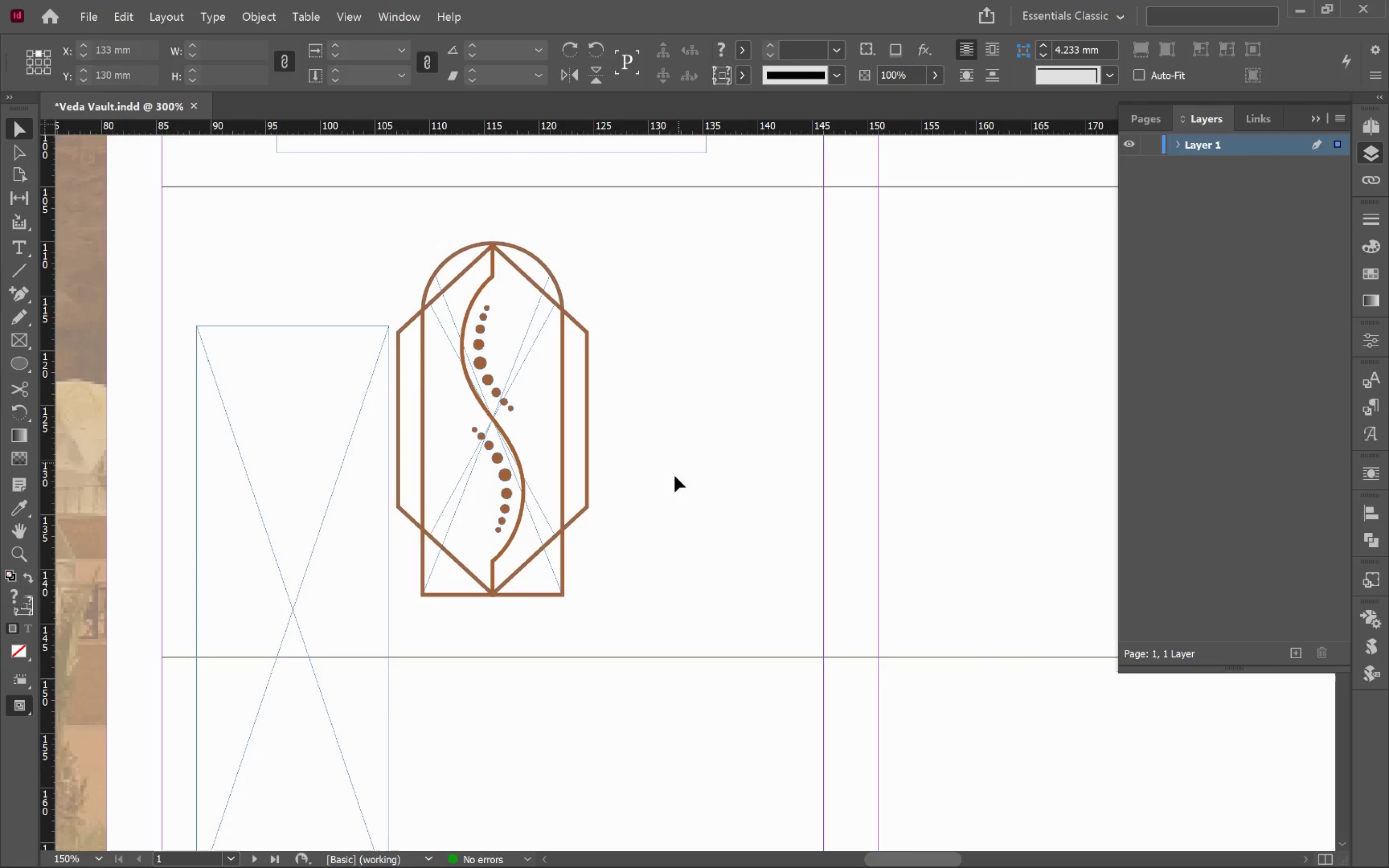 
hold_key(key=AltLeft, duration=0.58)
 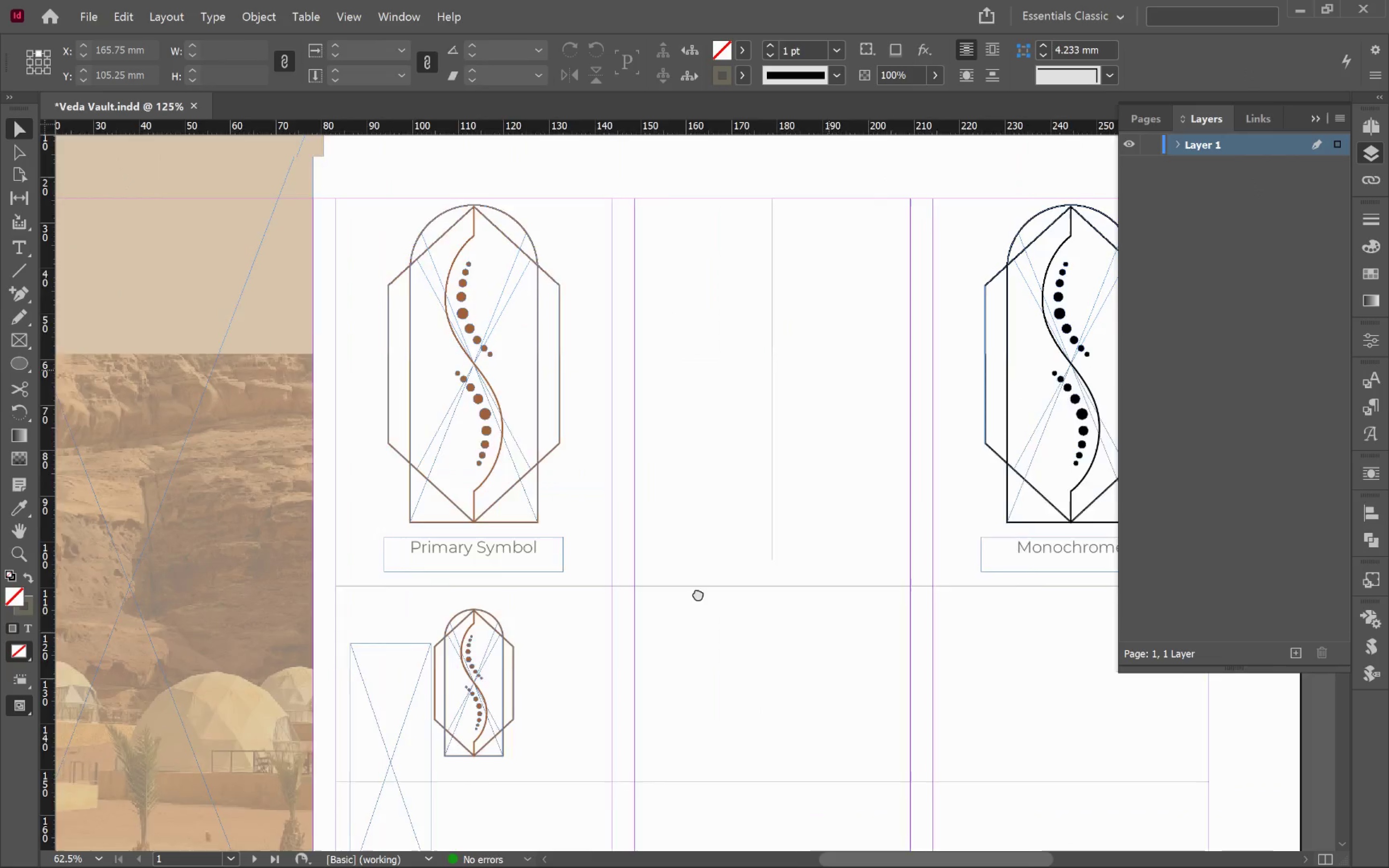 
hold_key(key=Space, duration=1.15)
 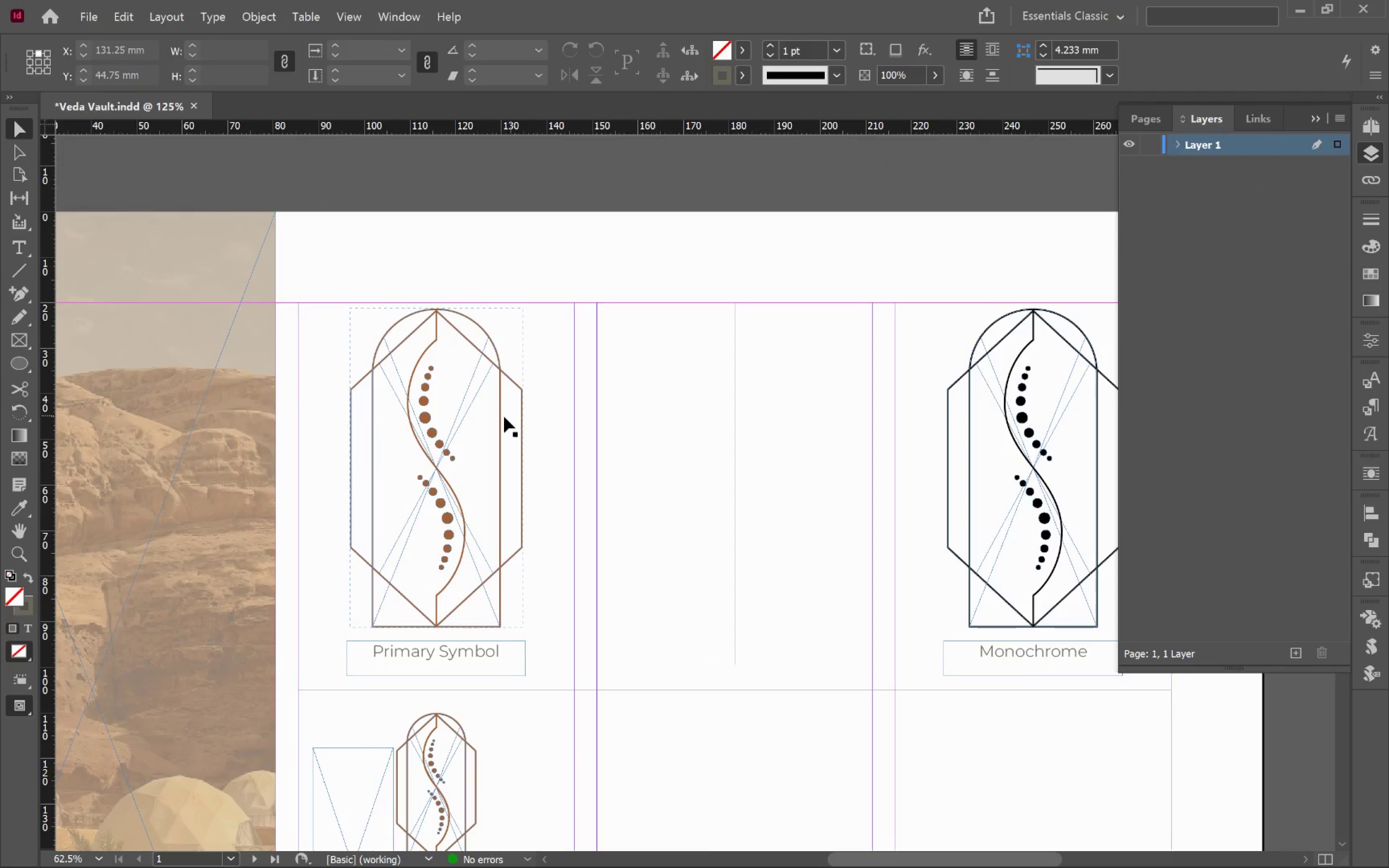 
left_click_drag(start_coordinate=[829, 370], to_coordinate=[682, 622])
 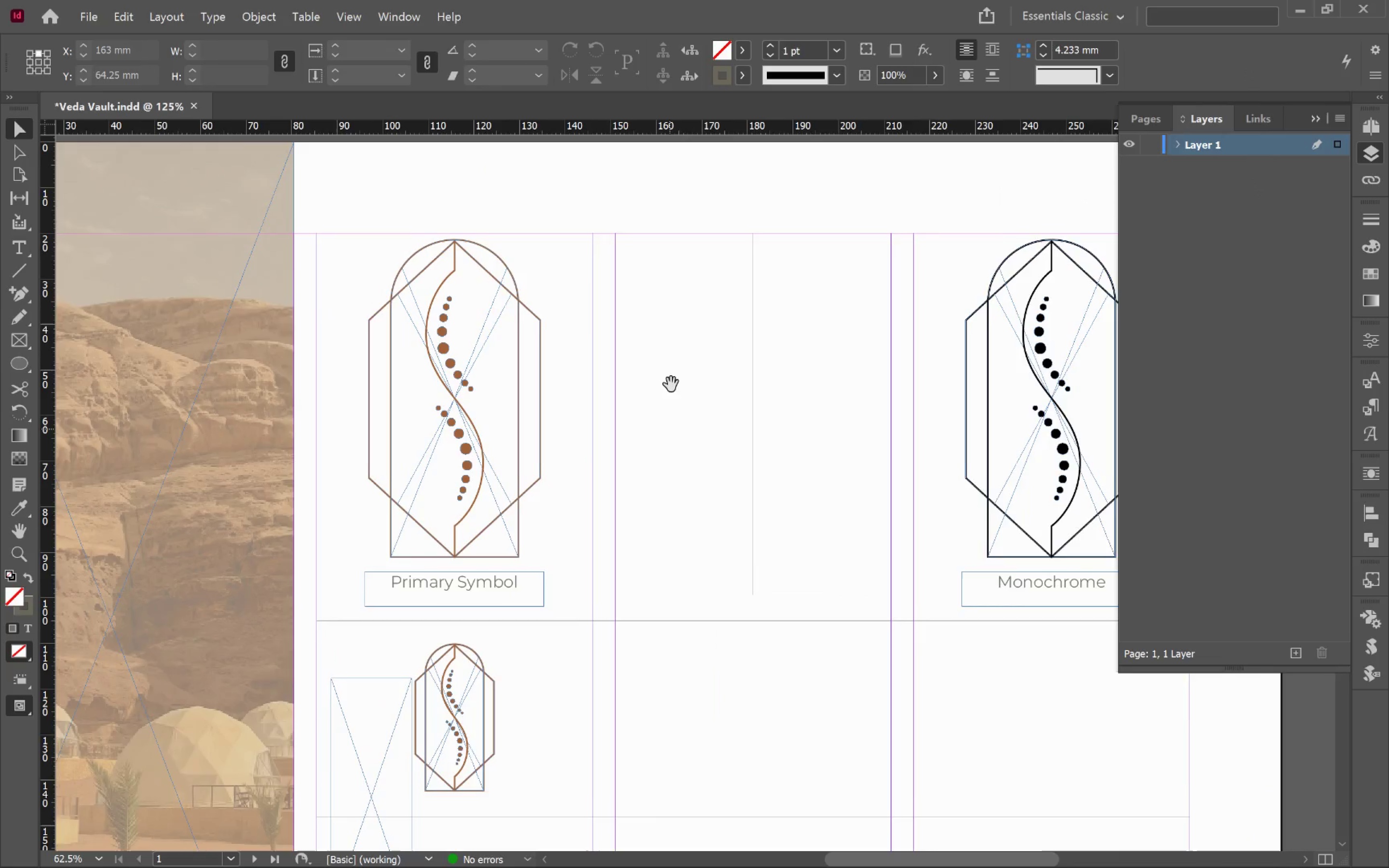 
scroll: coordinate [681, 499], scroll_direction: down, amount: 3.0
 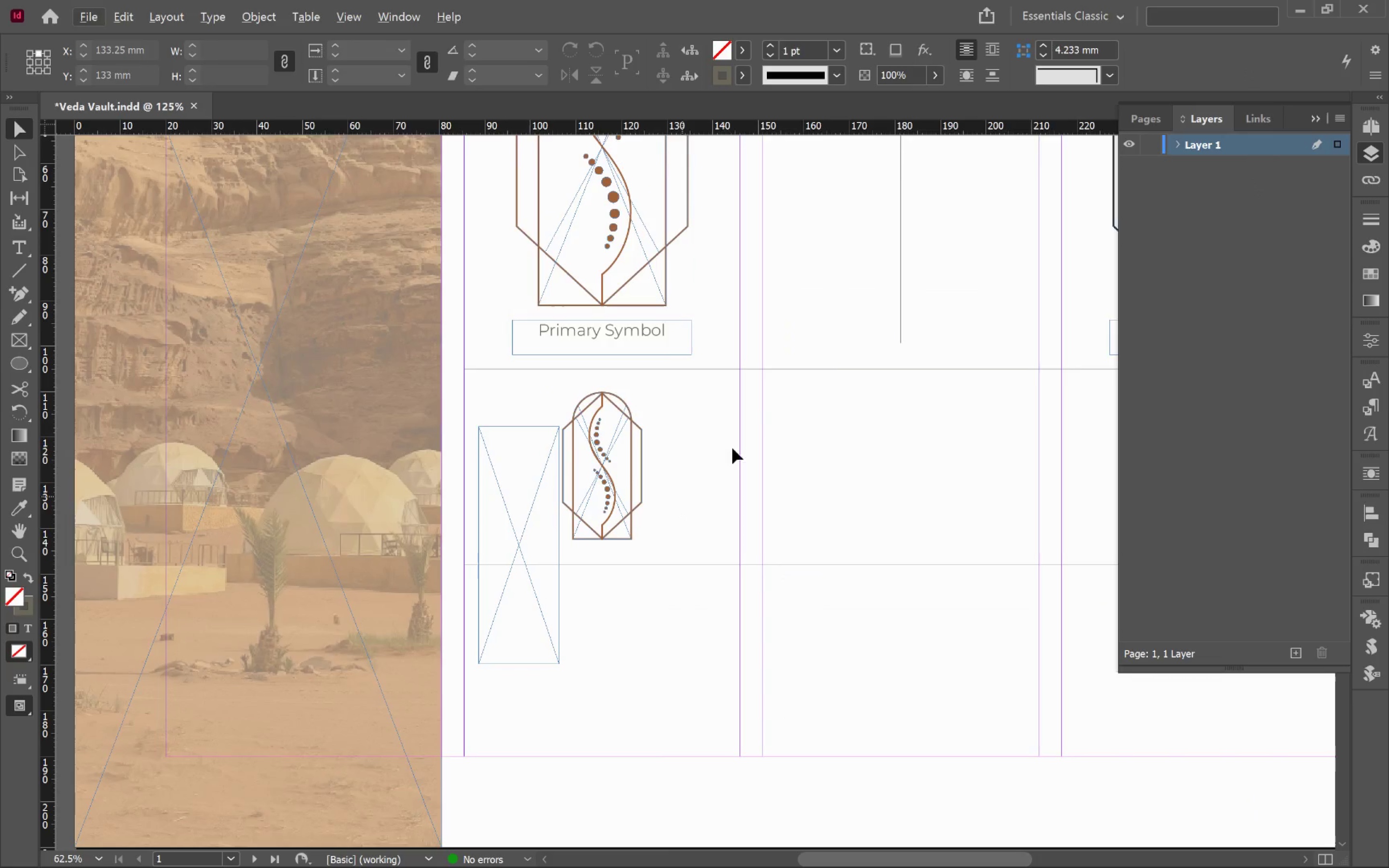 
left_click_drag(start_coordinate=[669, 379], to_coordinate=[651, 448])
 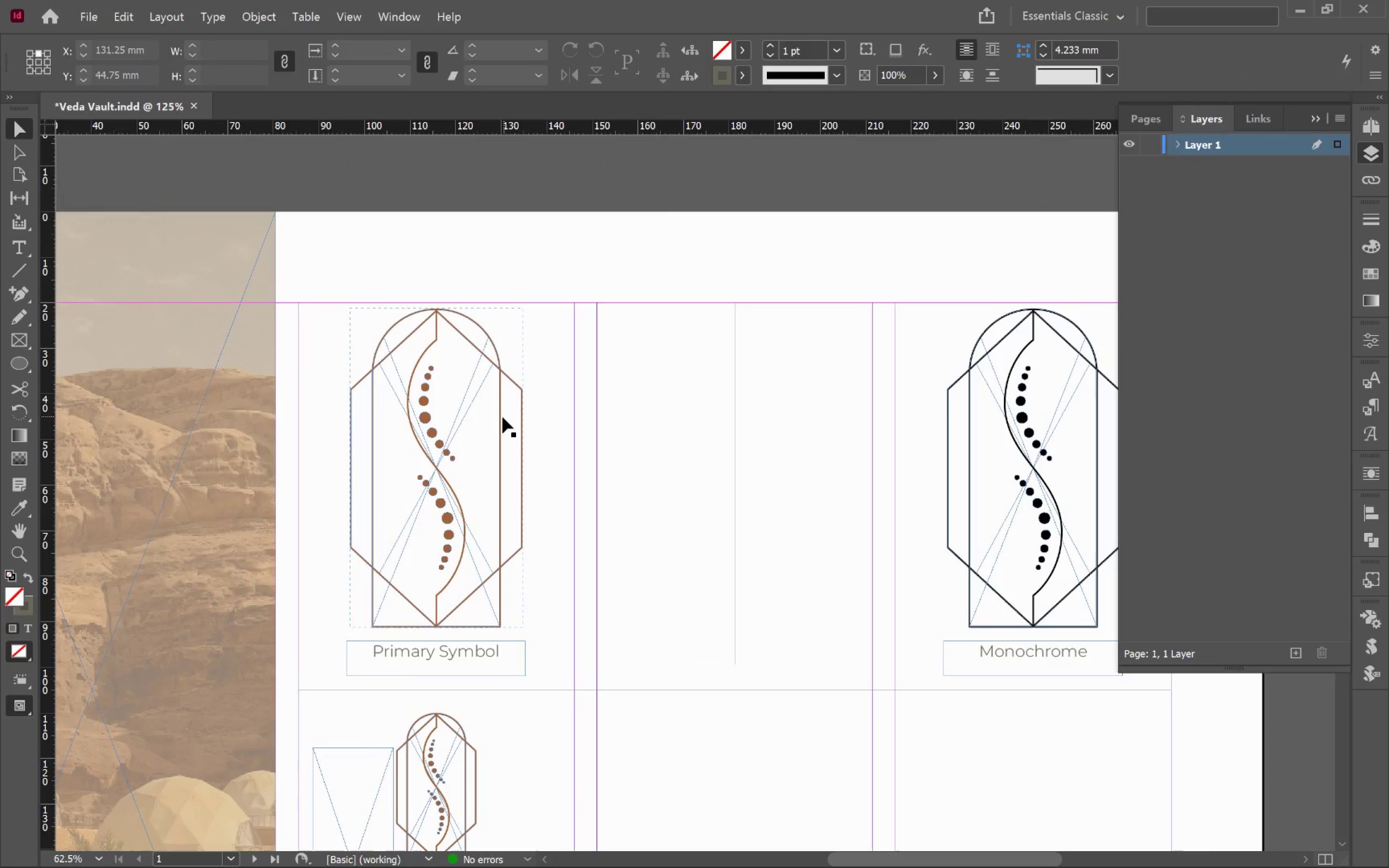 
left_click([500, 420])
 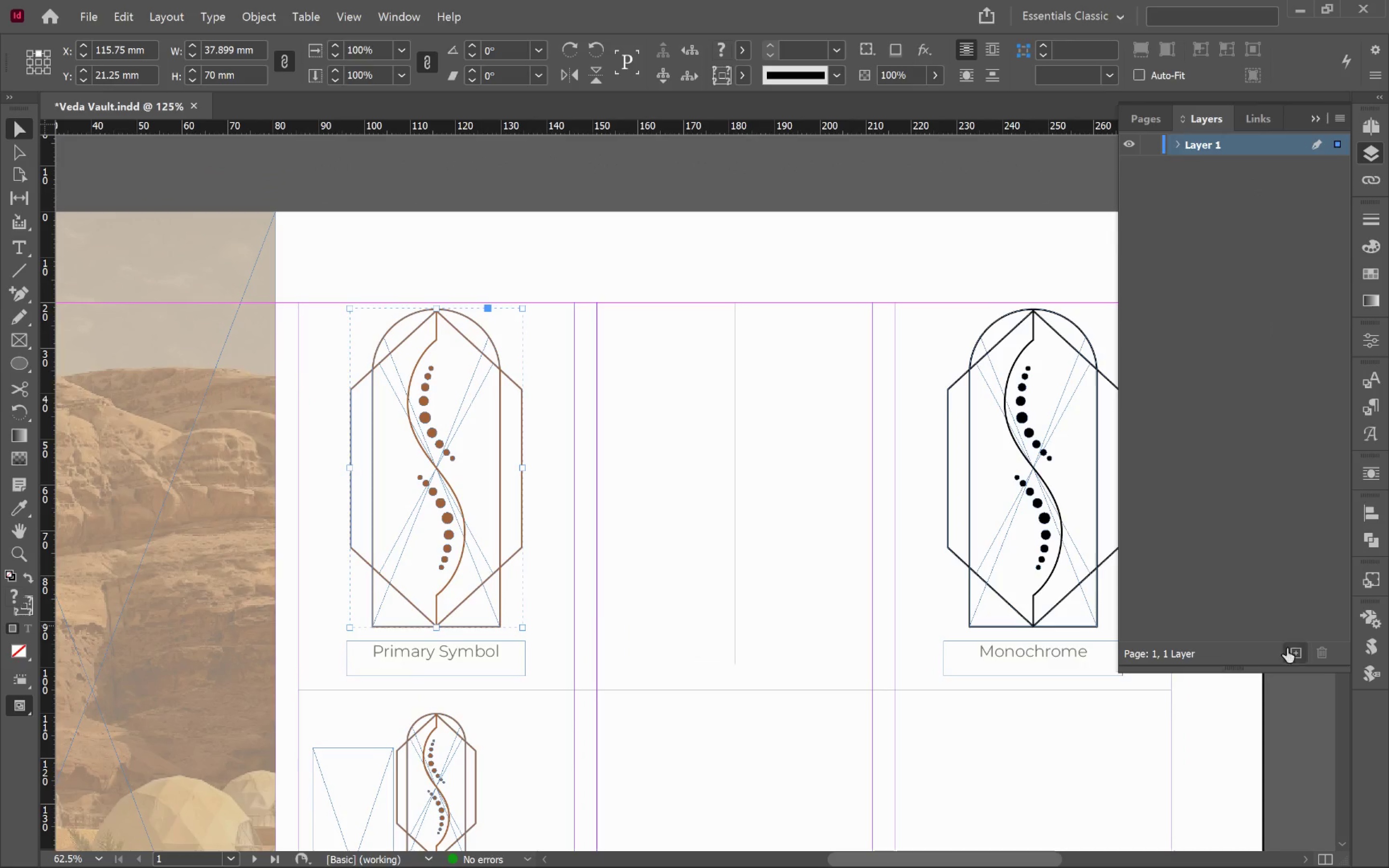 
left_click([1299, 655])
 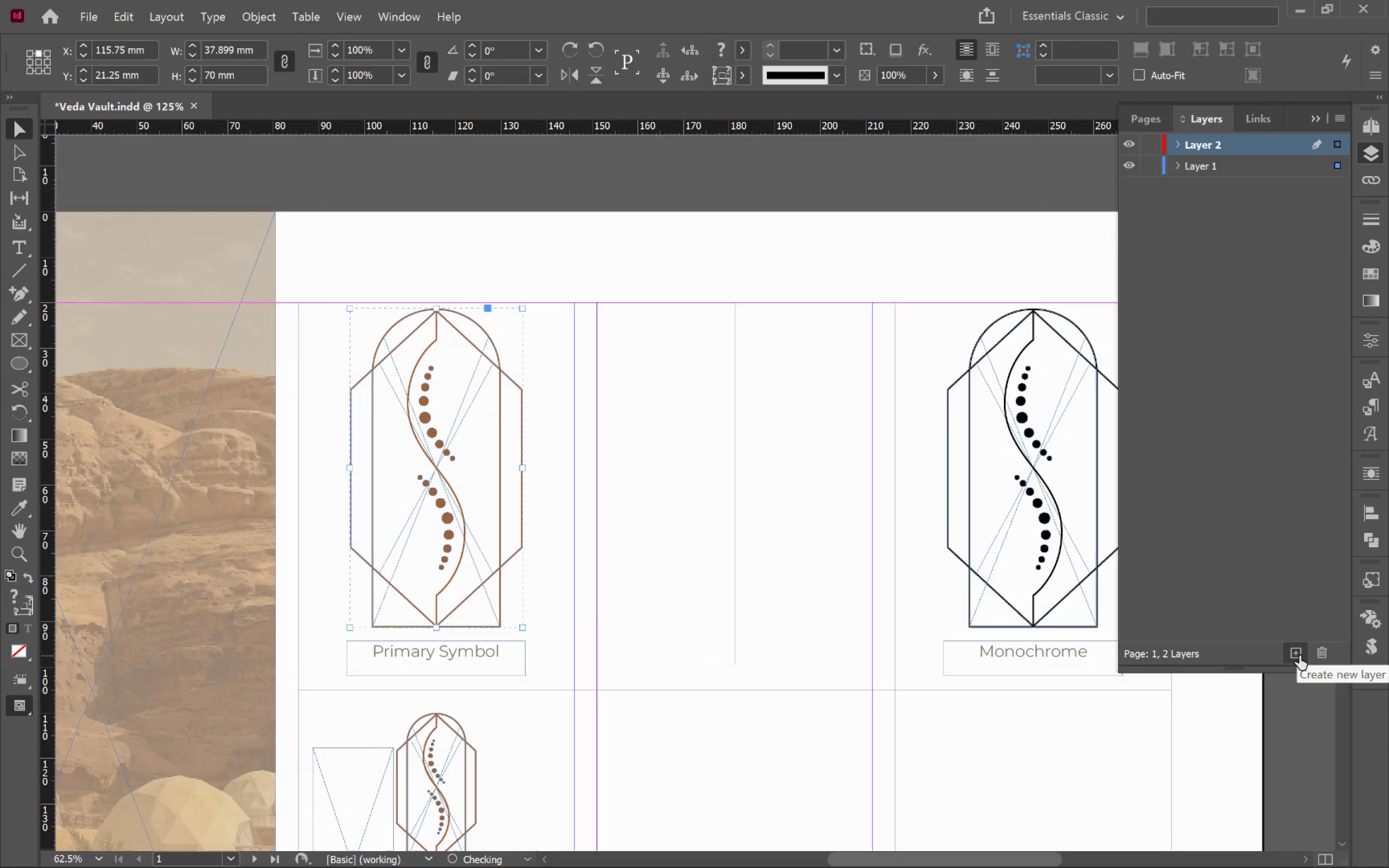 
left_click([1299, 655])
 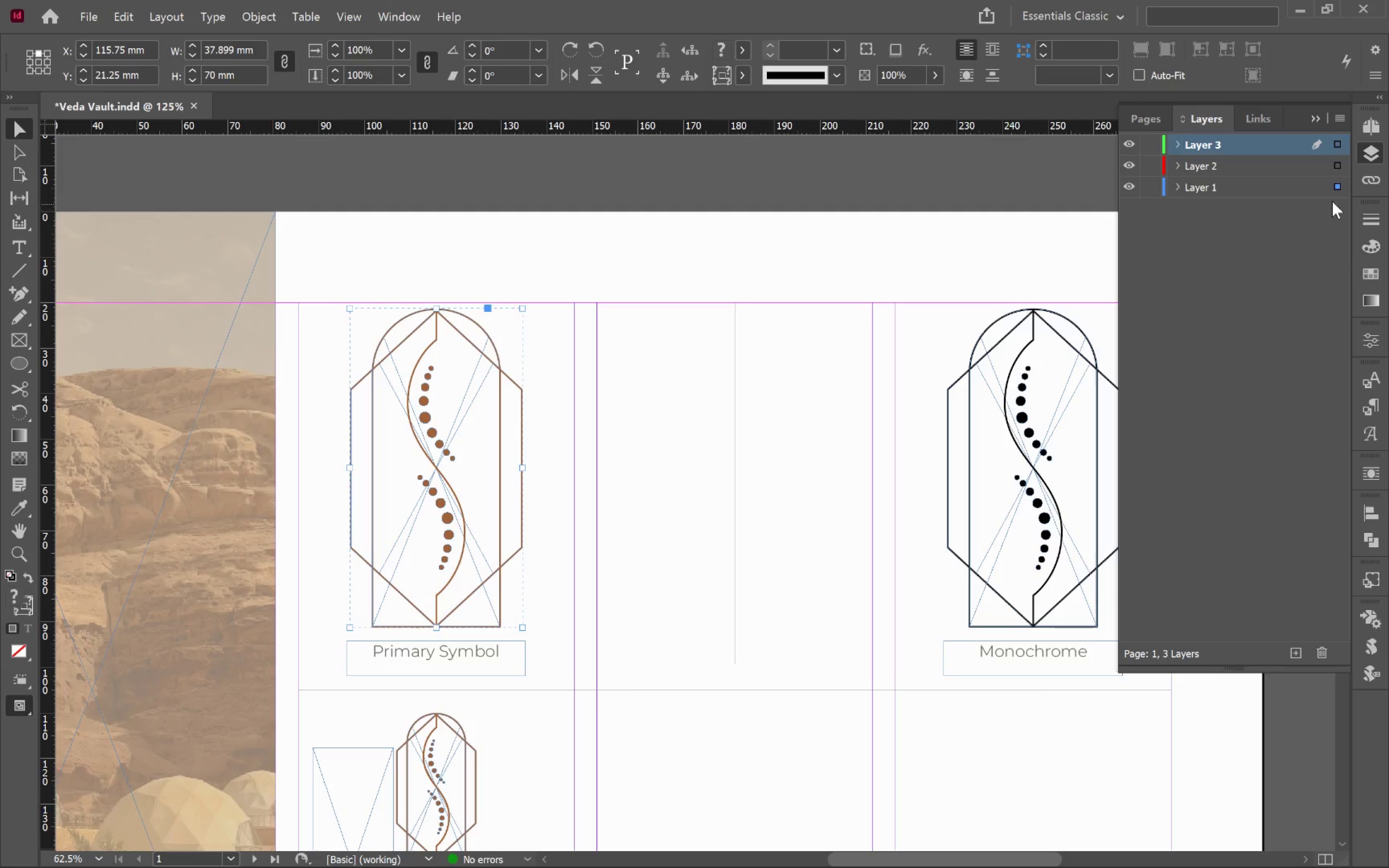 
left_click_drag(start_coordinate=[1338, 184], to_coordinate=[1339, 147])
 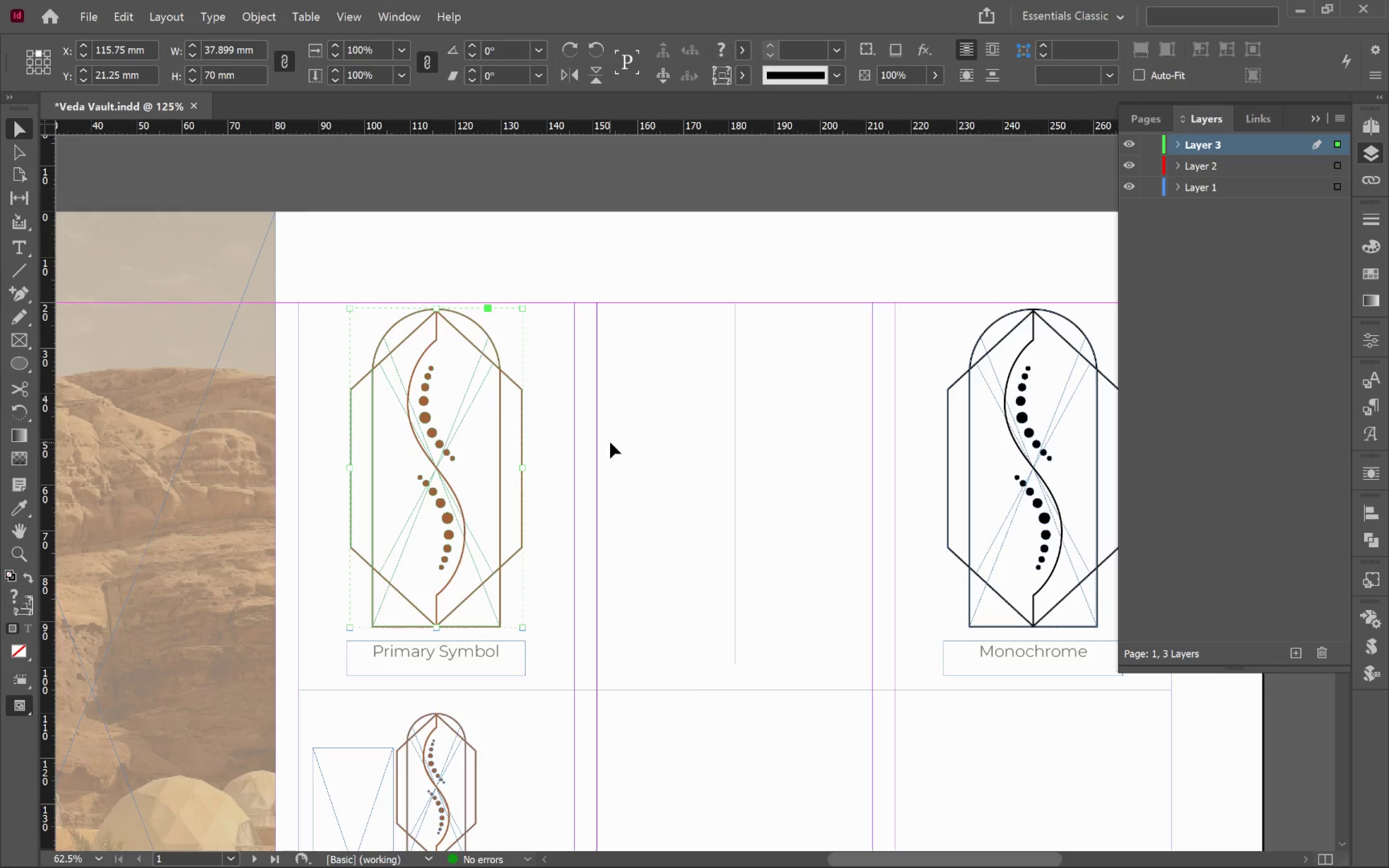 
left_click([969, 444])
 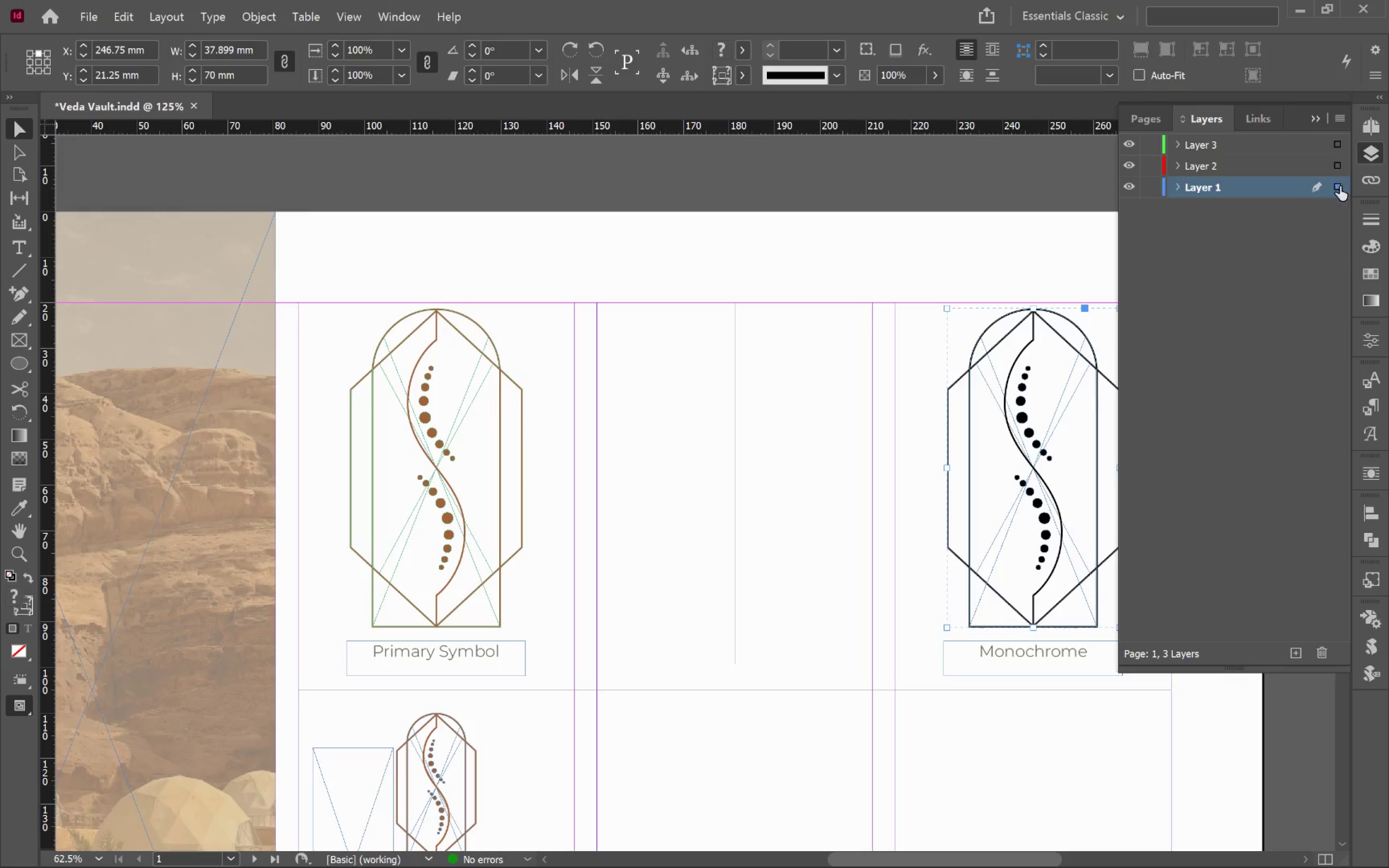 
left_click_drag(start_coordinate=[1338, 188], to_coordinate=[1343, 145])
 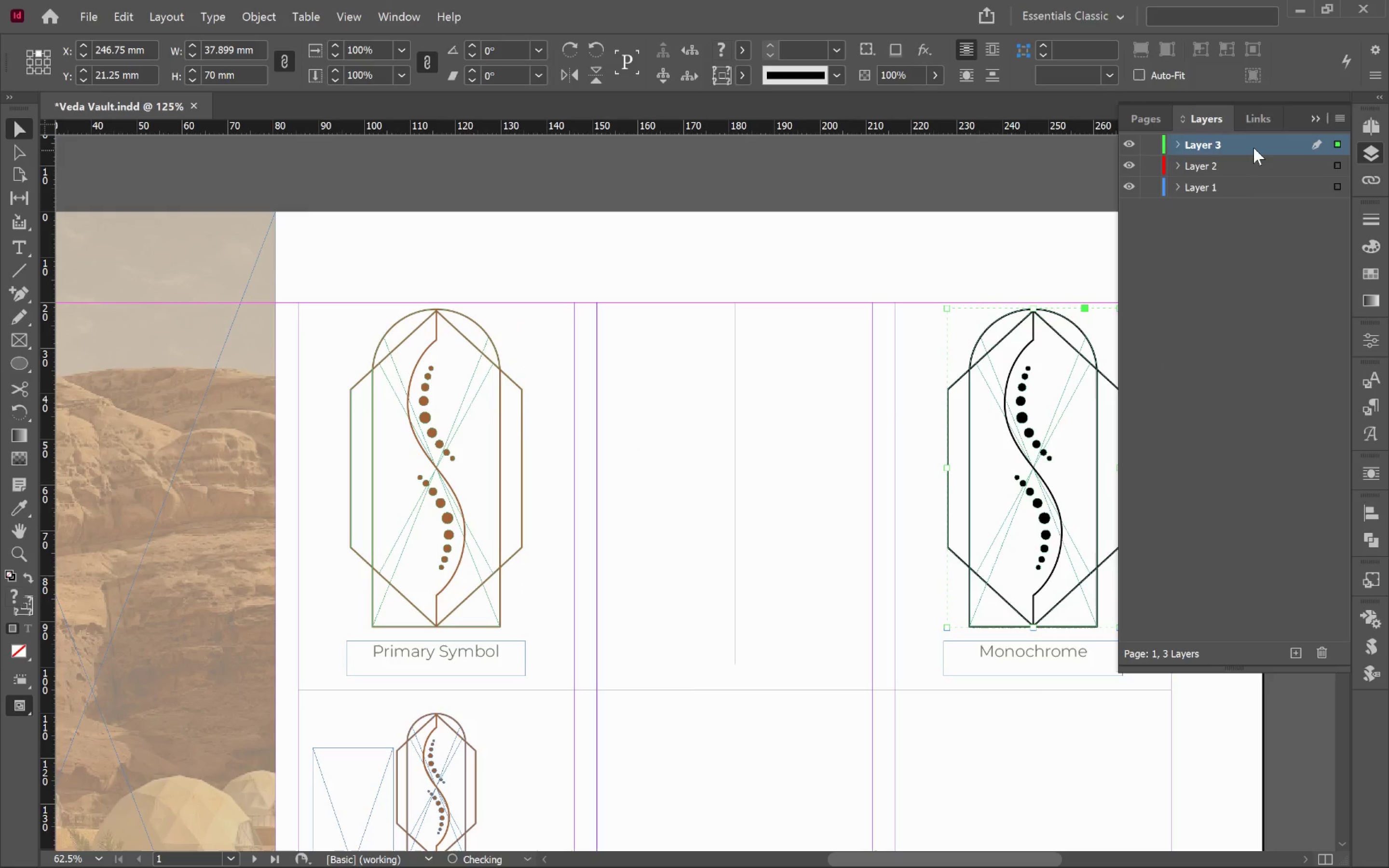 
left_click([1253, 147])
 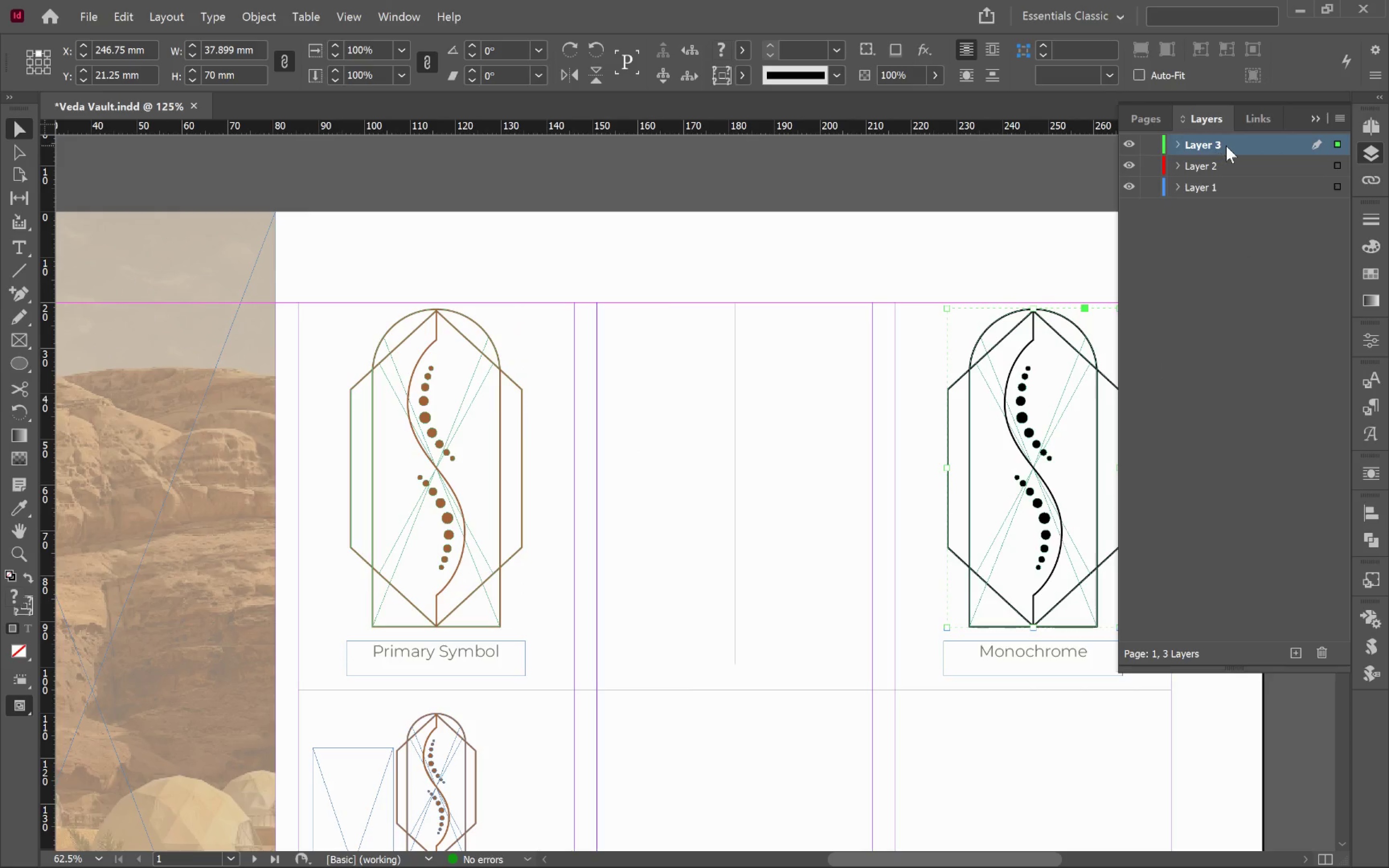 
double_click([1226, 146])
 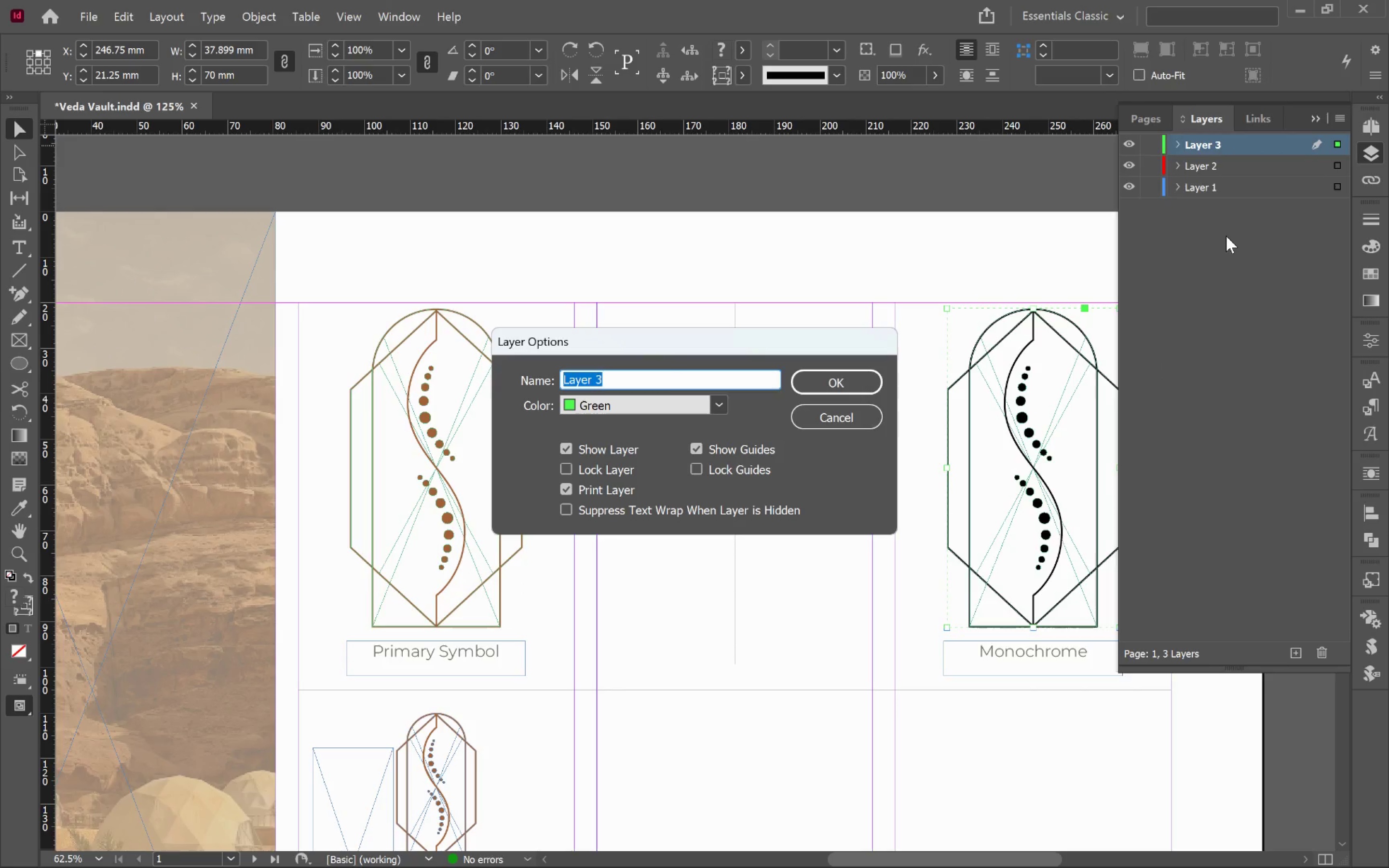 
type(Logo Mark)
 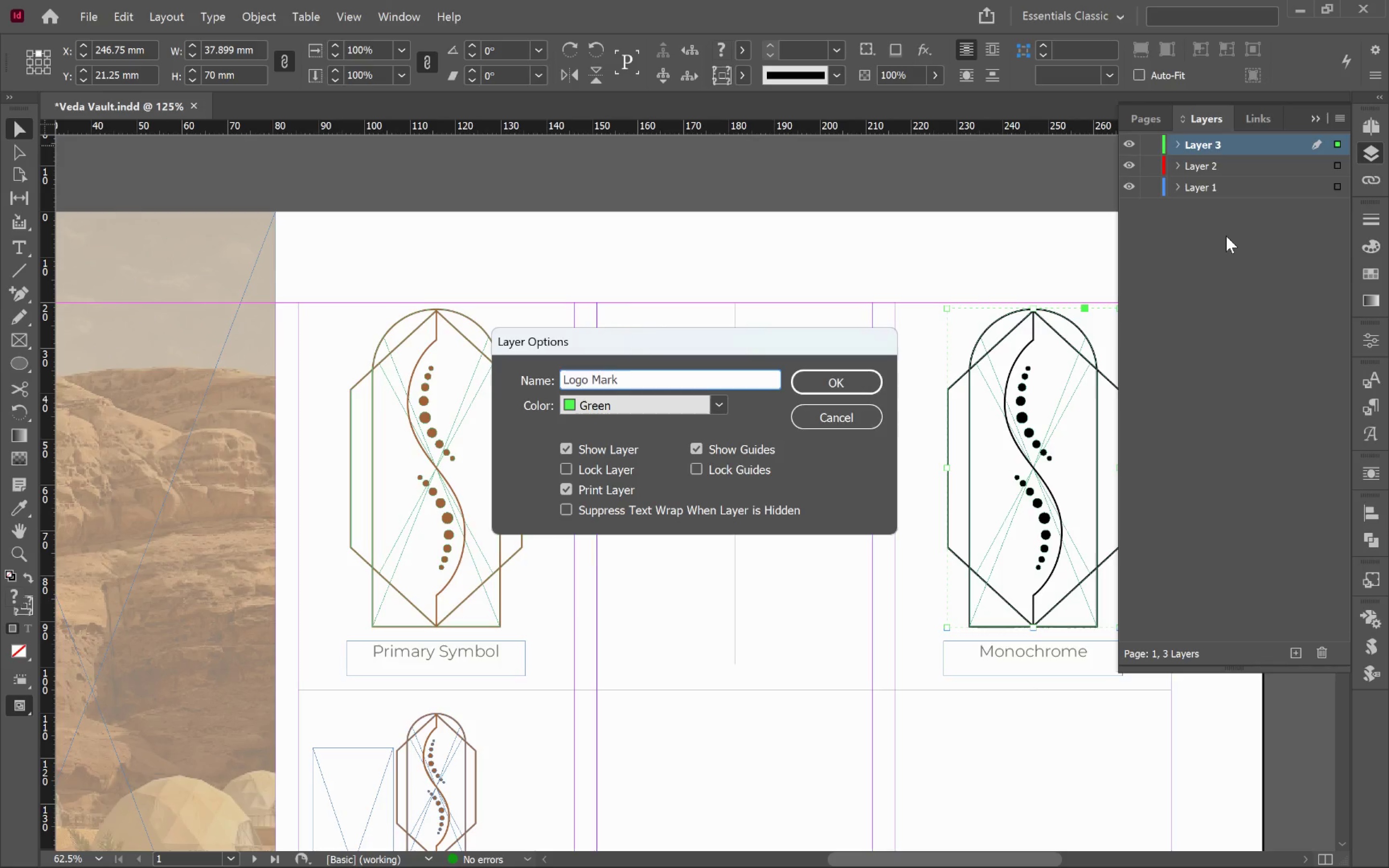 
key(Enter)
 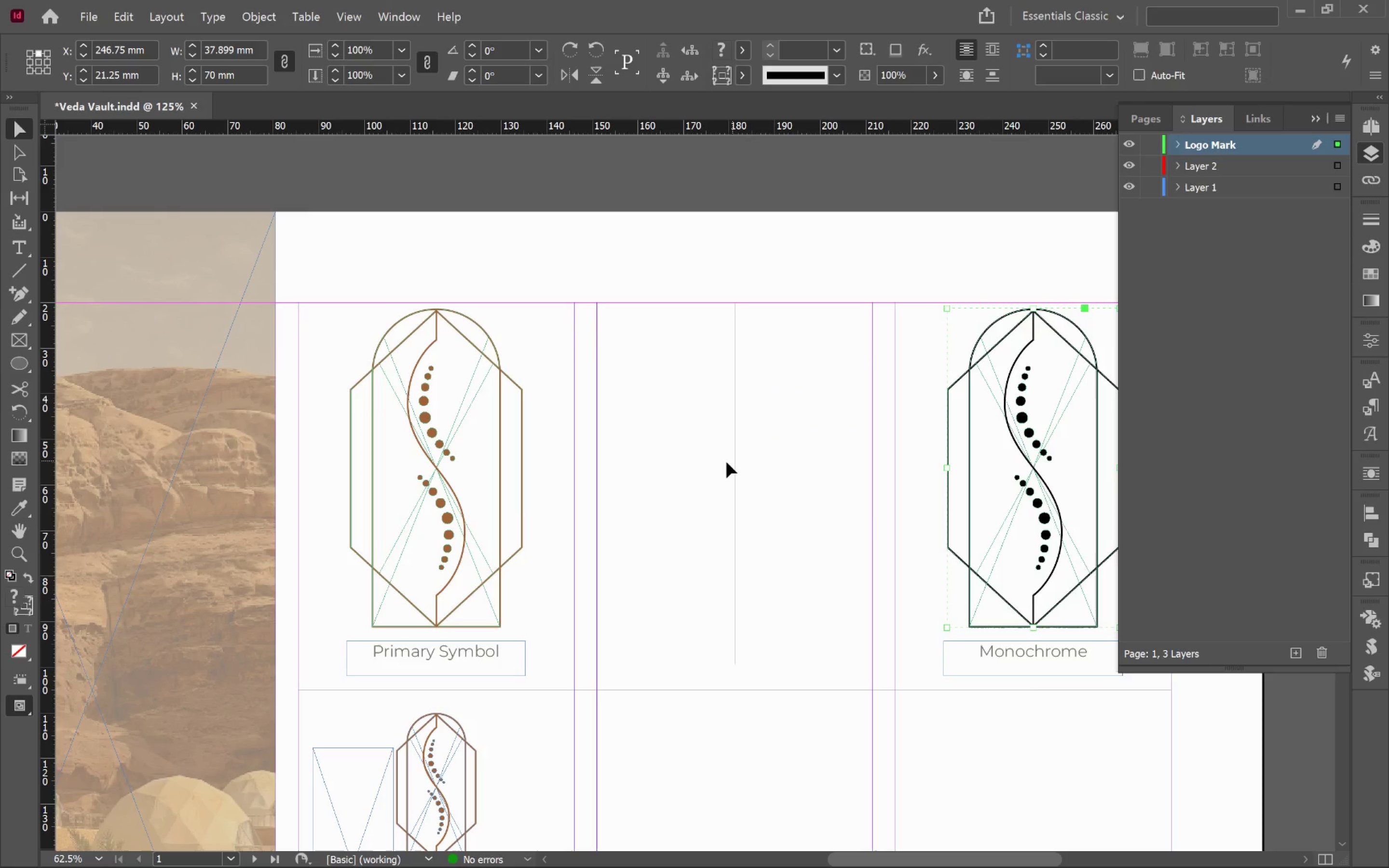 
left_click_drag(start_coordinate=[710, 627], to_coordinate=[771, 730])
 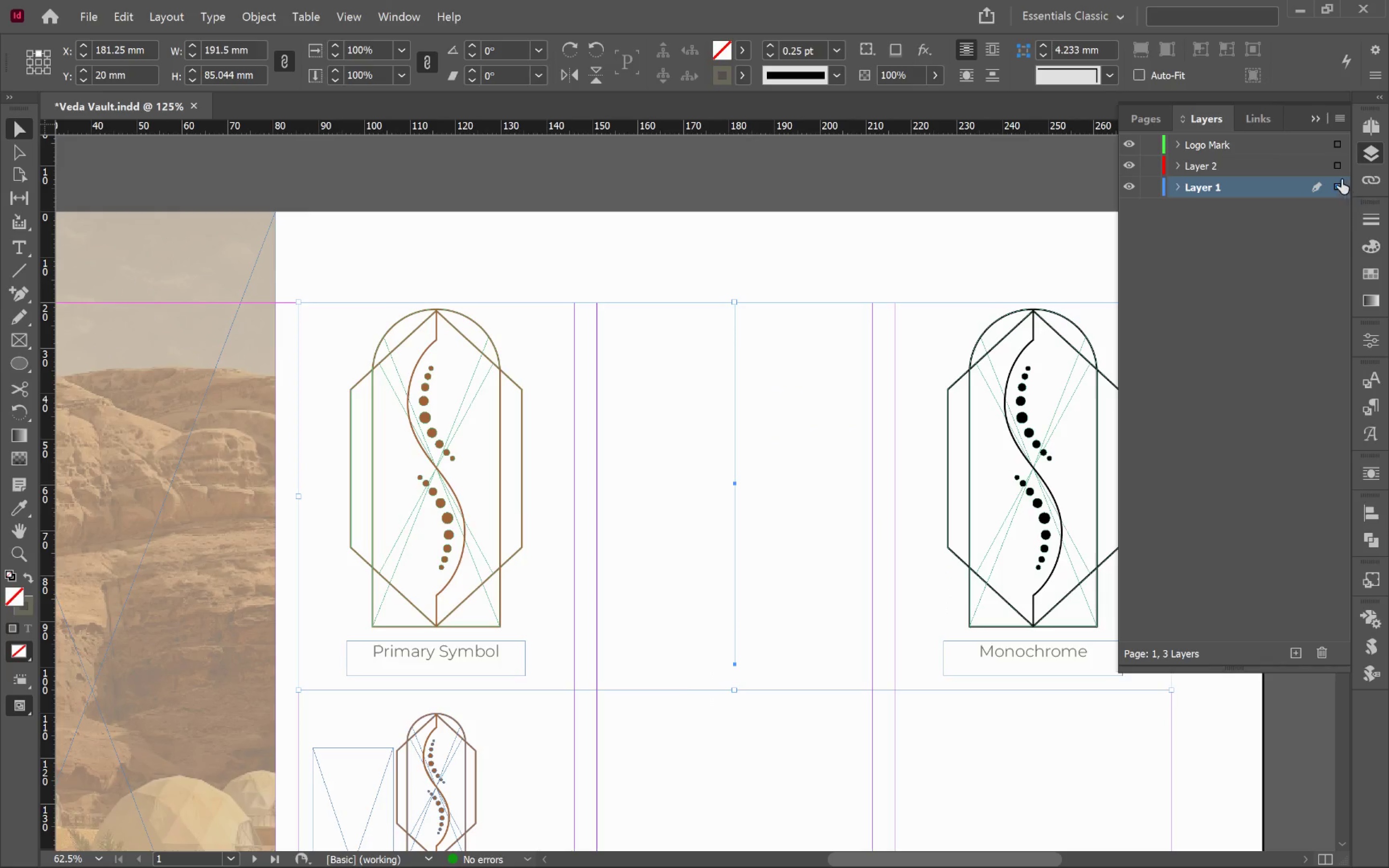 
left_click_drag(start_coordinate=[1338, 181], to_coordinate=[1339, 164])
 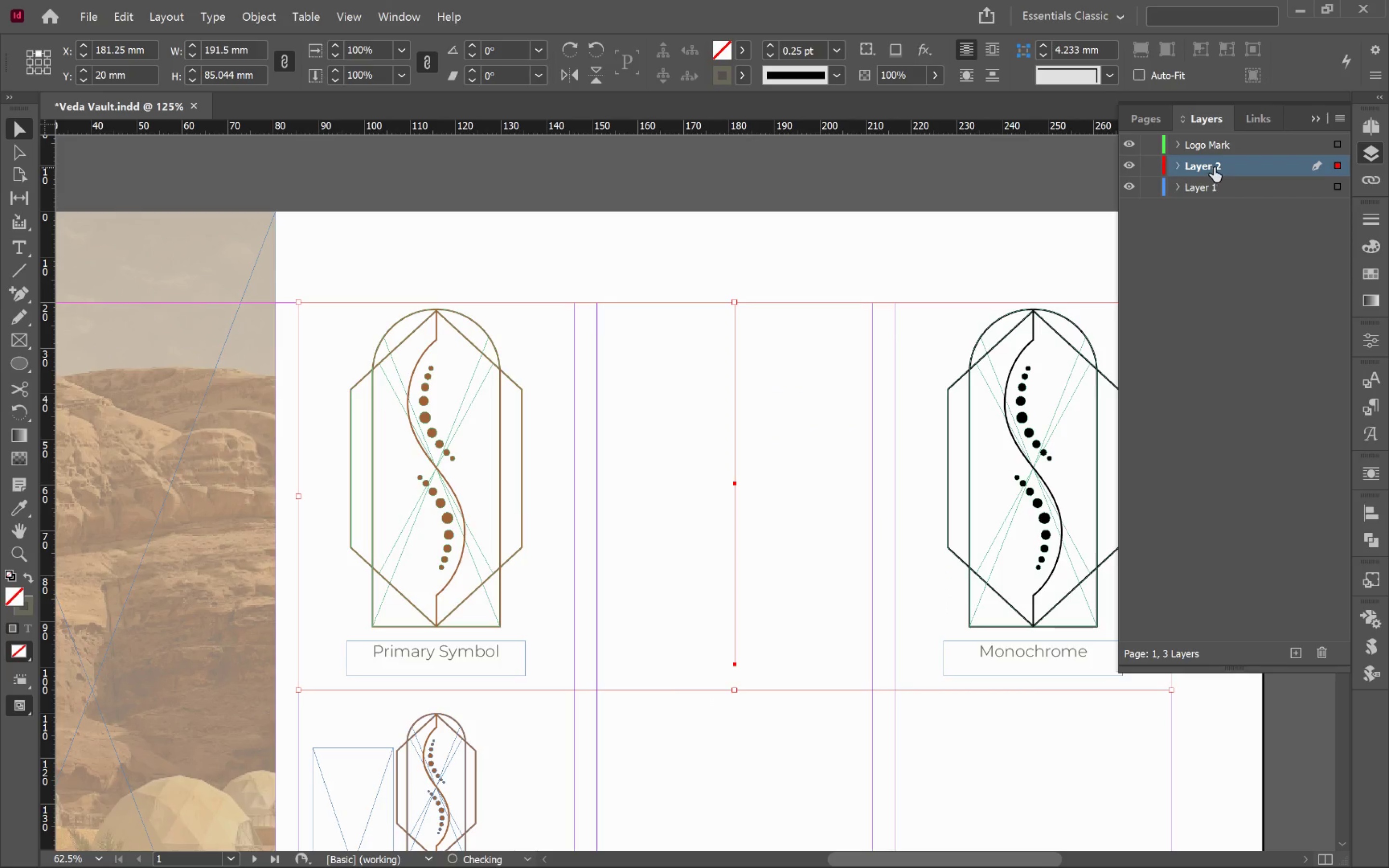 
double_click([1214, 167])
 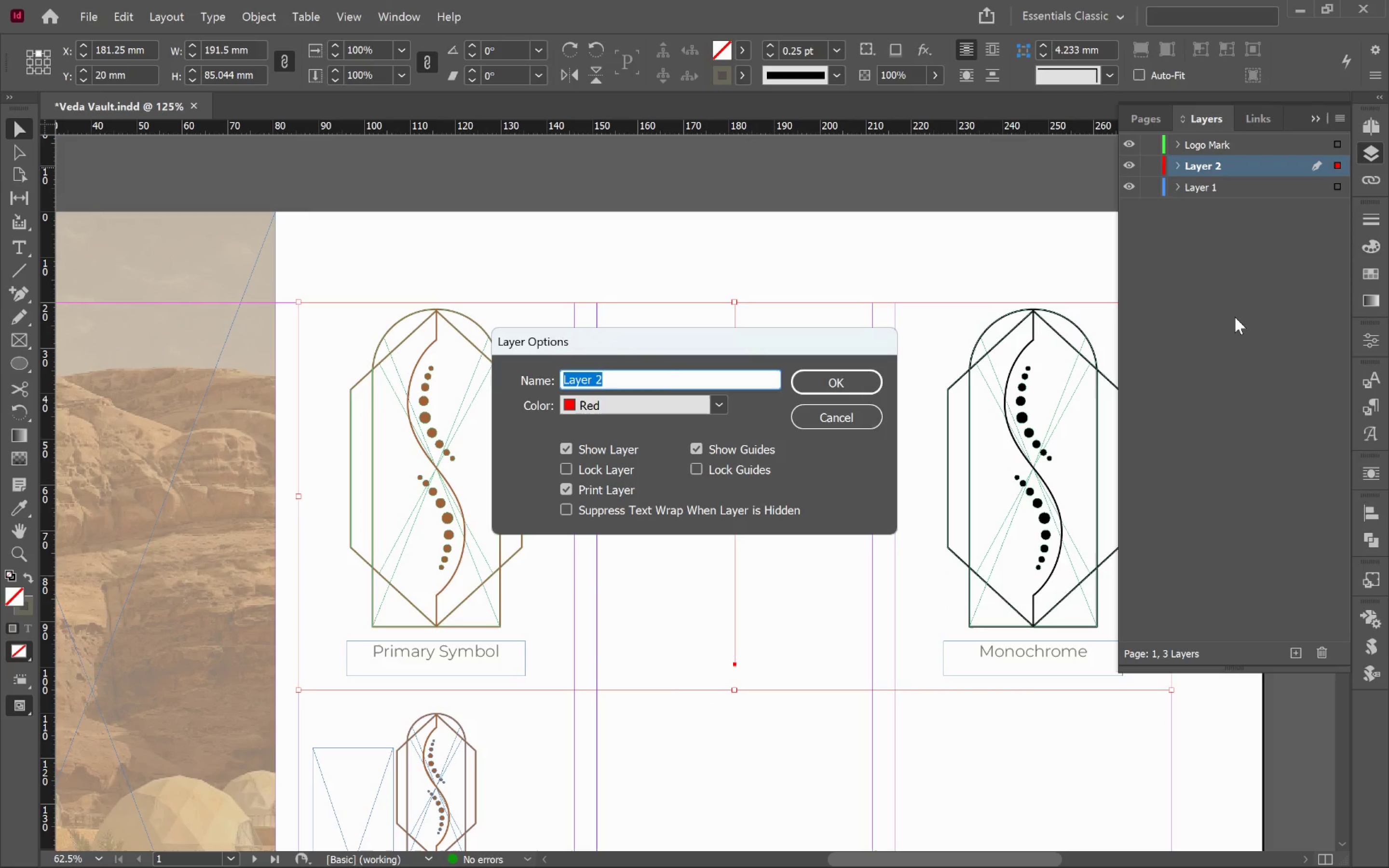 
type(Graphics)
 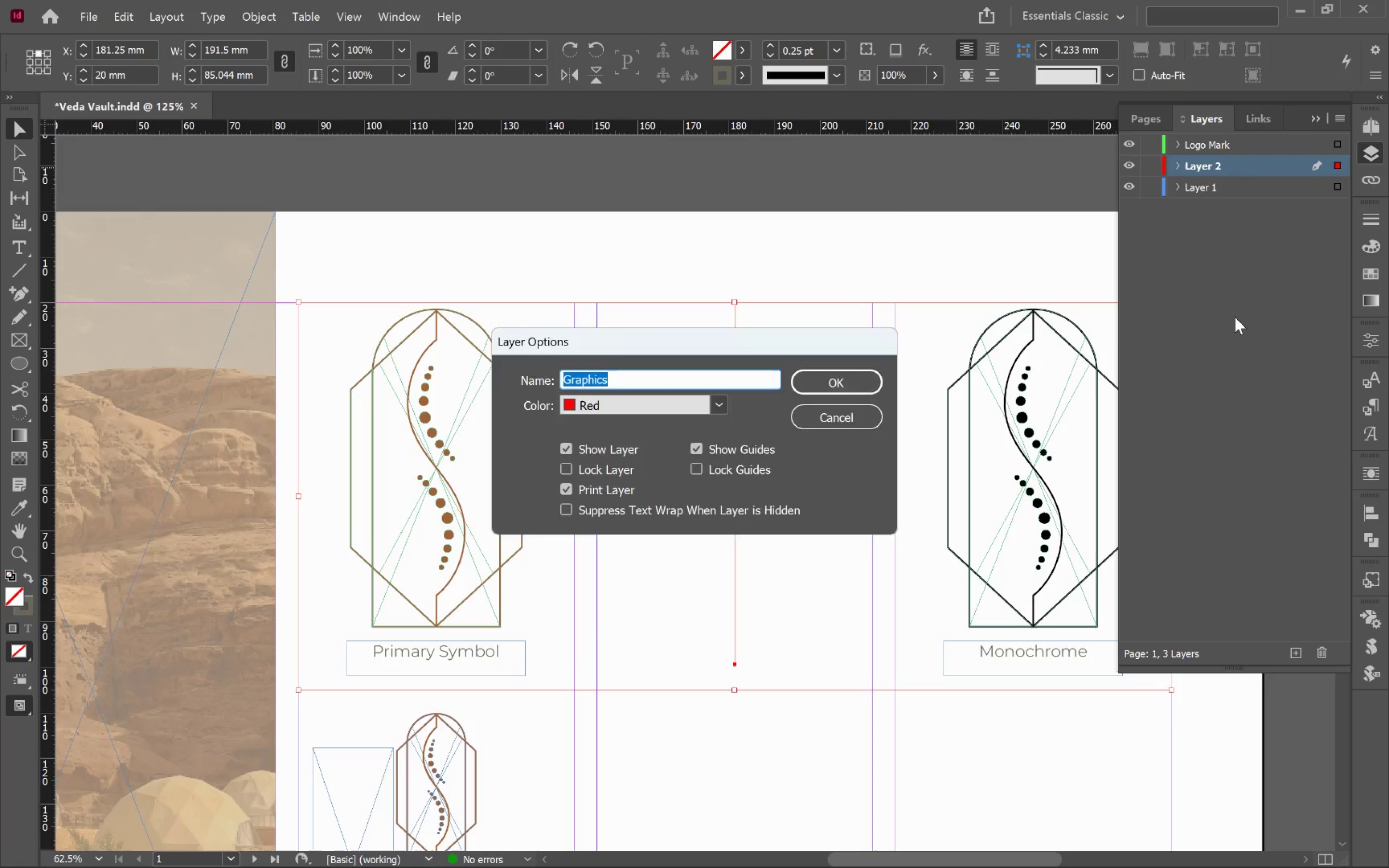 
key(Enter)
 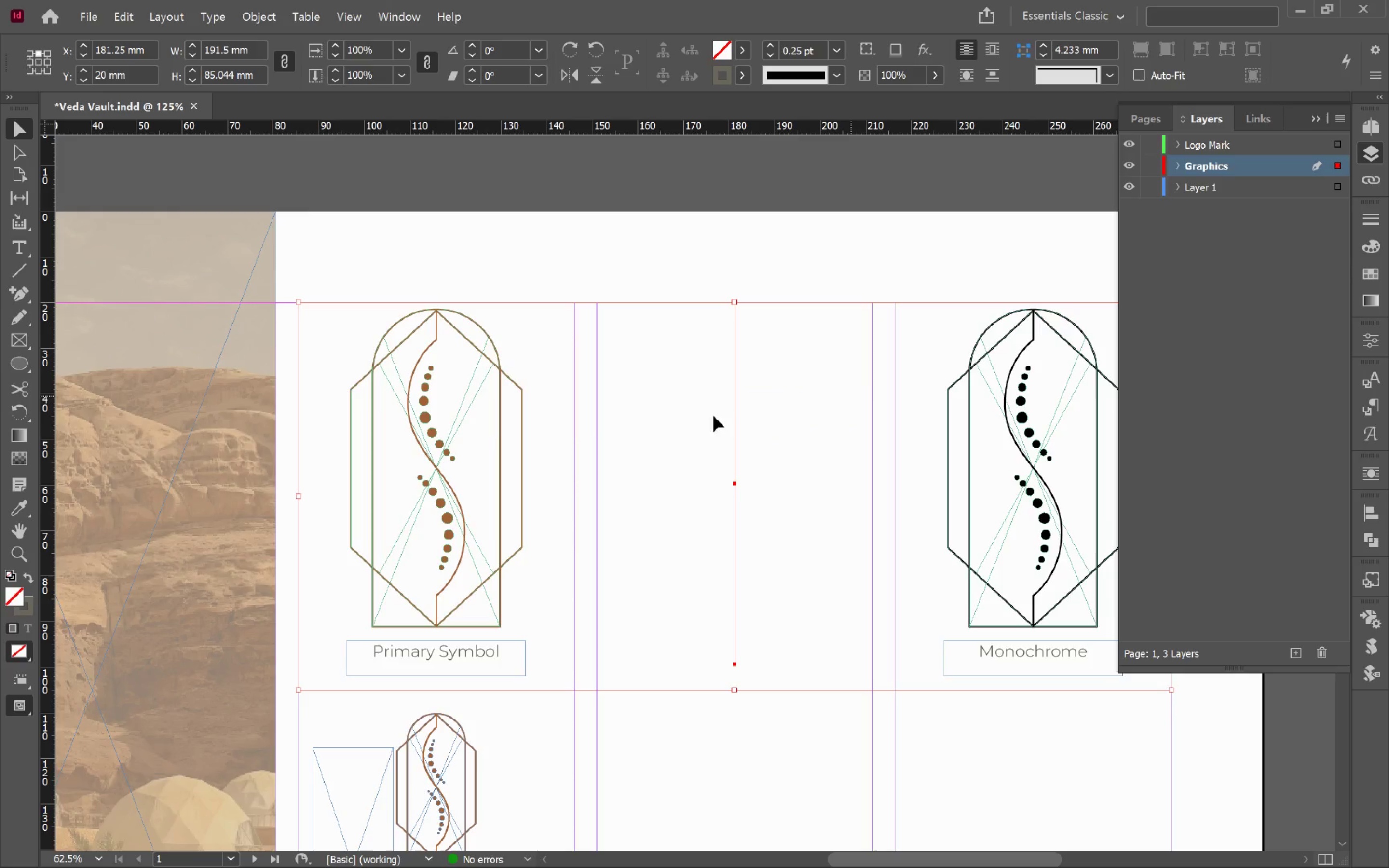 
left_click([843, 458])
 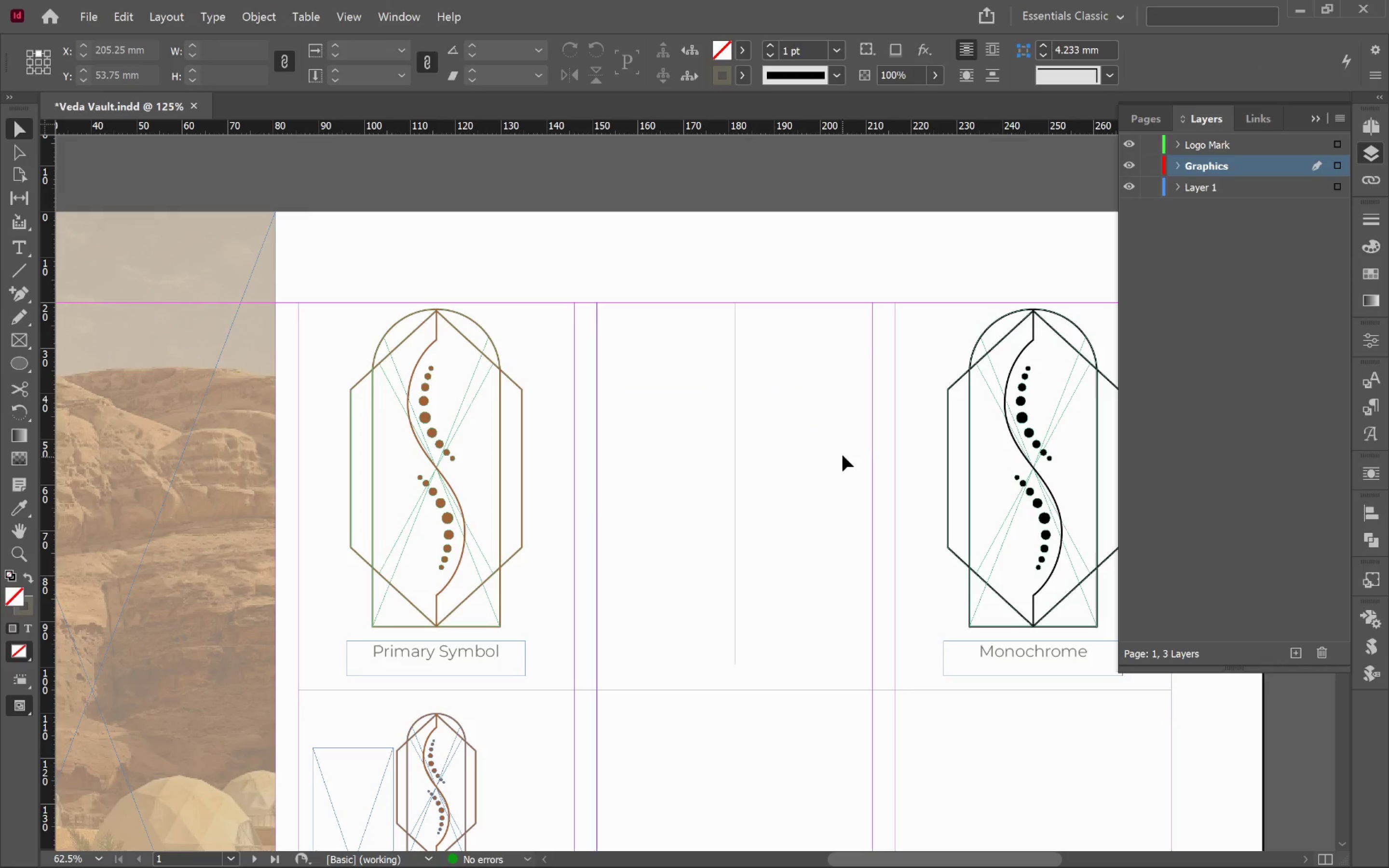 
hold_key(key=AltLeft, duration=0.32)
 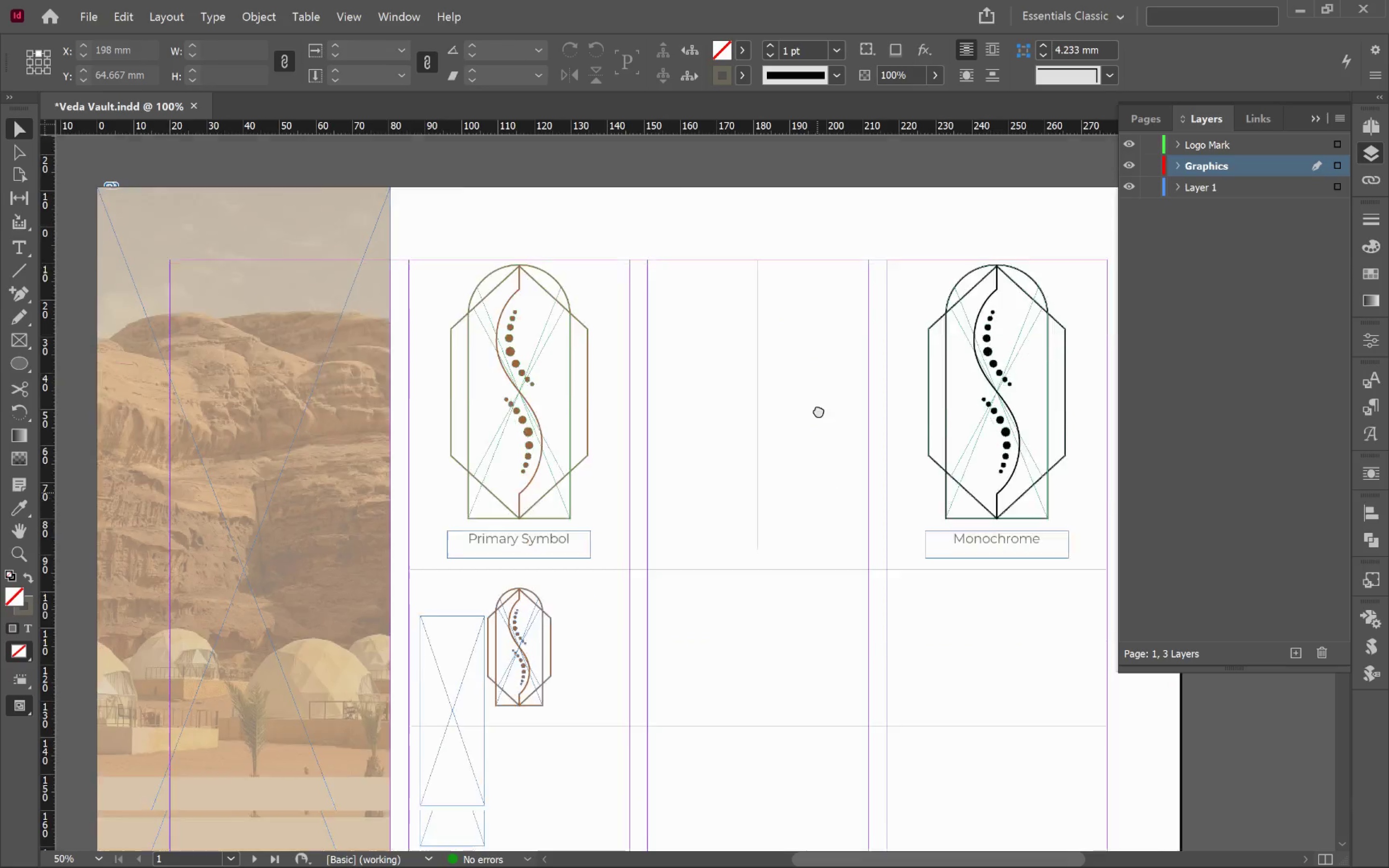 
hold_key(key=Space, duration=0.57)
 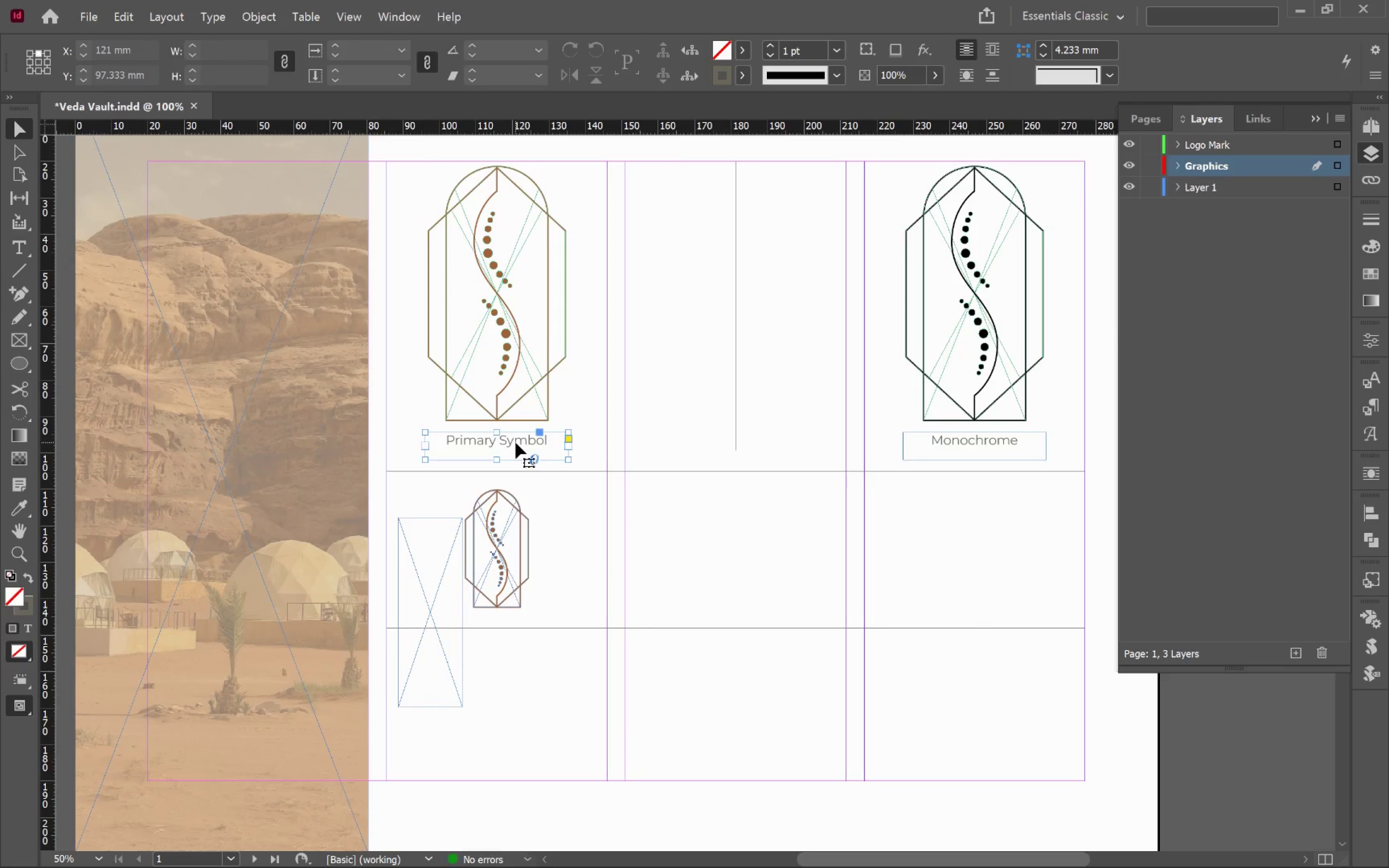 
scroll: coordinate [843, 455], scroll_direction: down, amount: 1.0
 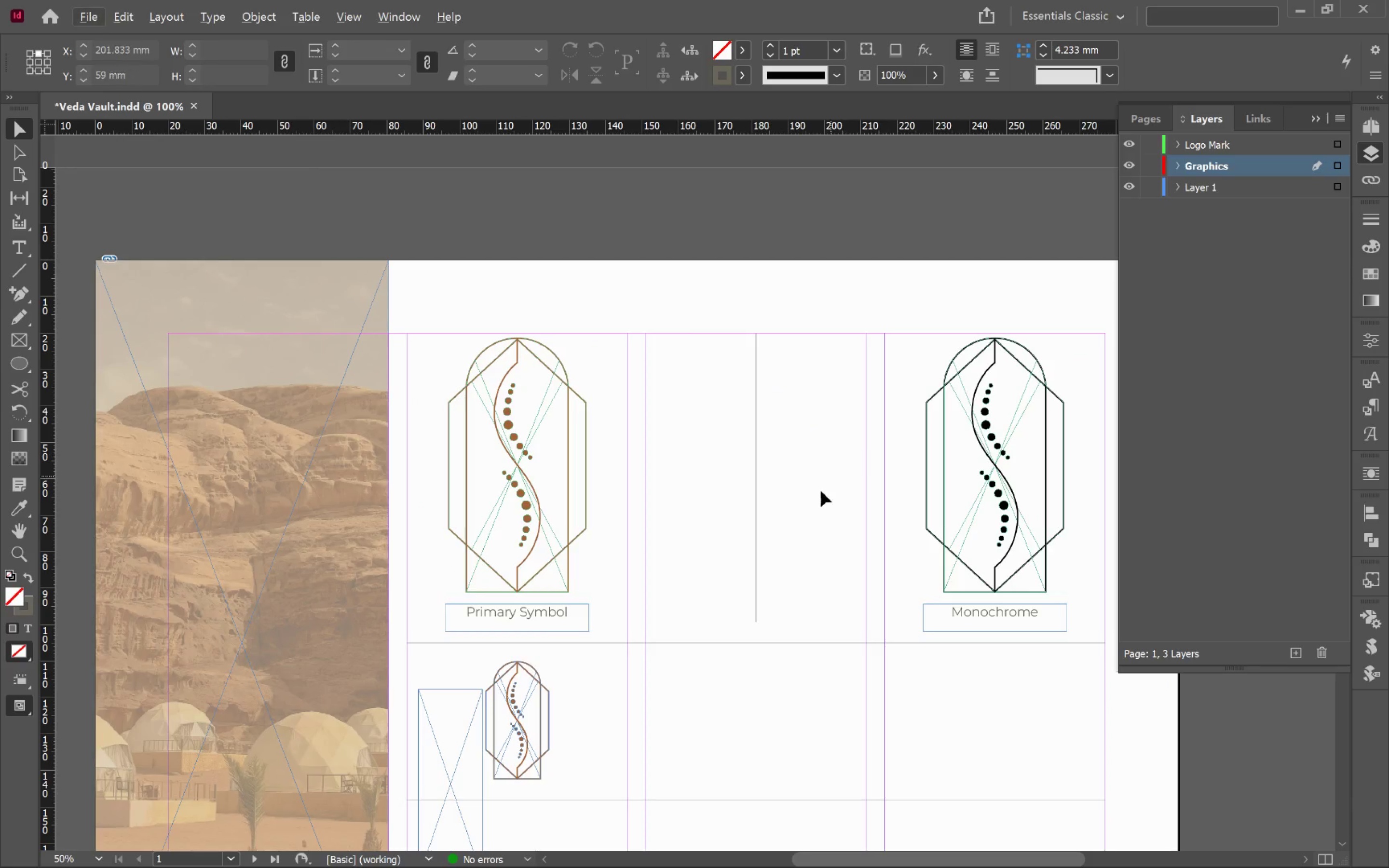 
left_click_drag(start_coordinate=[817, 492], to_coordinate=[797, 321])
 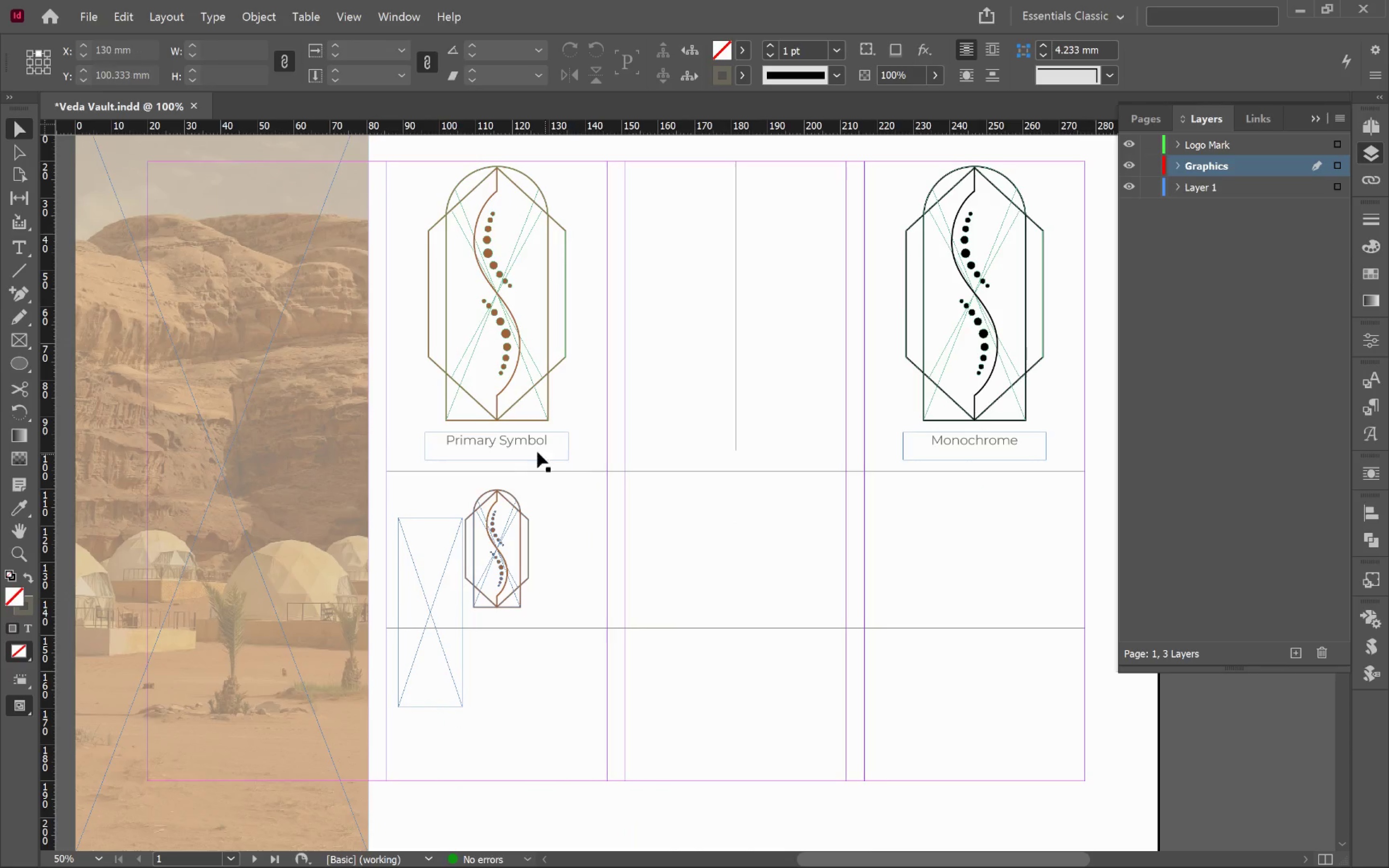 
left_click([516, 443])
 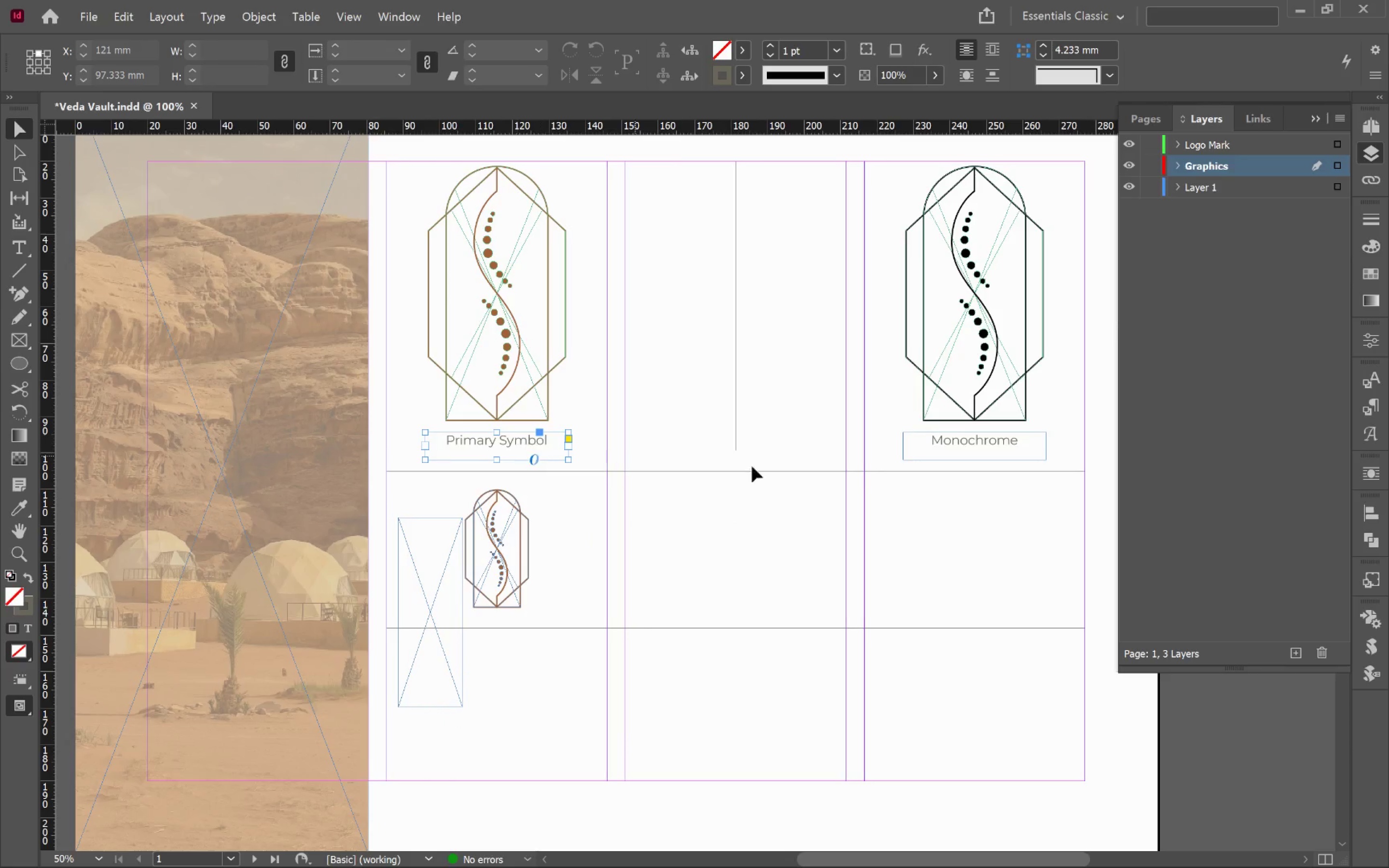 
hold_key(key=ShiftLeft, duration=0.69)
 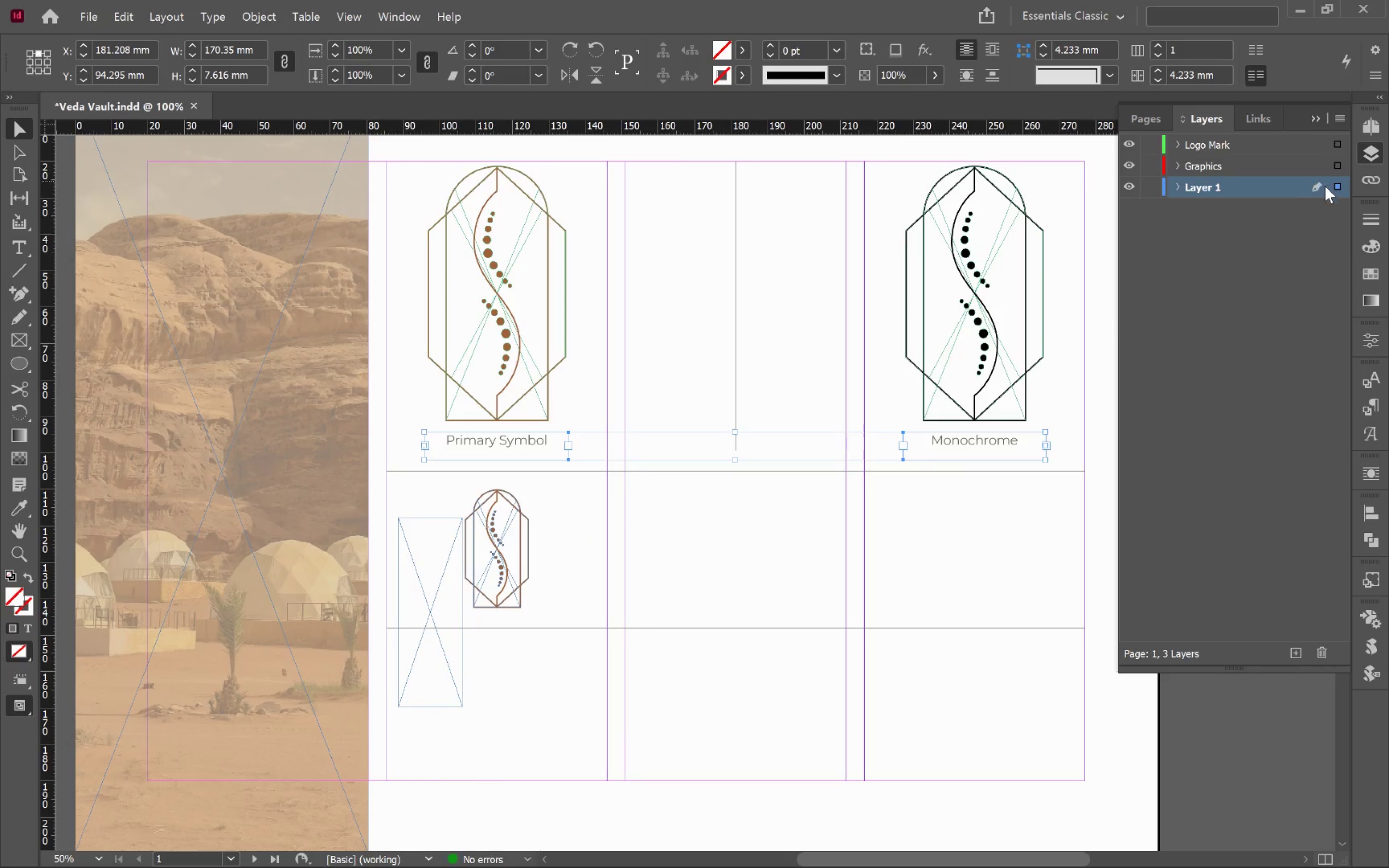 
left_click_drag(start_coordinate=[1337, 184], to_coordinate=[1337, 145])
 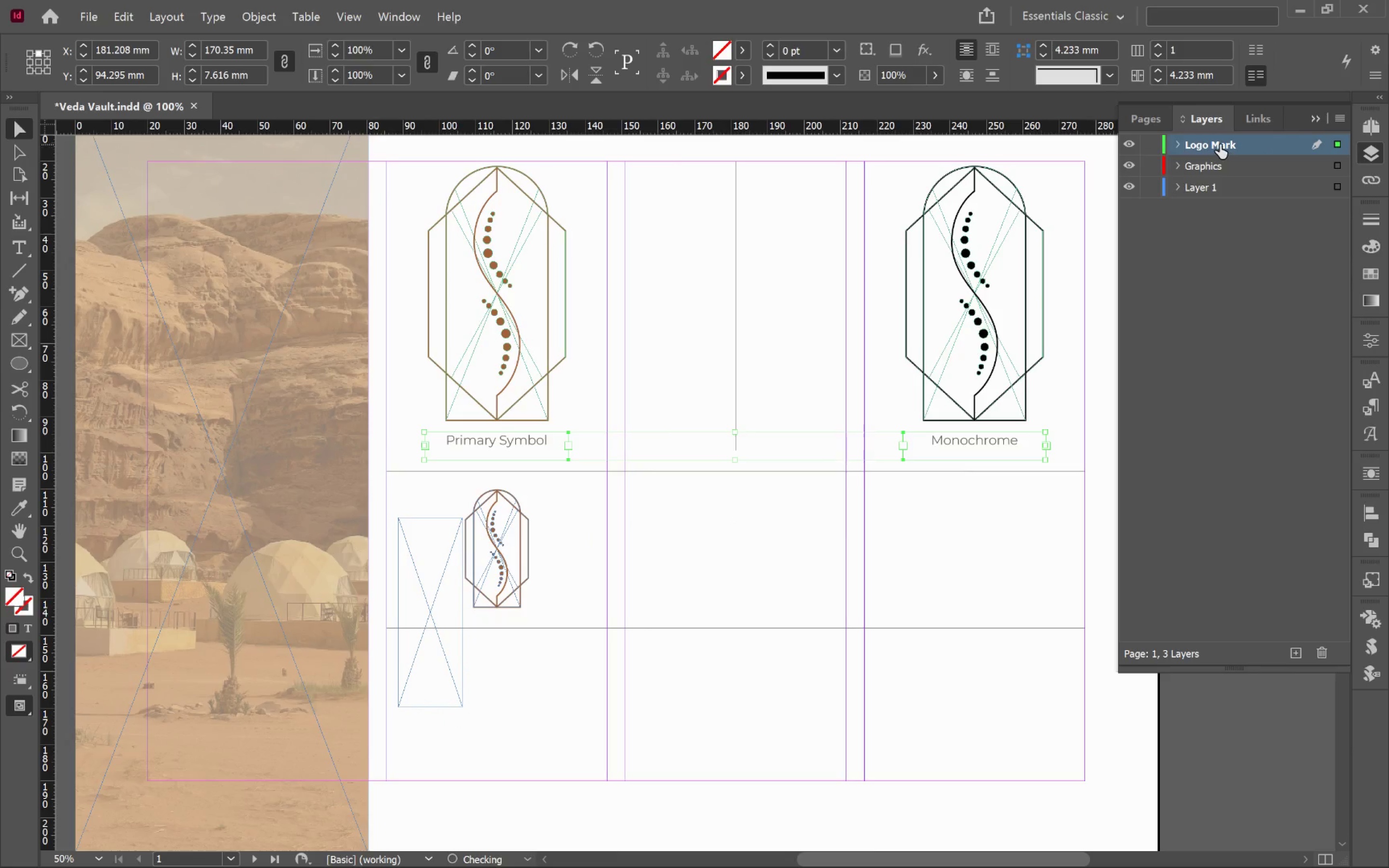 
double_click([1220, 144])
 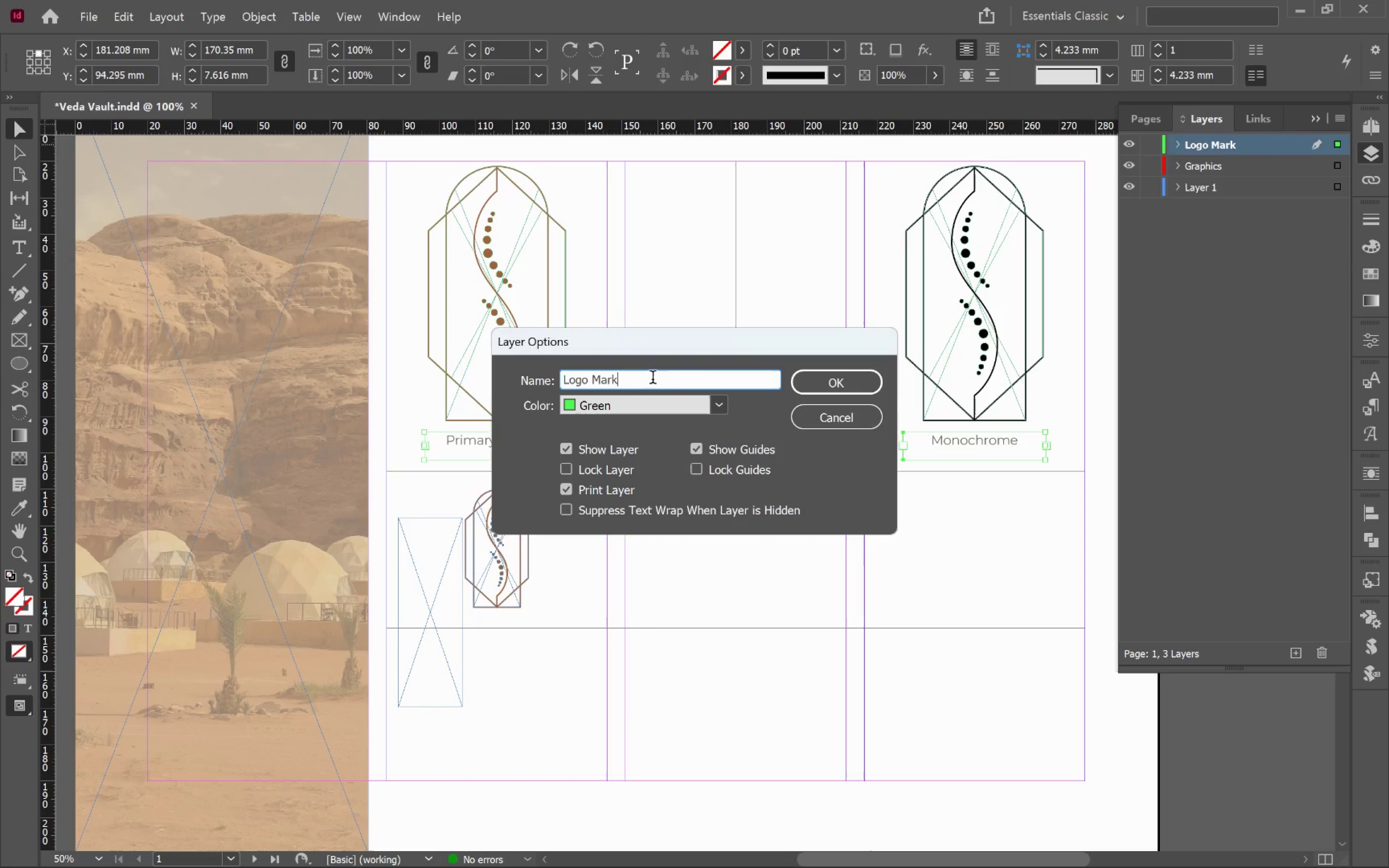 
type( with text)
 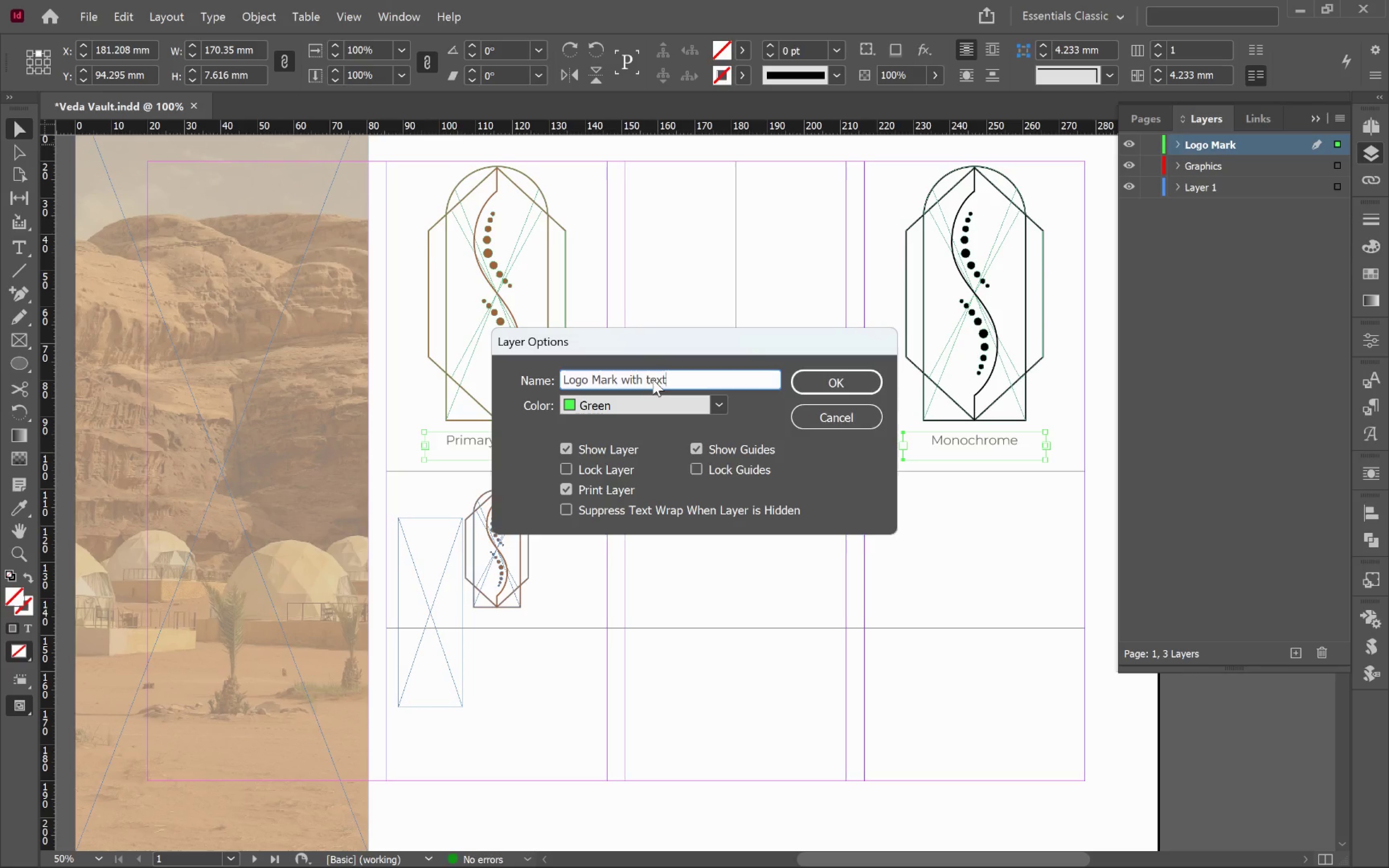 
key(Enter)
 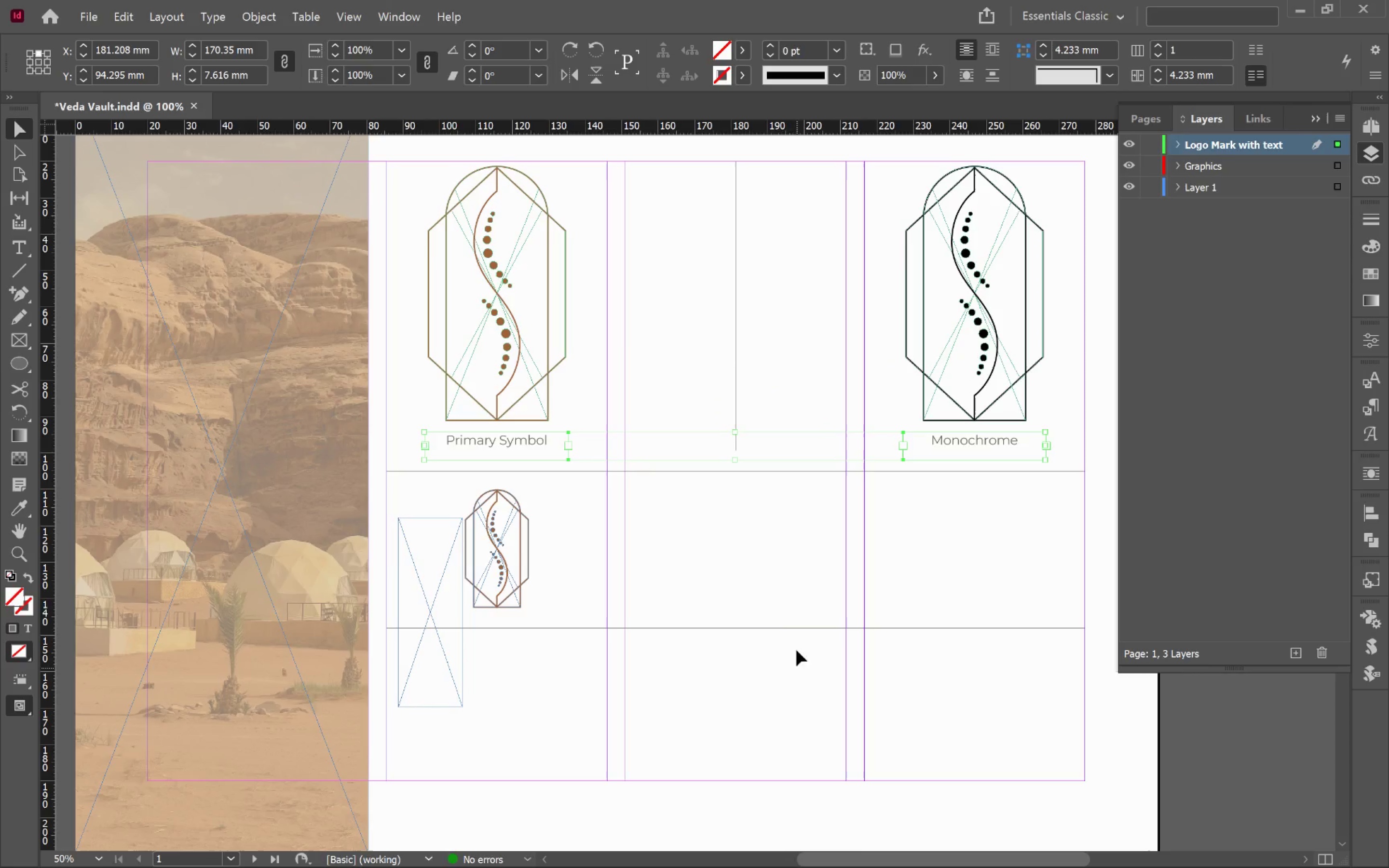 
left_click([756, 565])
 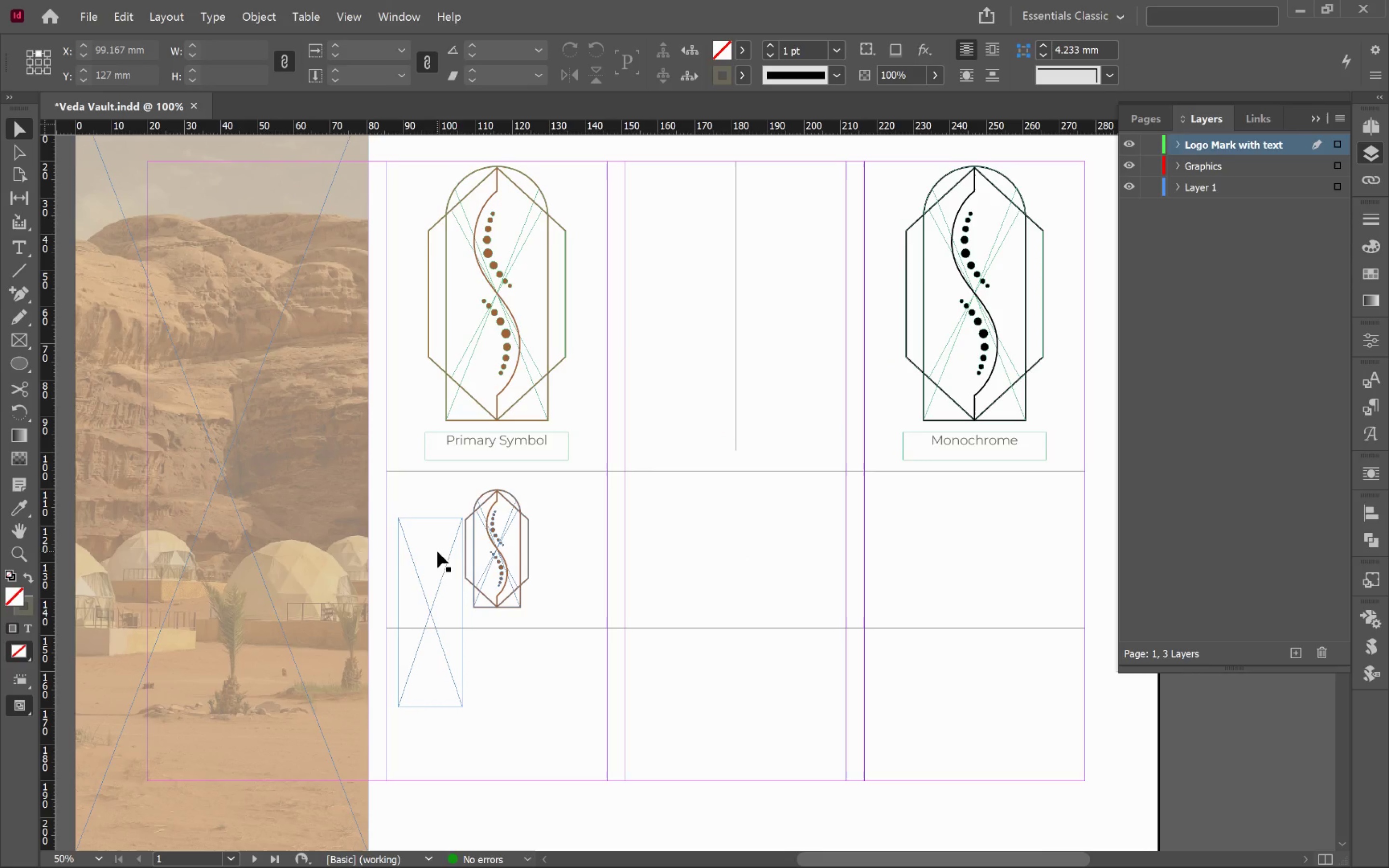 
double_click([527, 554])
 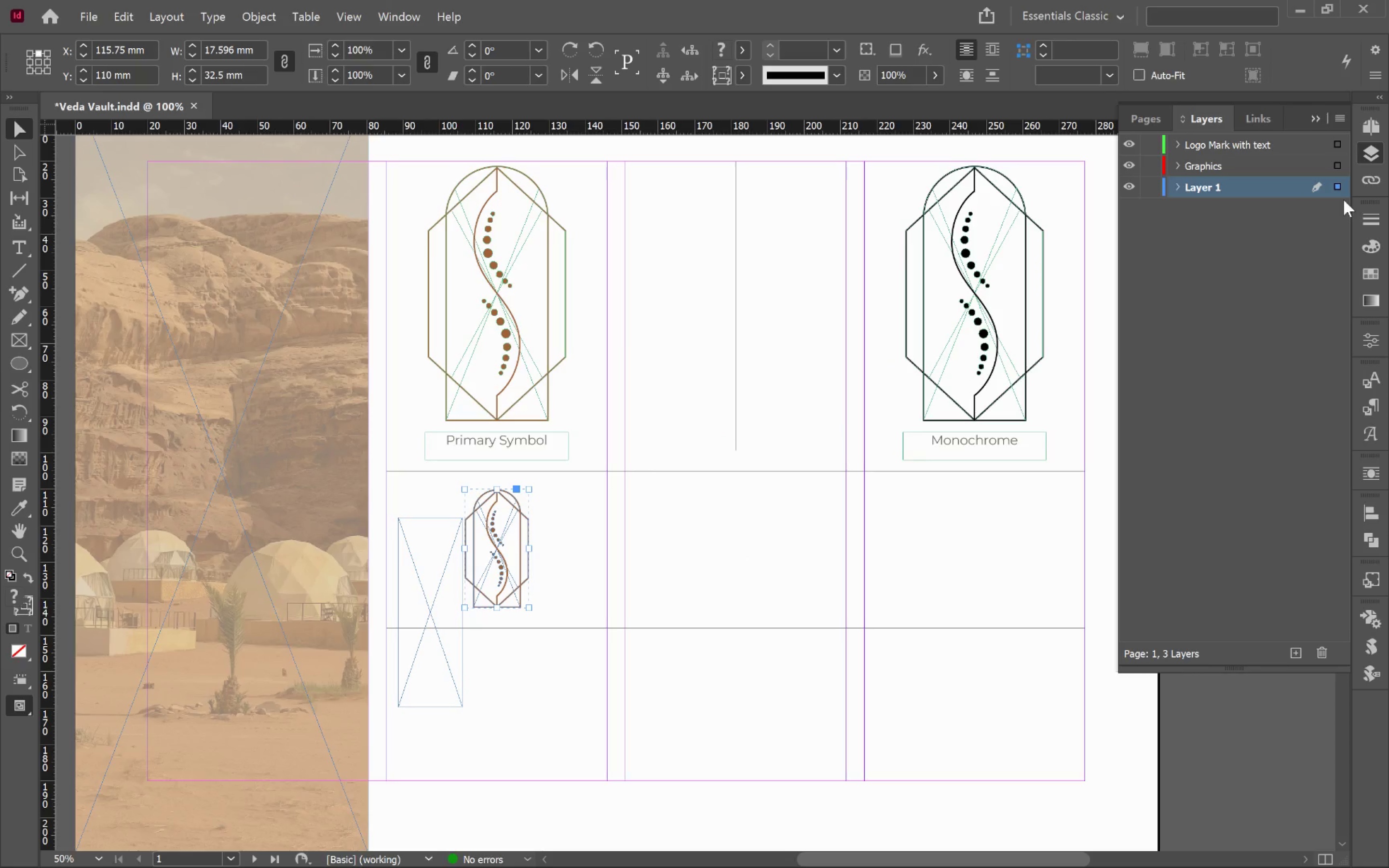 
left_click_drag(start_coordinate=[1339, 188], to_coordinate=[1345, 145])
 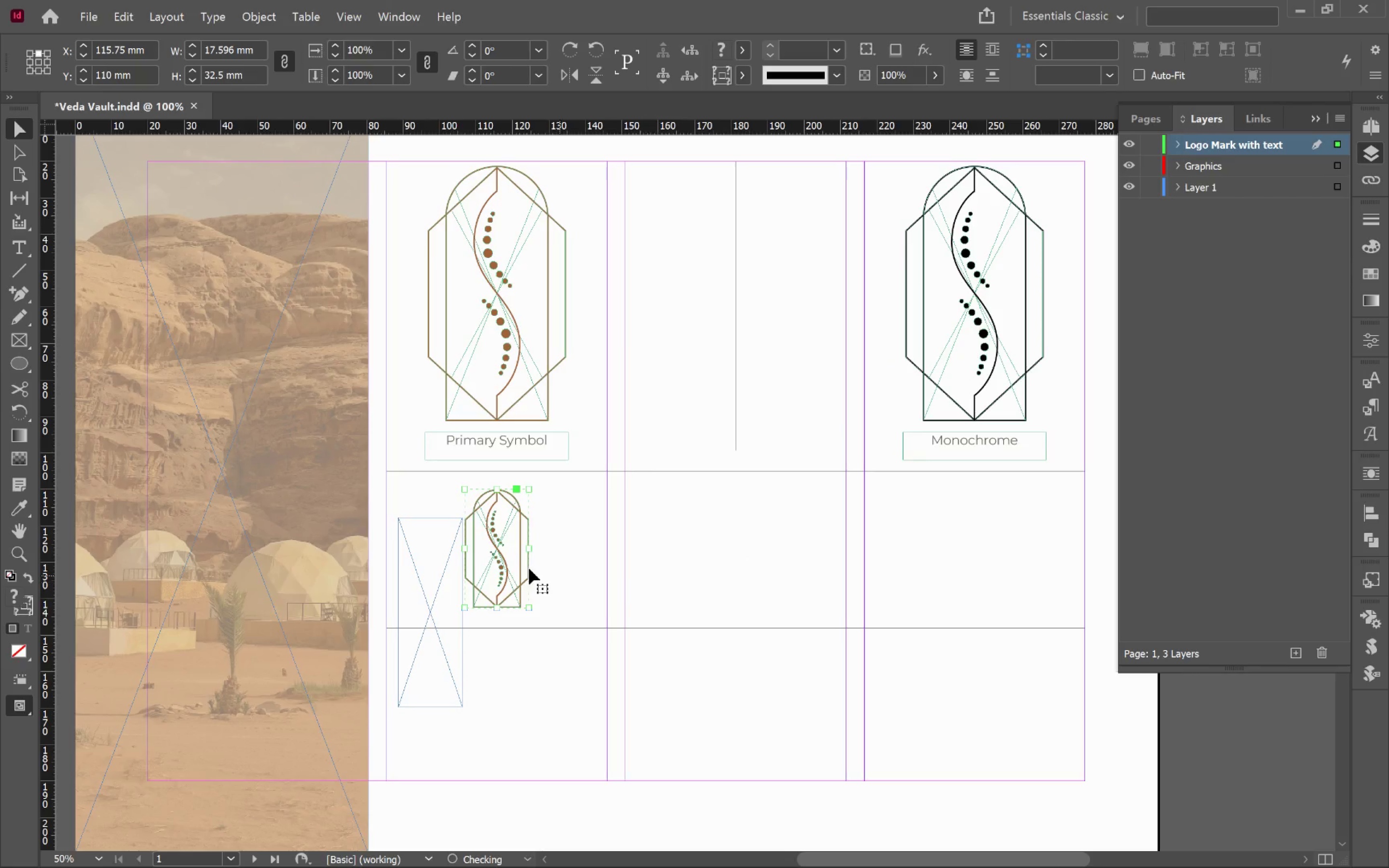 
hold_key(key=AltLeft, duration=0.94)
 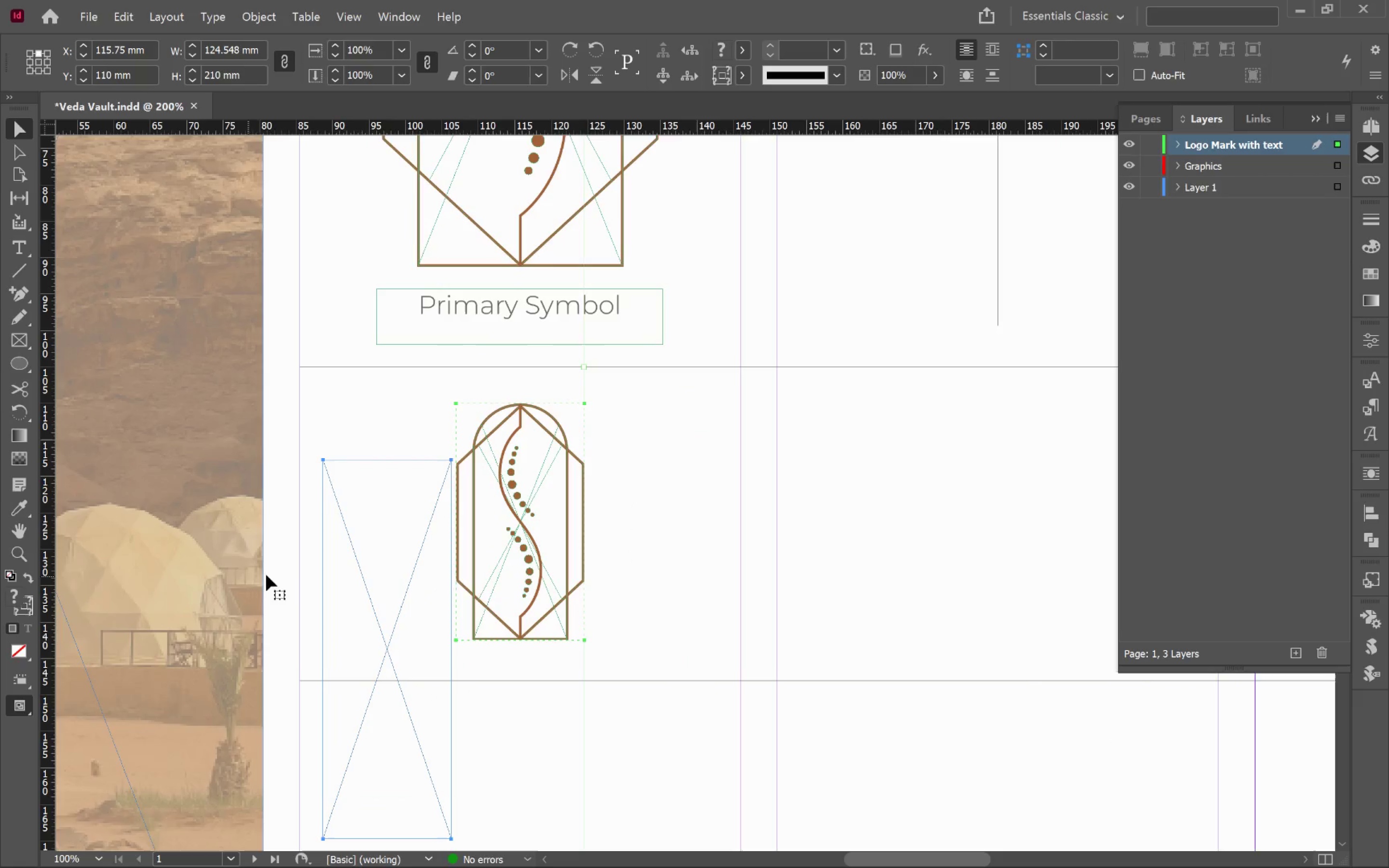 
left_click_drag(start_coordinate=[650, 502], to_coordinate=[248, 577])
 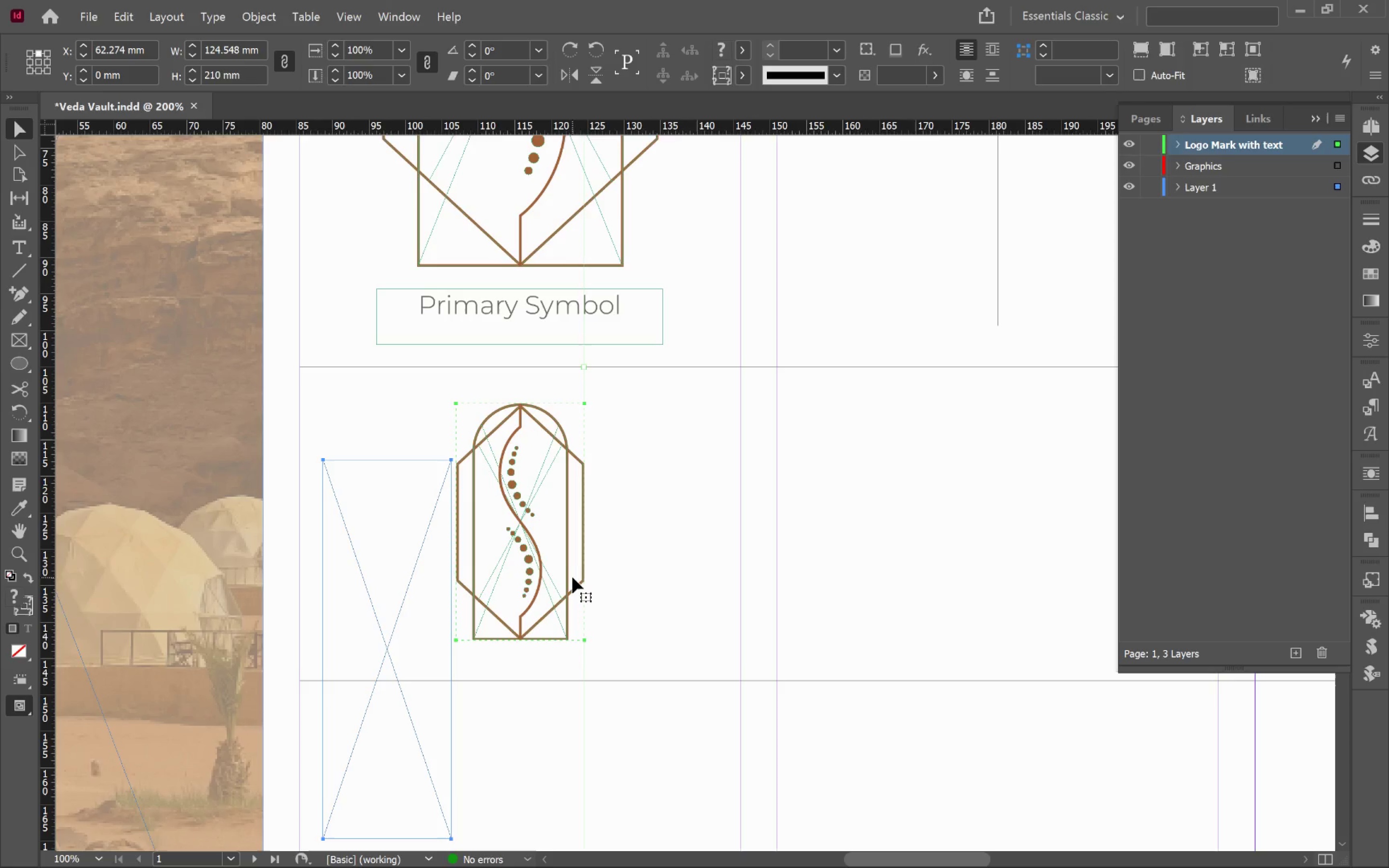 
scroll: coordinate [474, 575], scroll_direction: up, amount: 3.0
 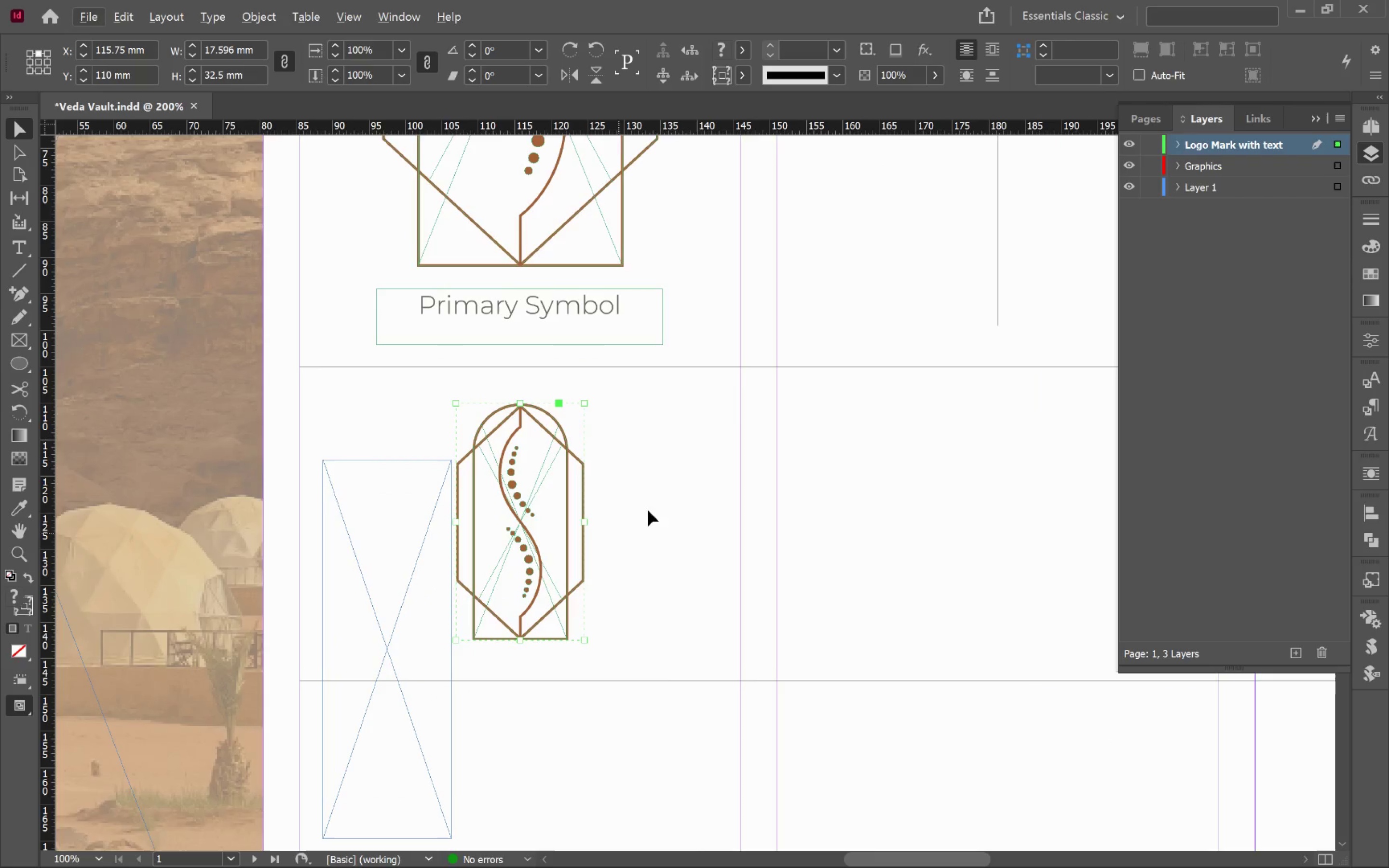 
left_click([681, 549])
 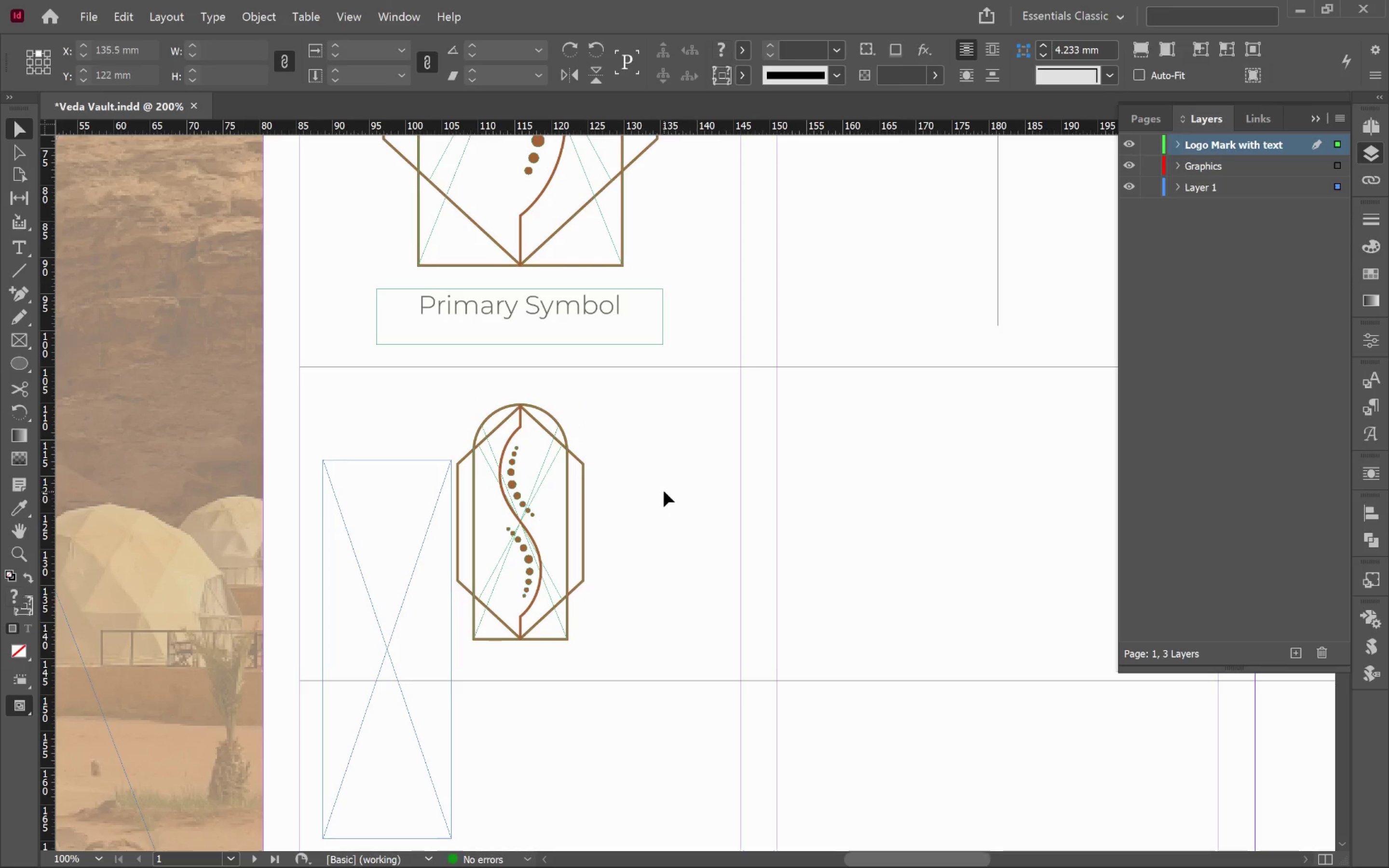 
left_click_drag(start_coordinate=[664, 488], to_coordinate=[422, 603])
 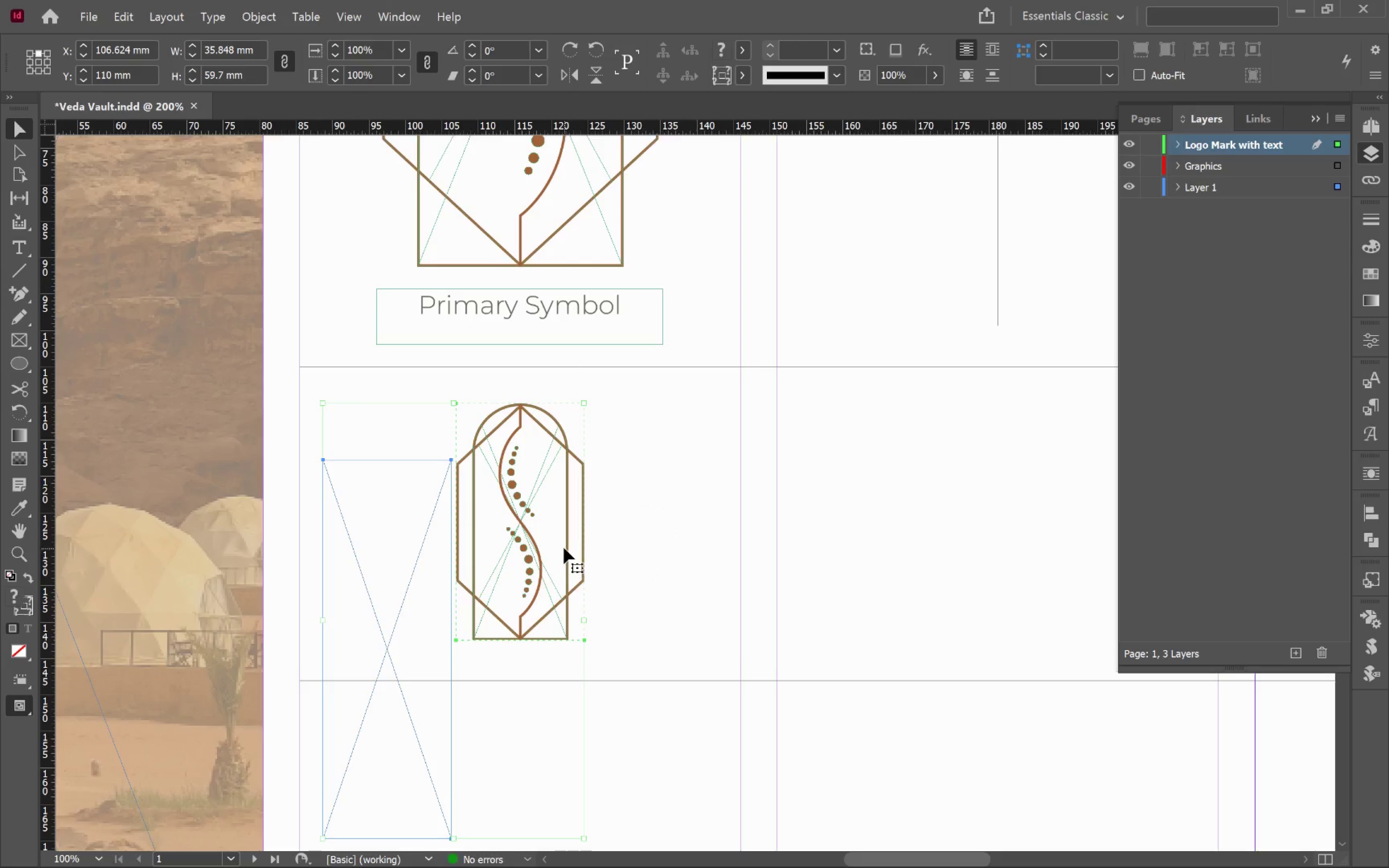 
left_click([564, 547])
 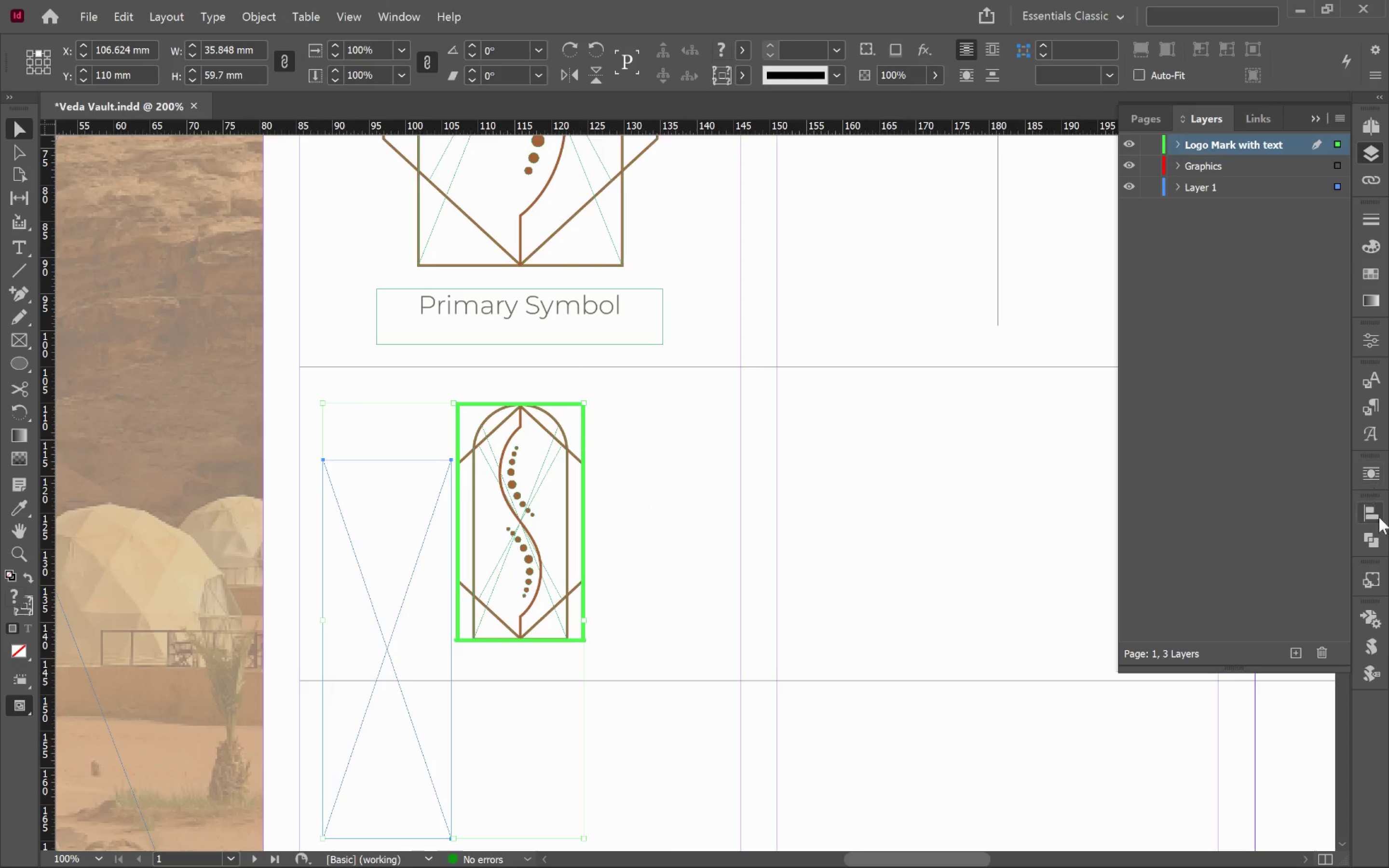 
left_click([1377, 515])
 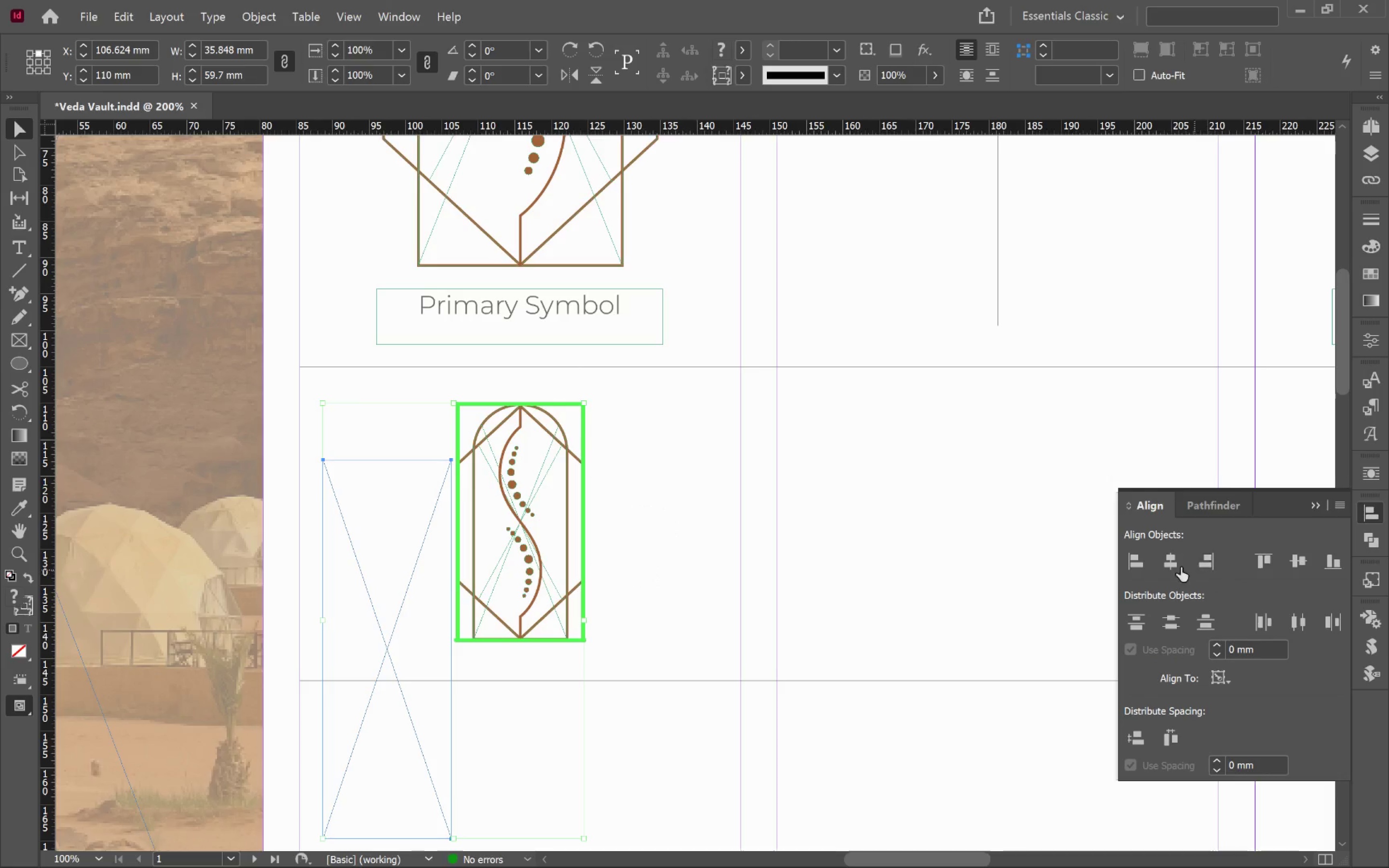 
left_click([1173, 565])
 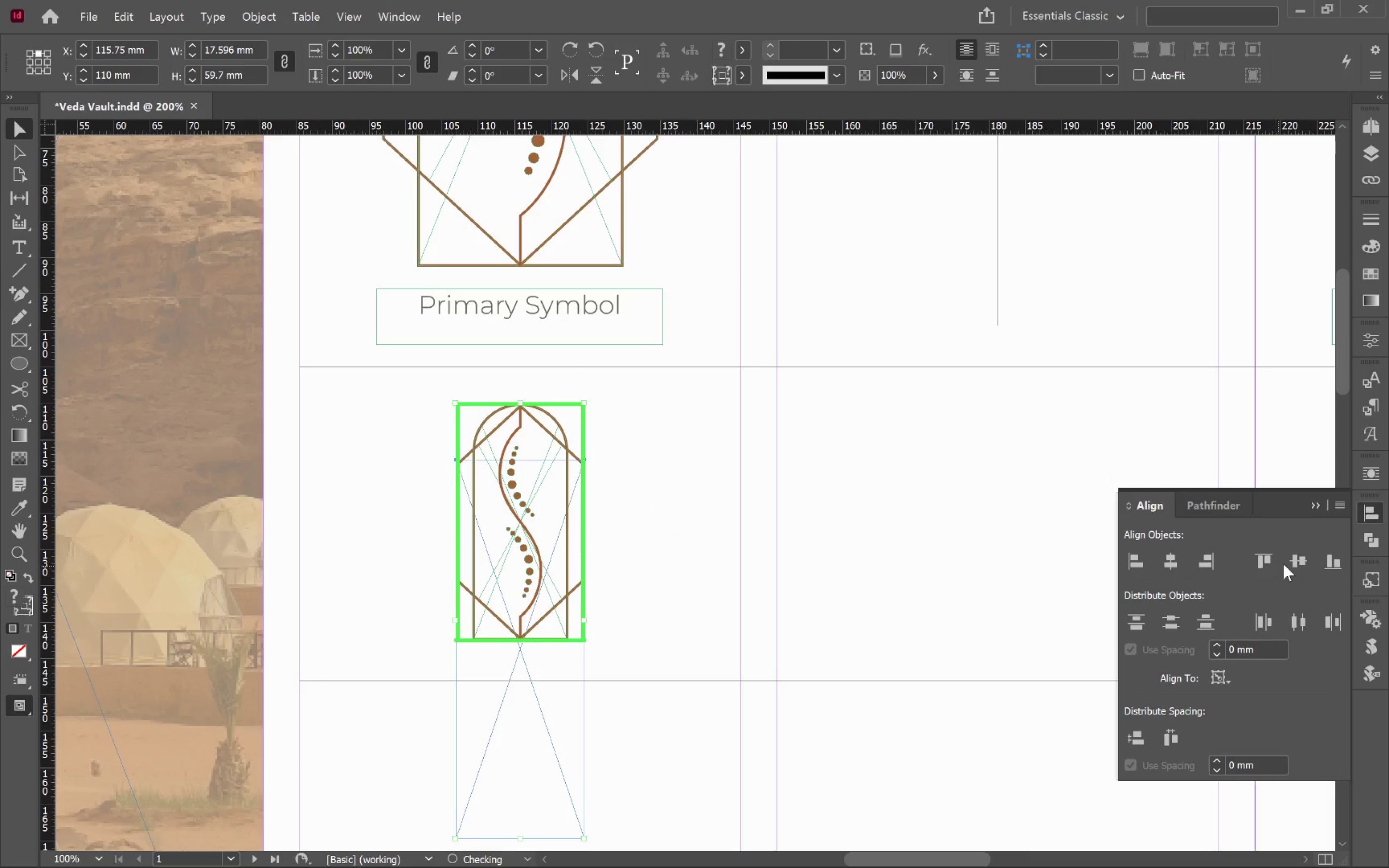 
left_click([1306, 561])
 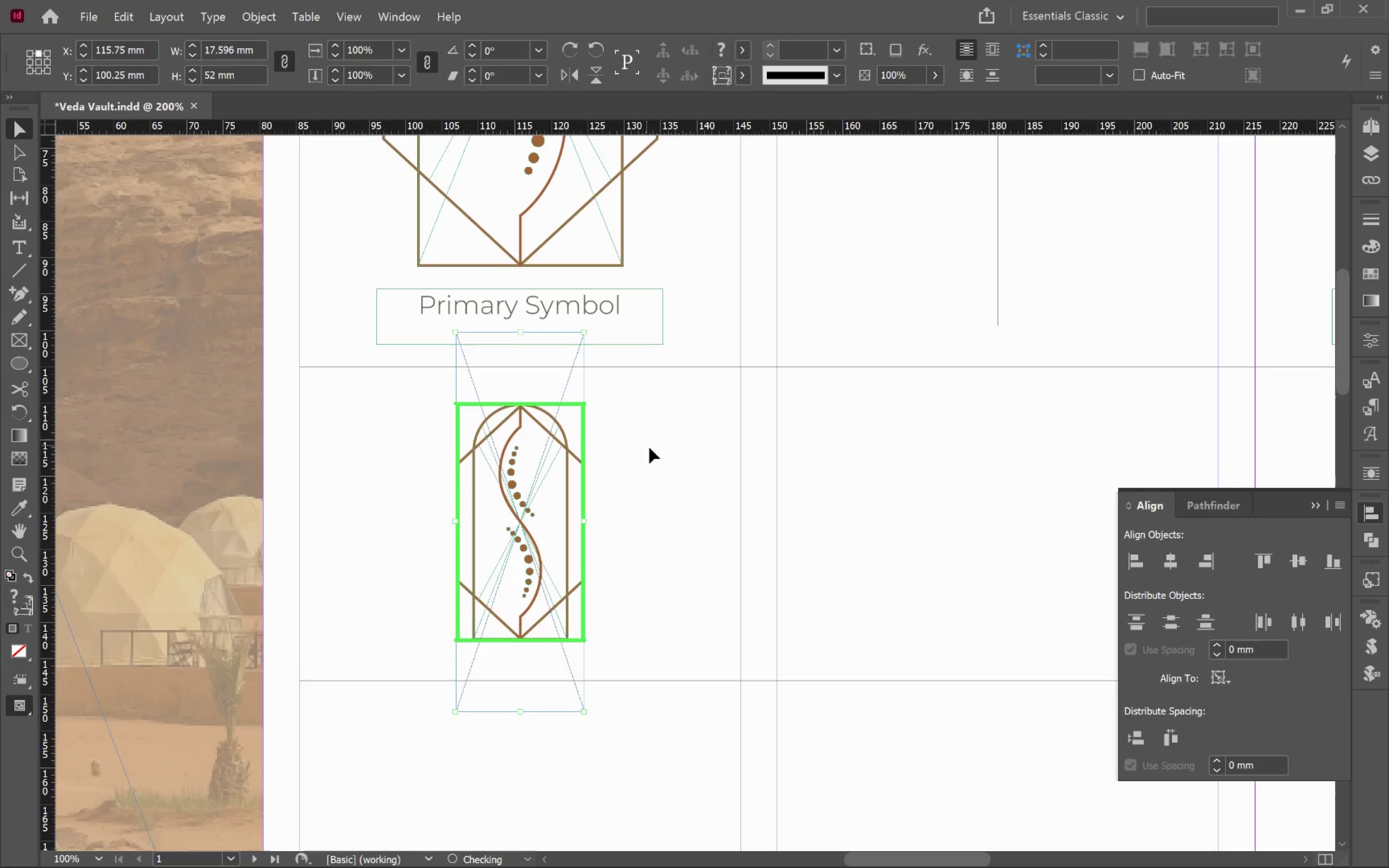 
left_click([655, 448])
 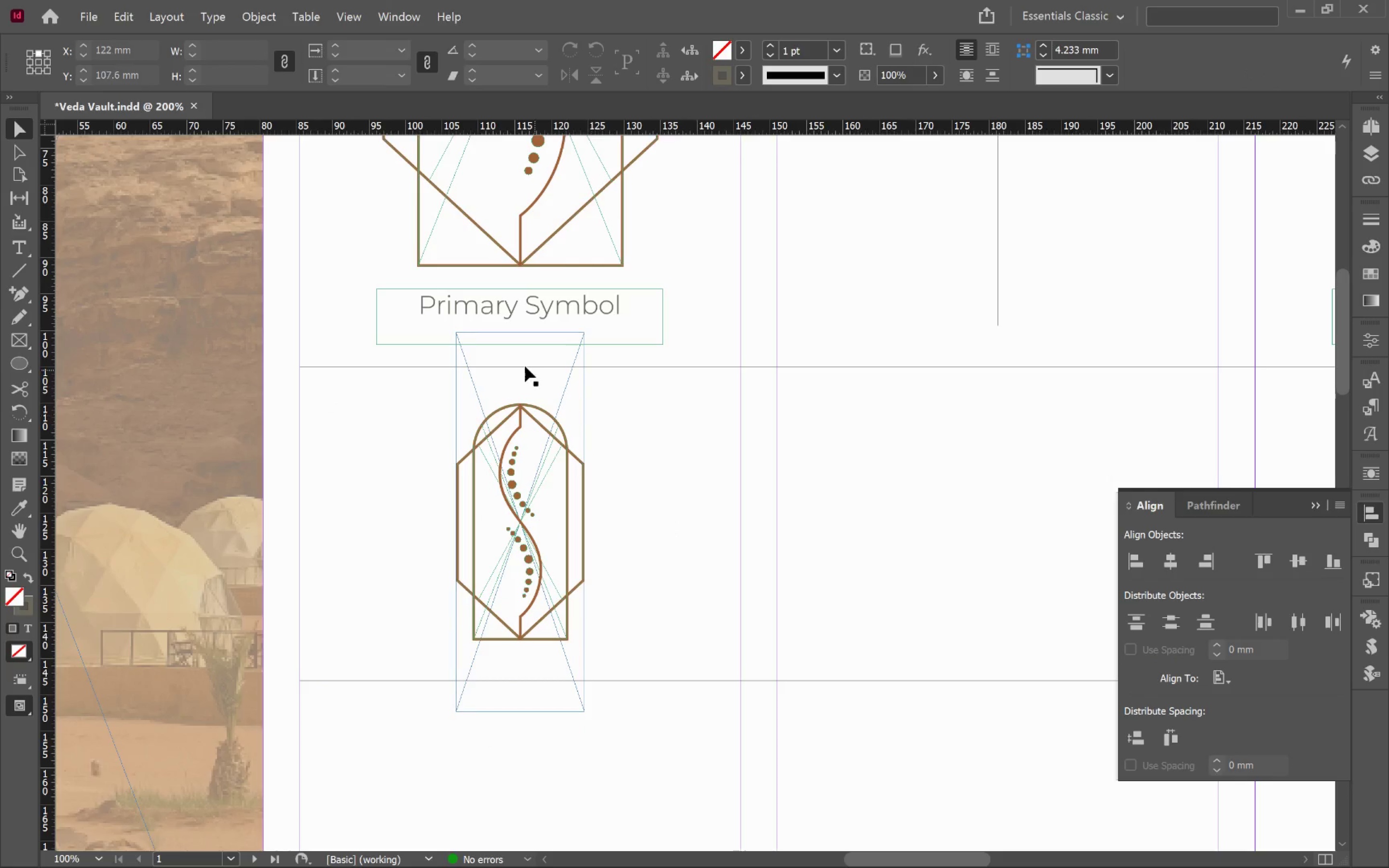 
left_click([540, 371])
 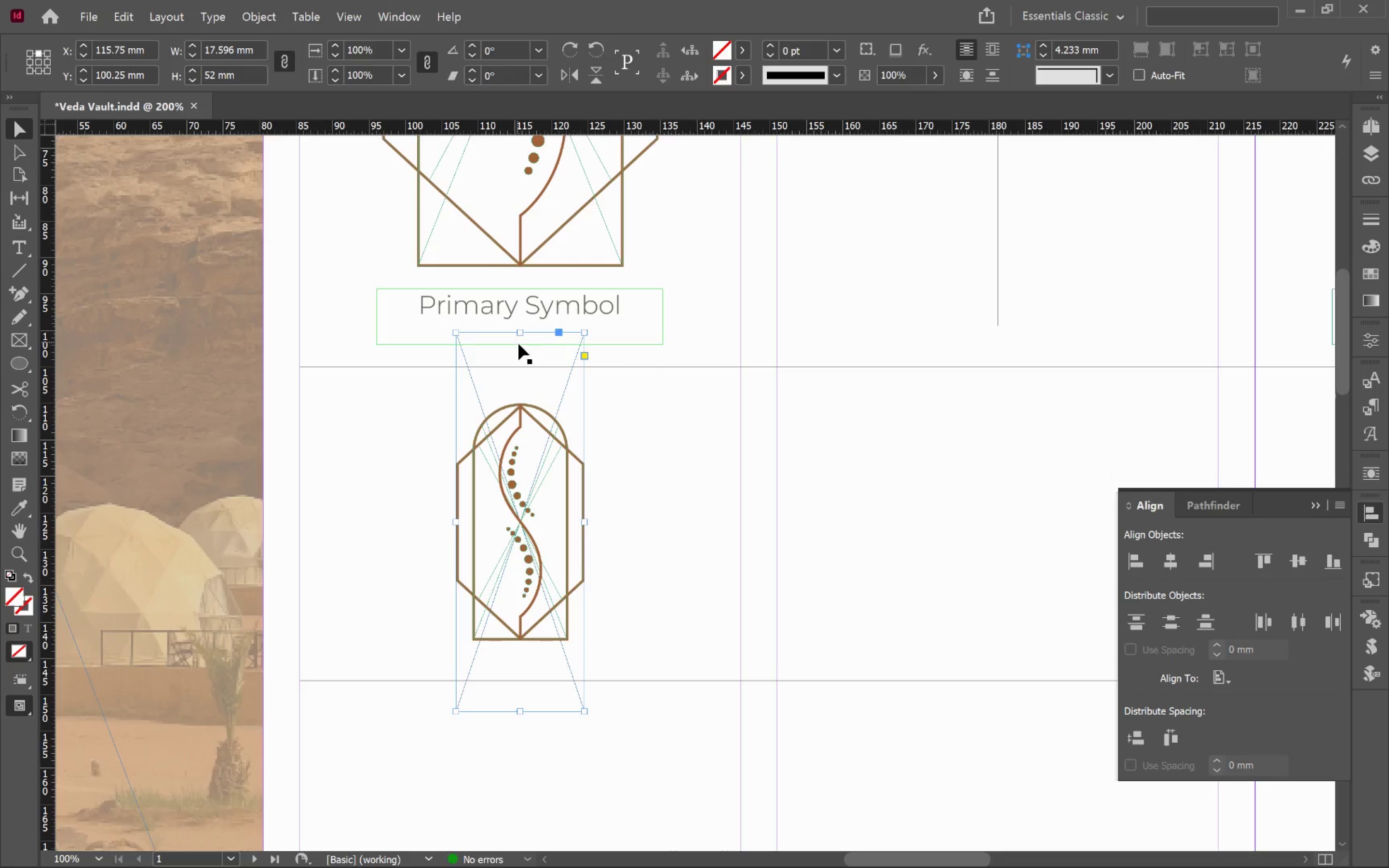 
left_click([534, 420])
 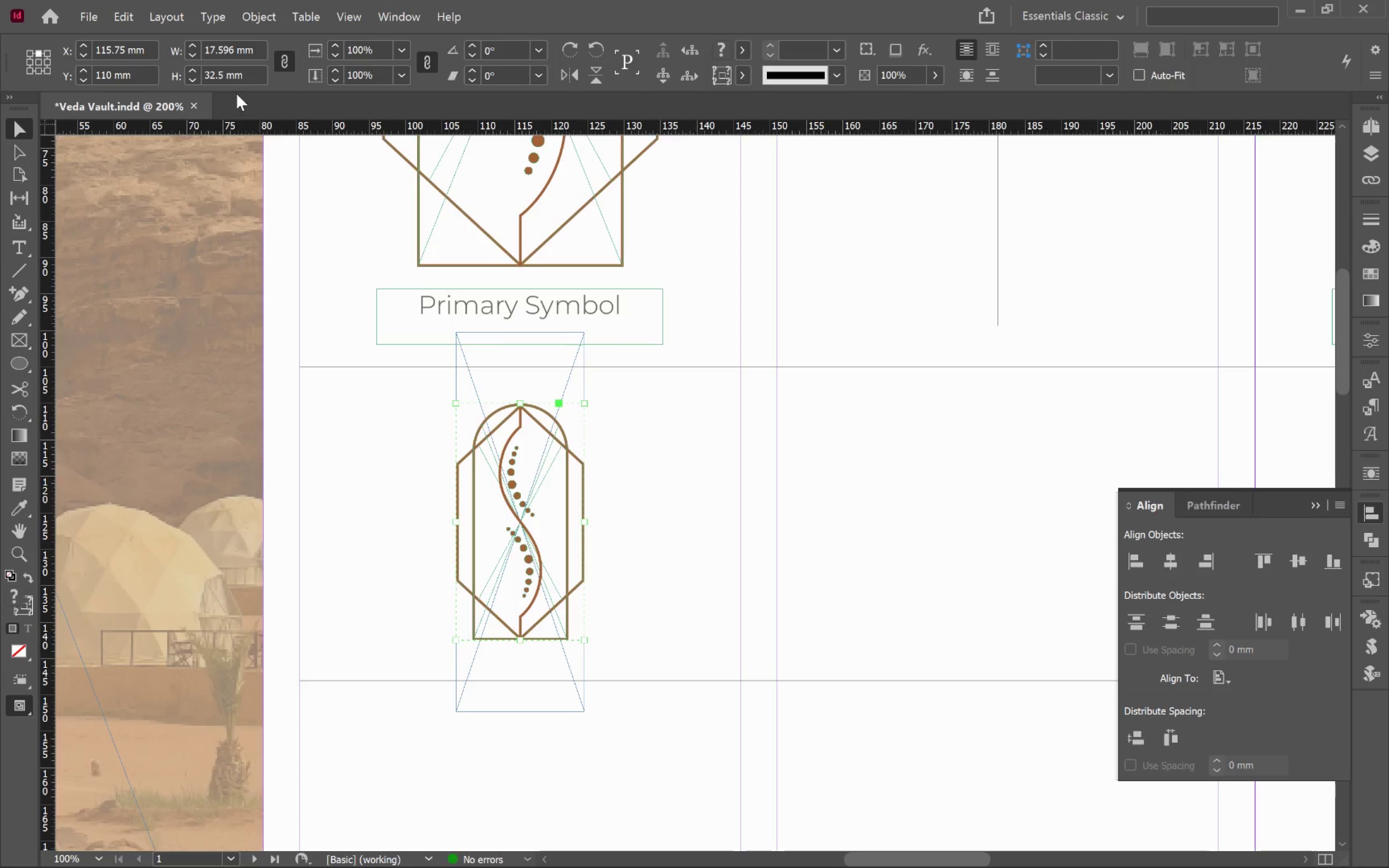 
left_click([254, 79])
 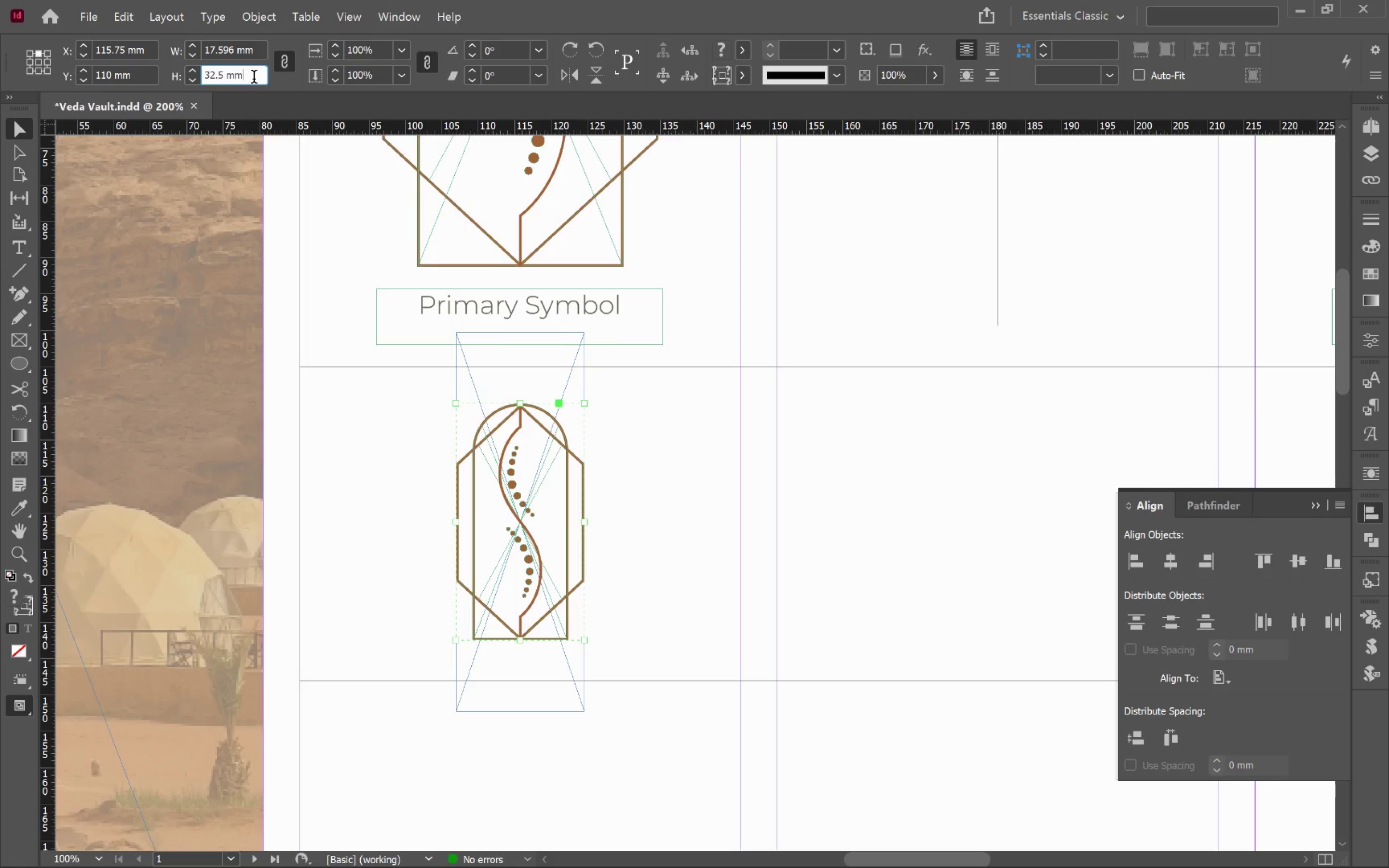 
key(Control+A)
 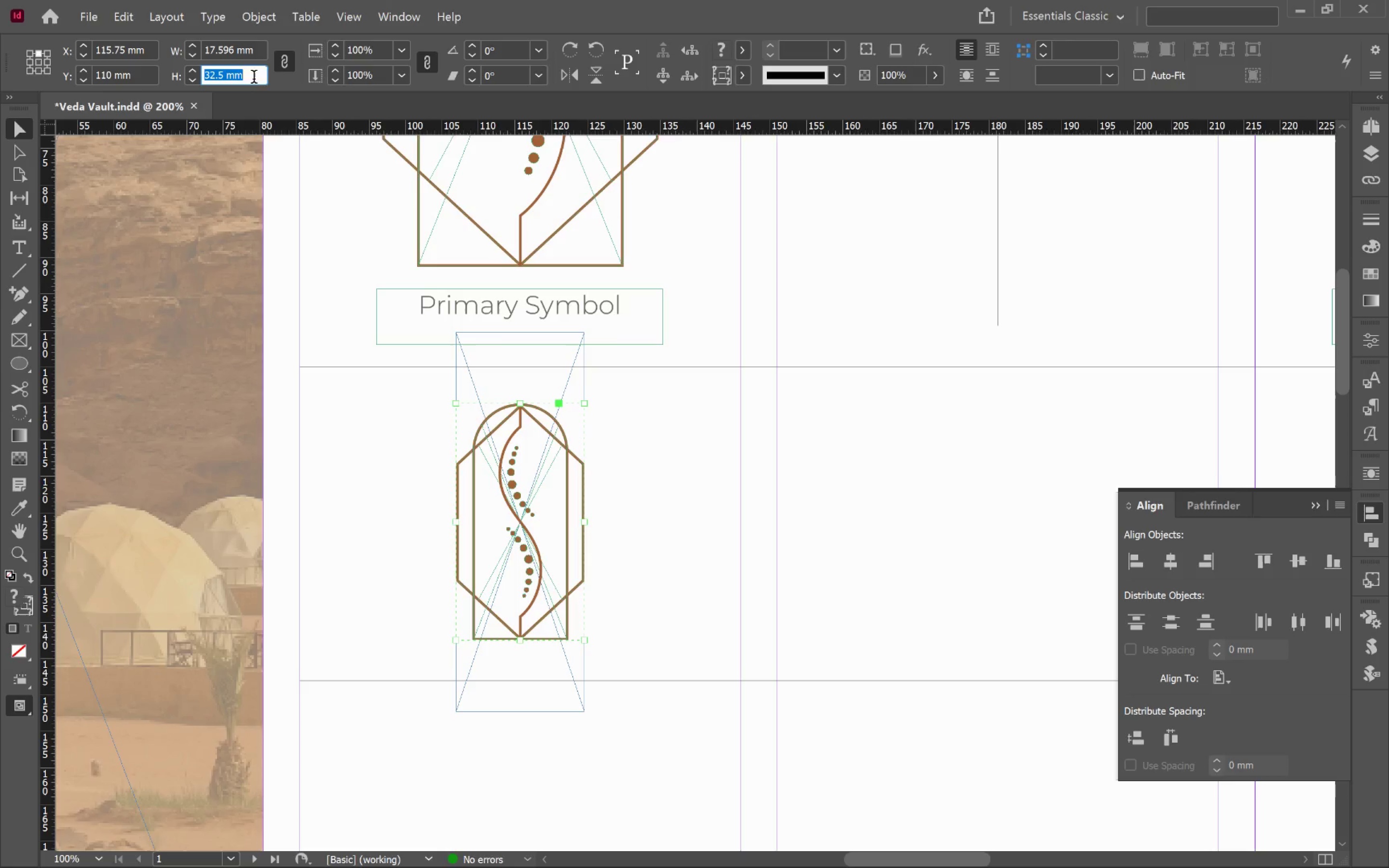 
key(Control+C)
 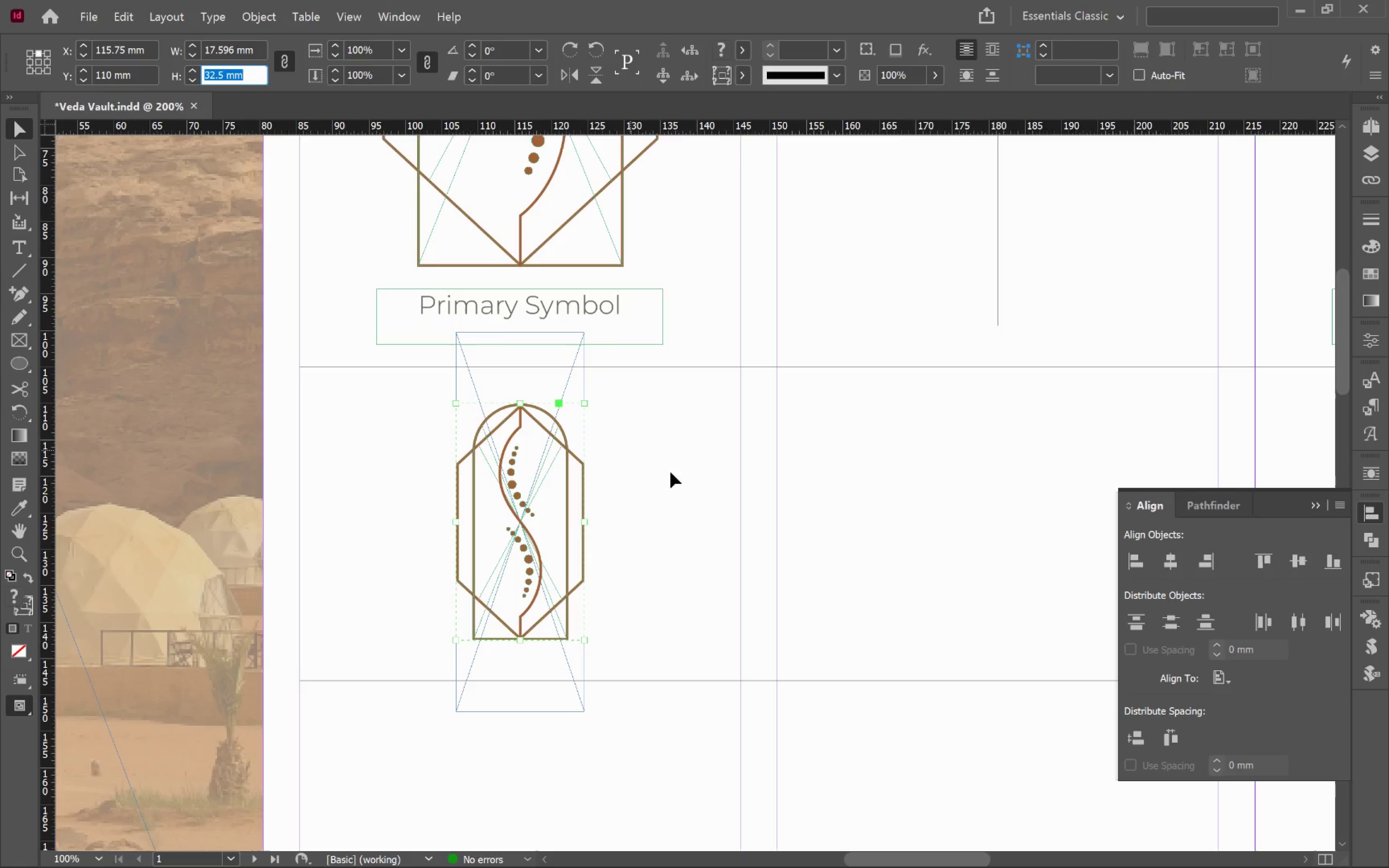 
left_click([679, 477])
 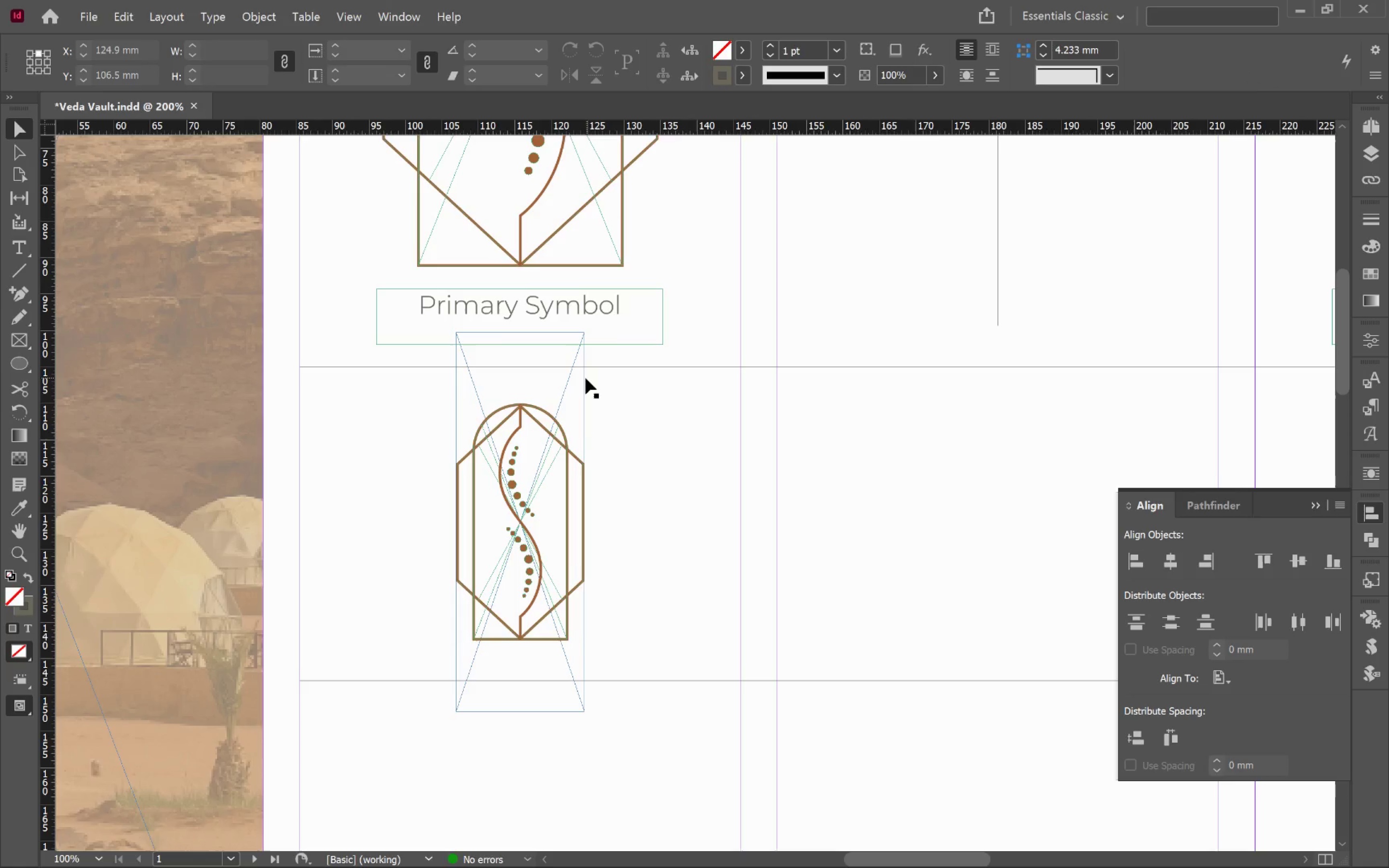 
left_click([584, 379])
 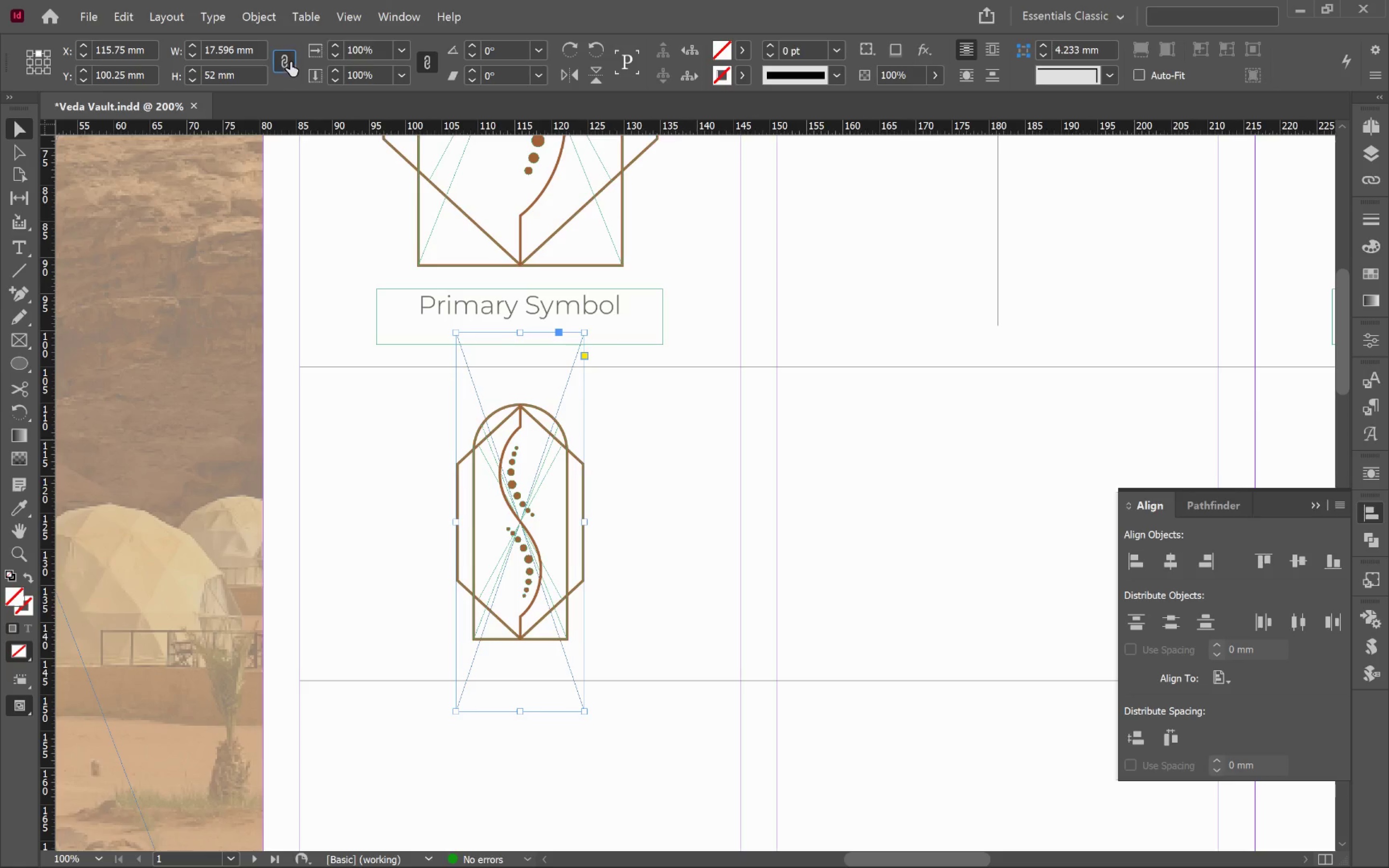 
double_click([241, 75])
 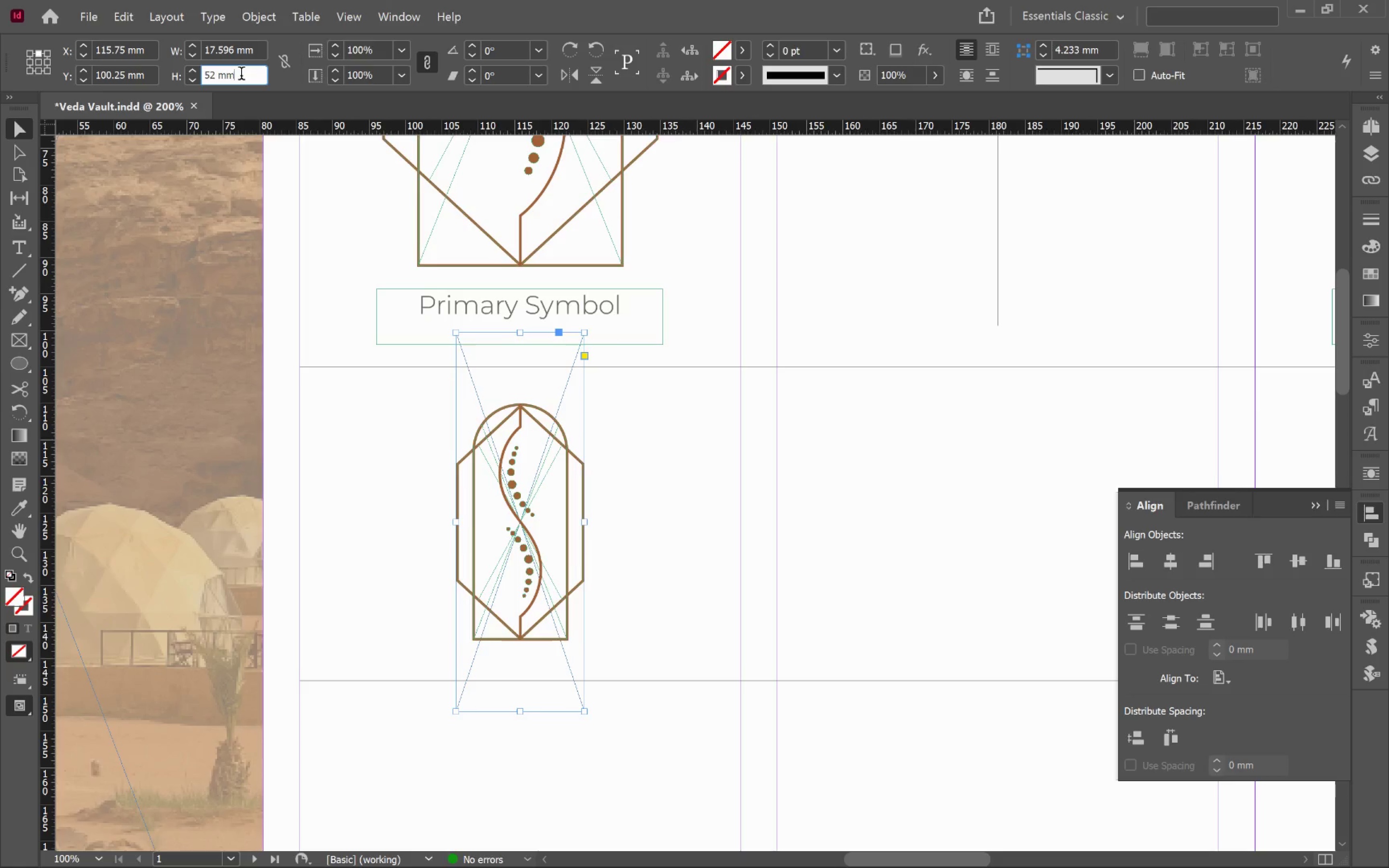 
key(Control+A)
 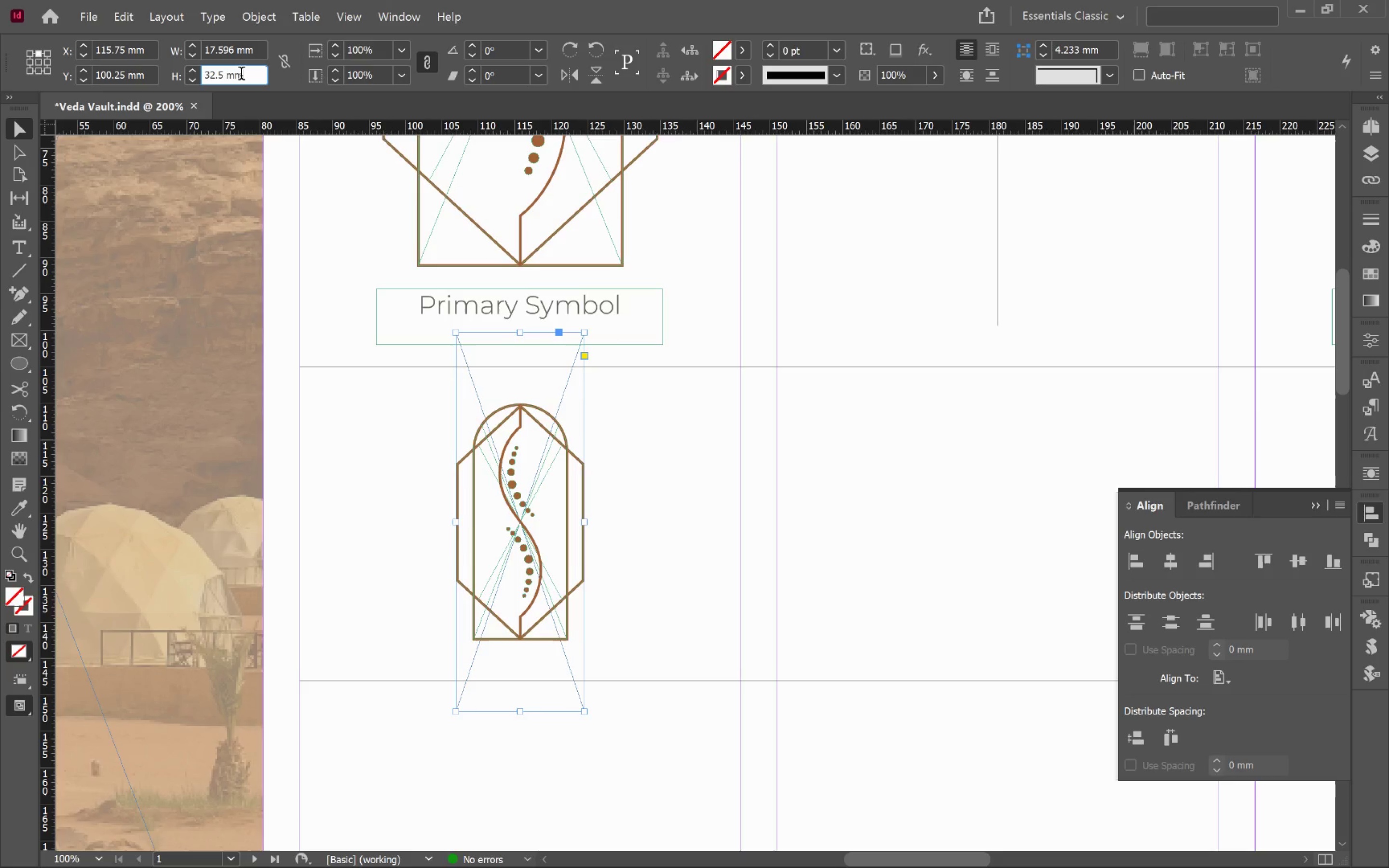 
key(Control+V)
 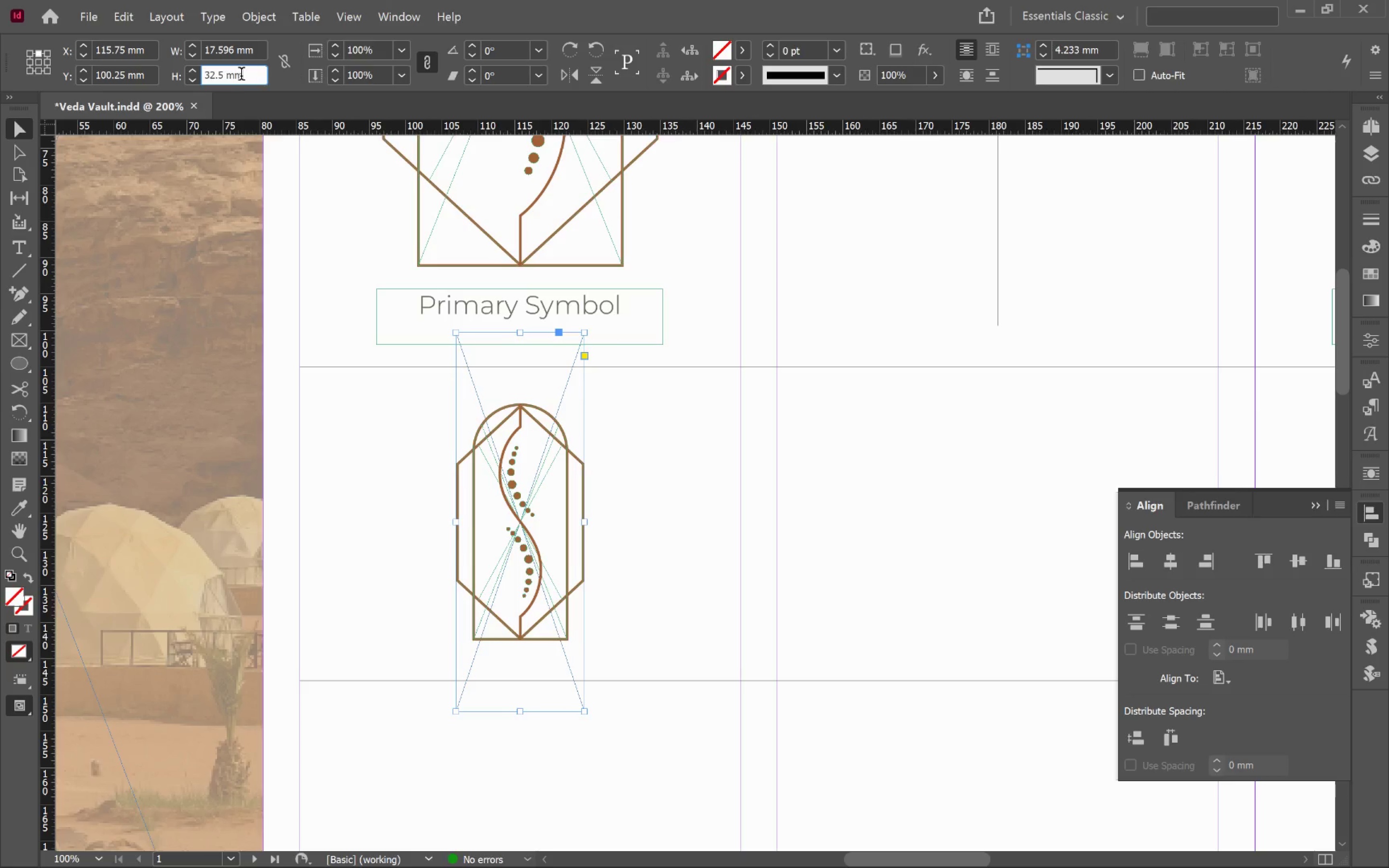 
key(Enter)
 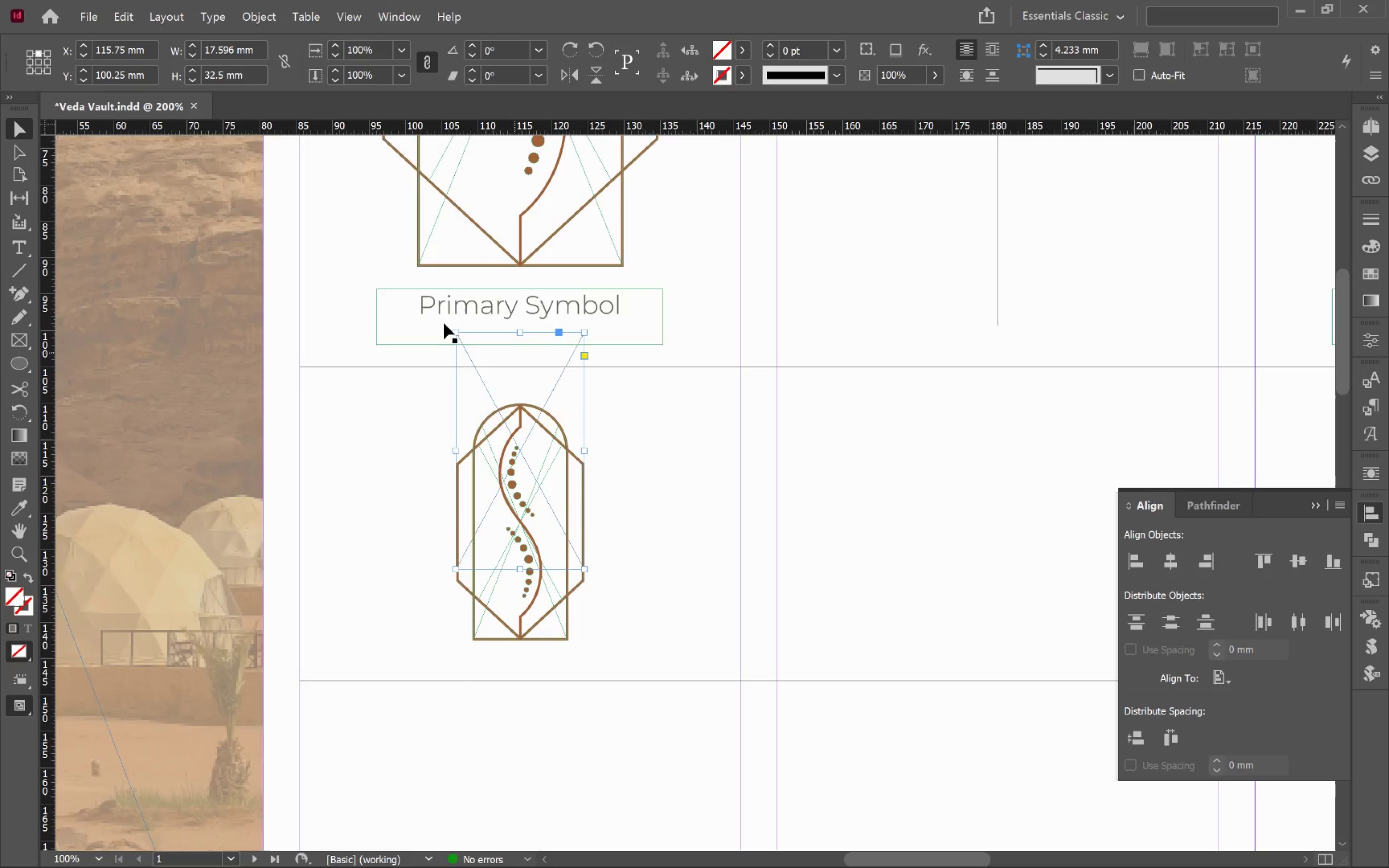 
key(Control+Z)
 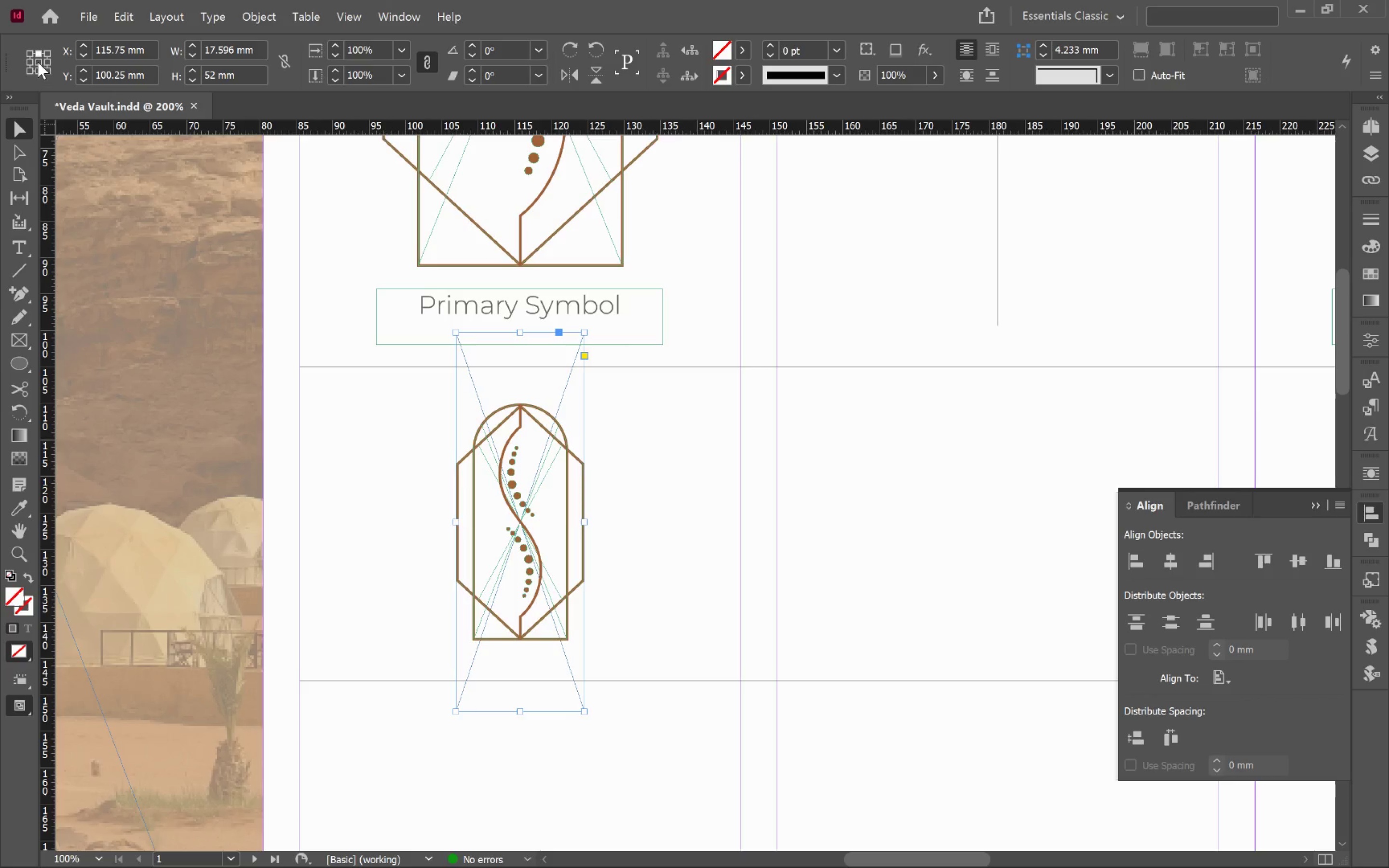 
left_click([37, 59])
 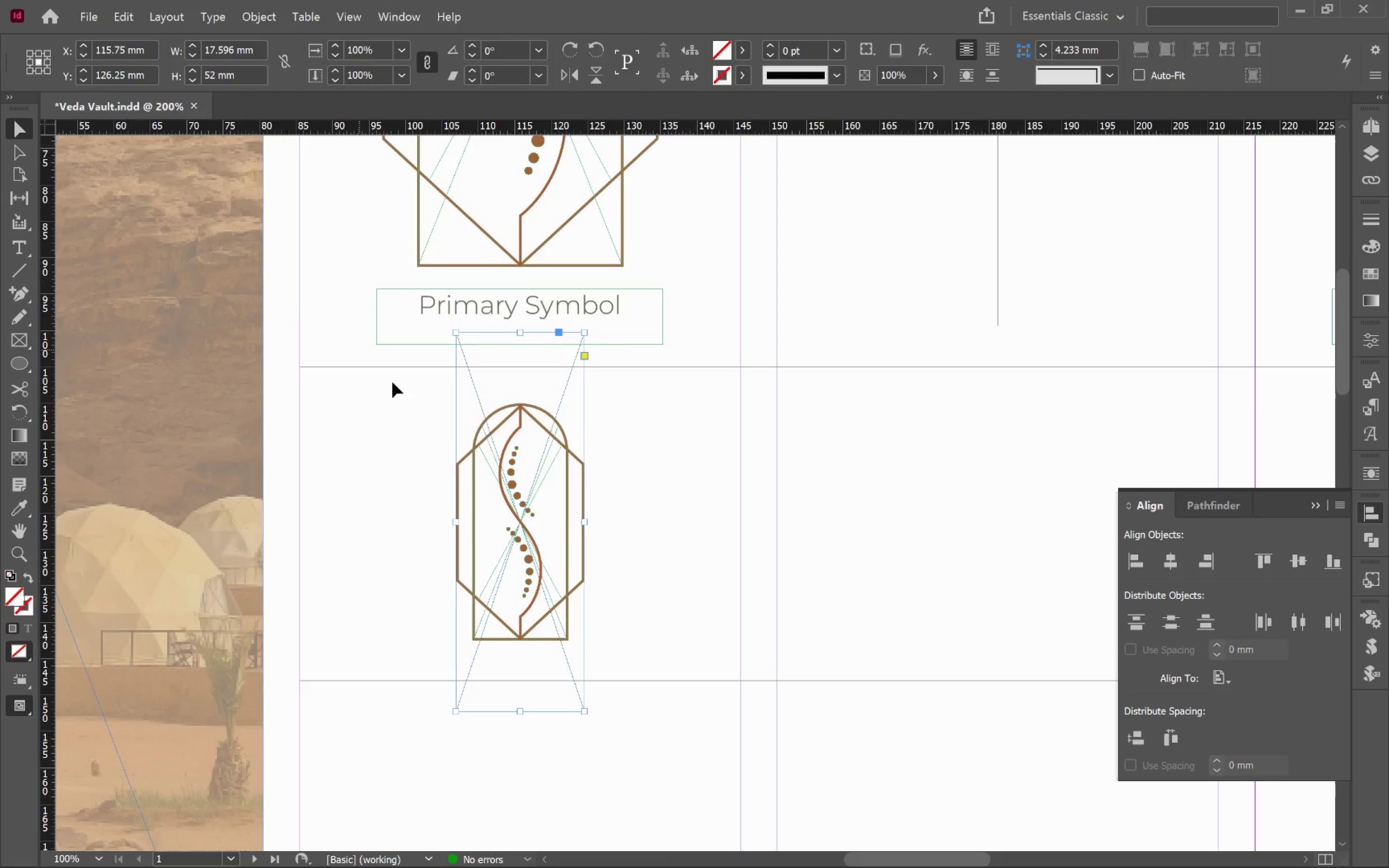 
hold_key(key=ControlLeft, duration=0.67)
 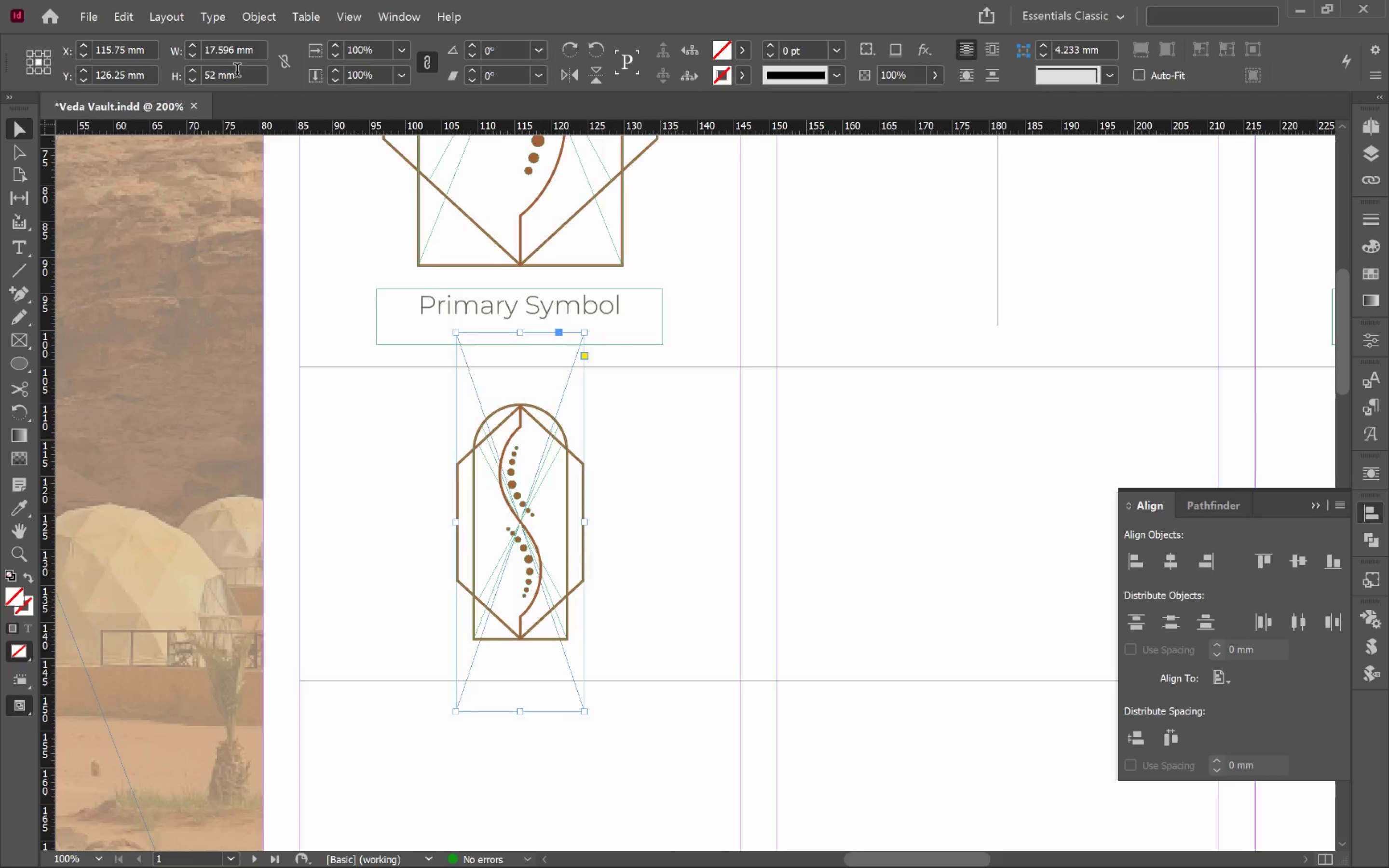 
left_click([237, 71])
 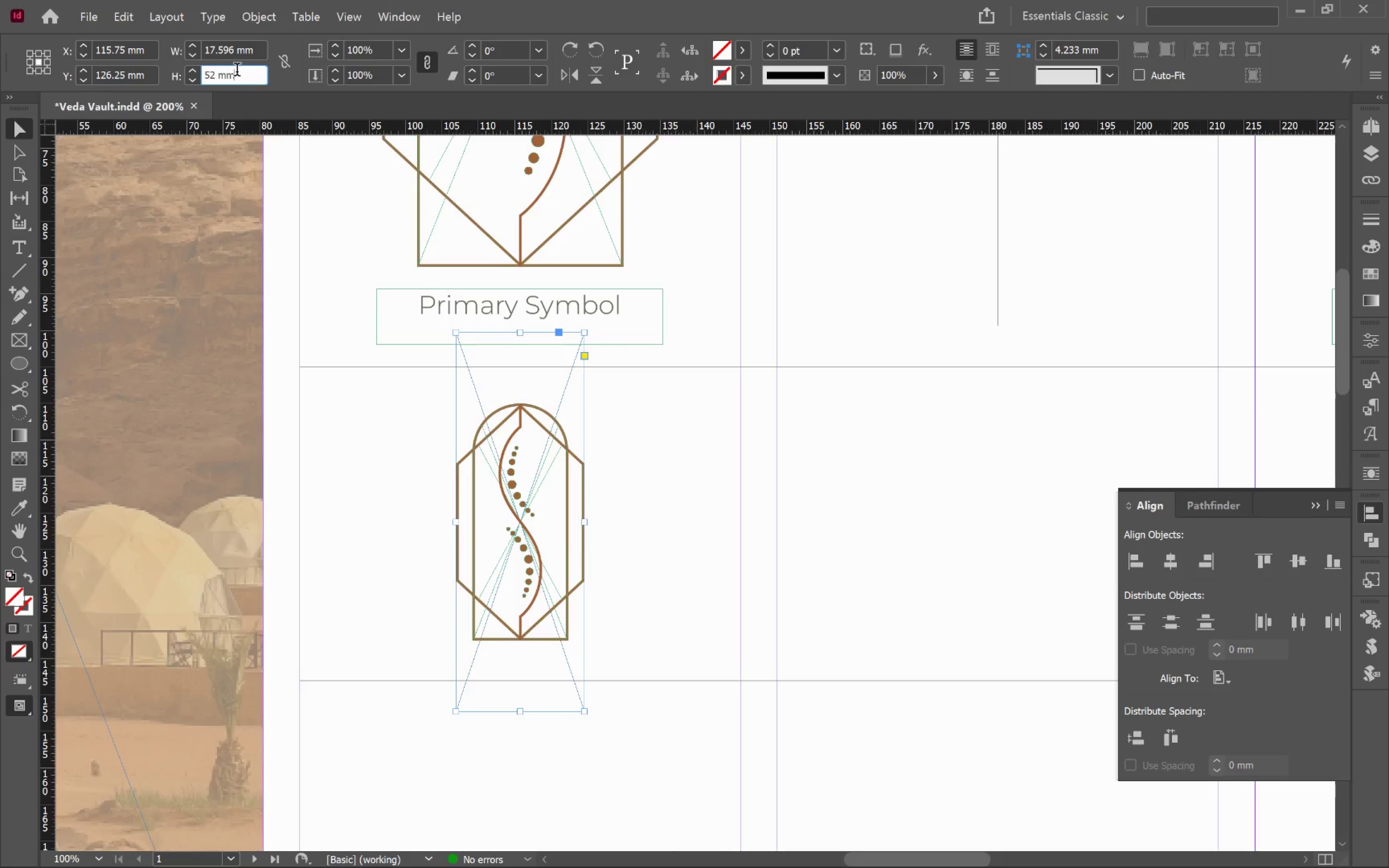 
key(Control+A)
 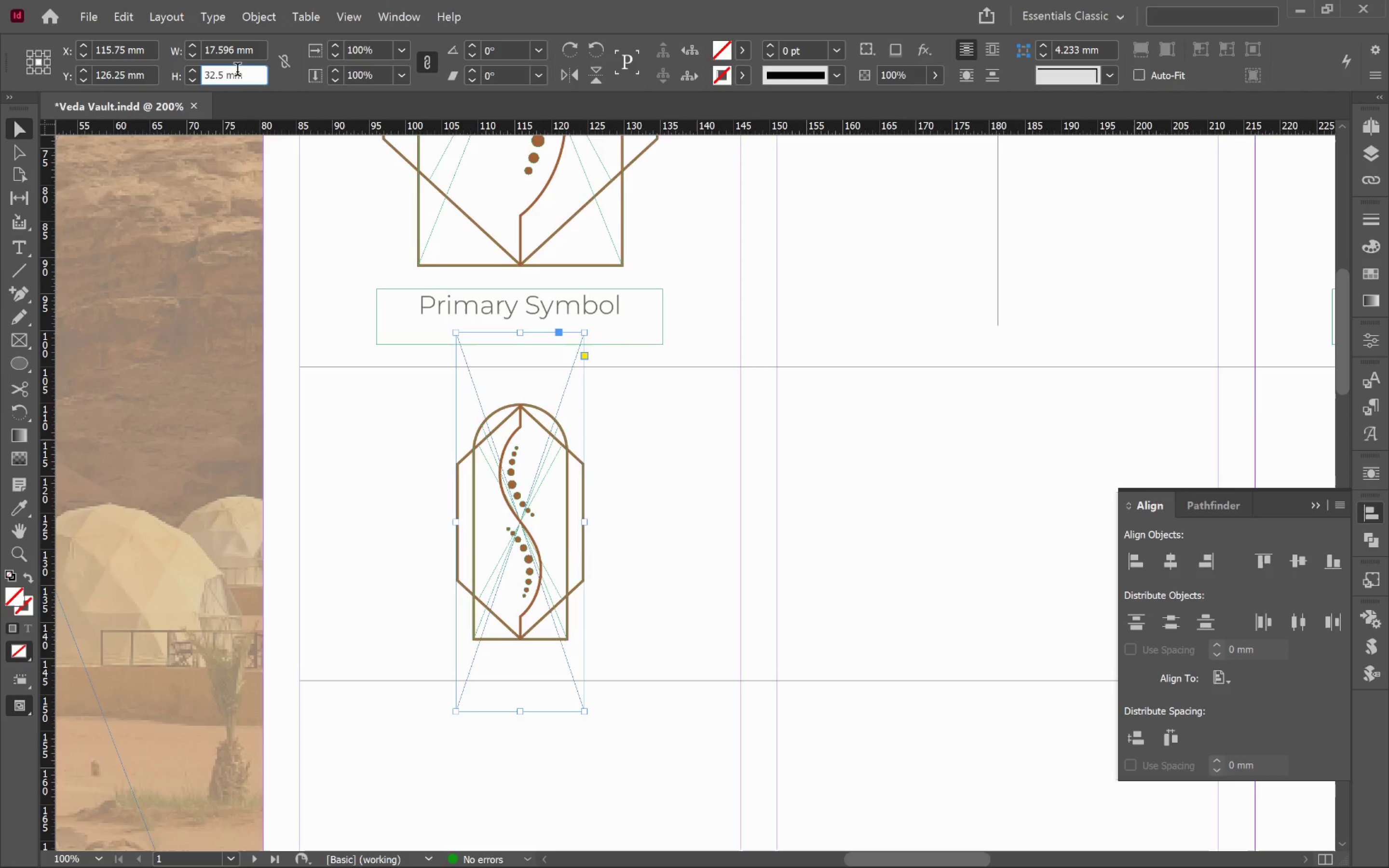 
key(Control+V)
 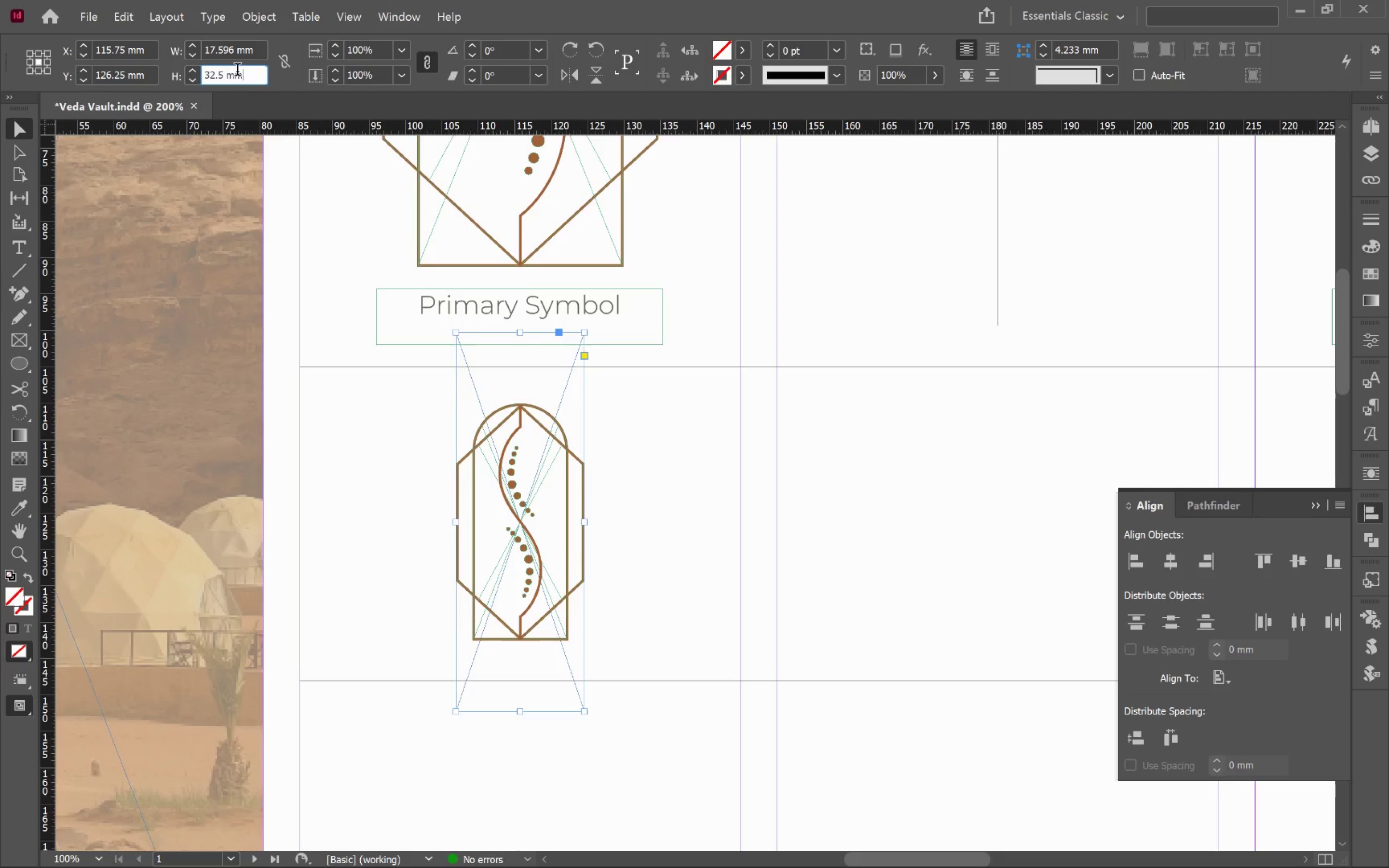 
key(Enter)
 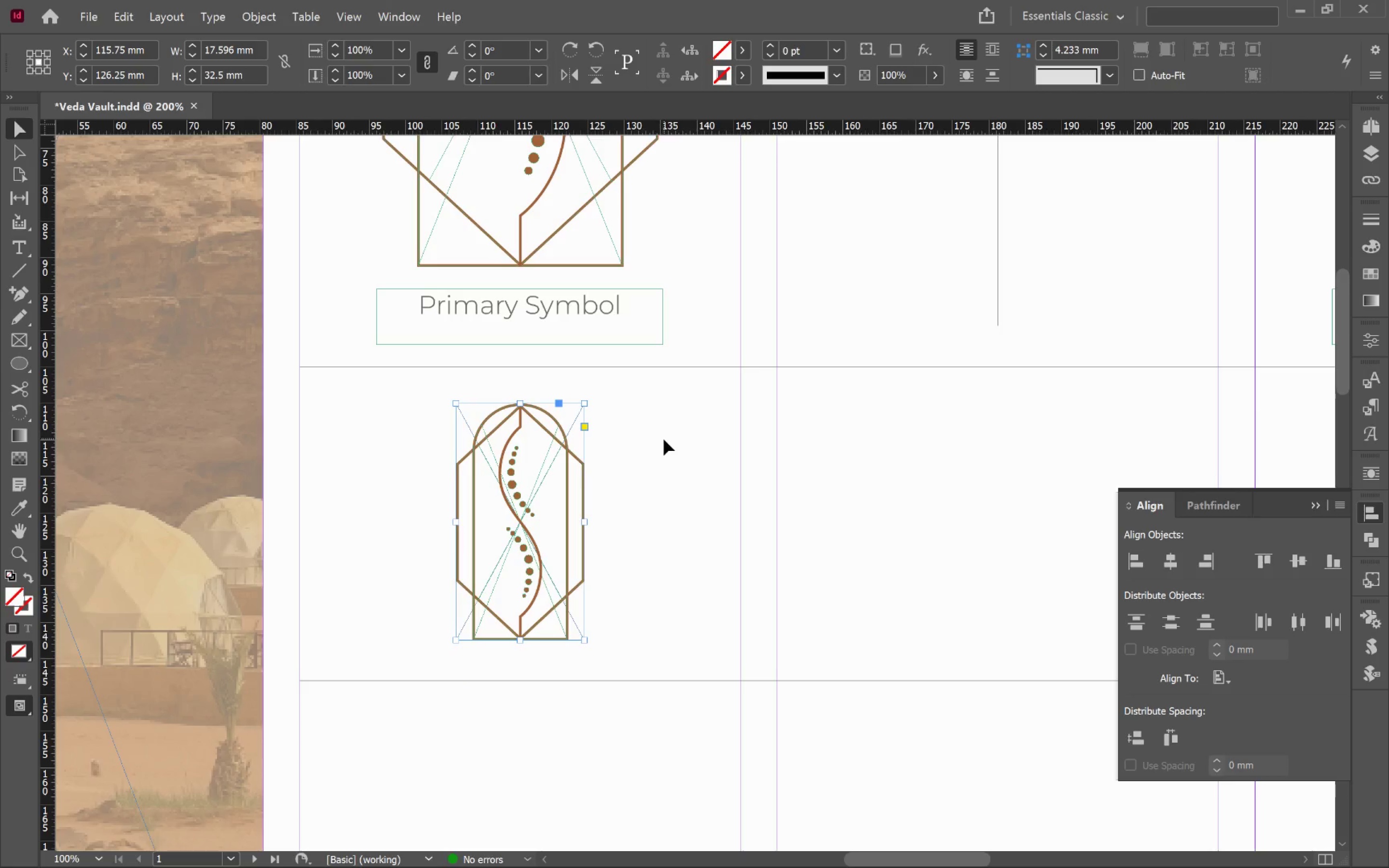 
left_click([664, 439])
 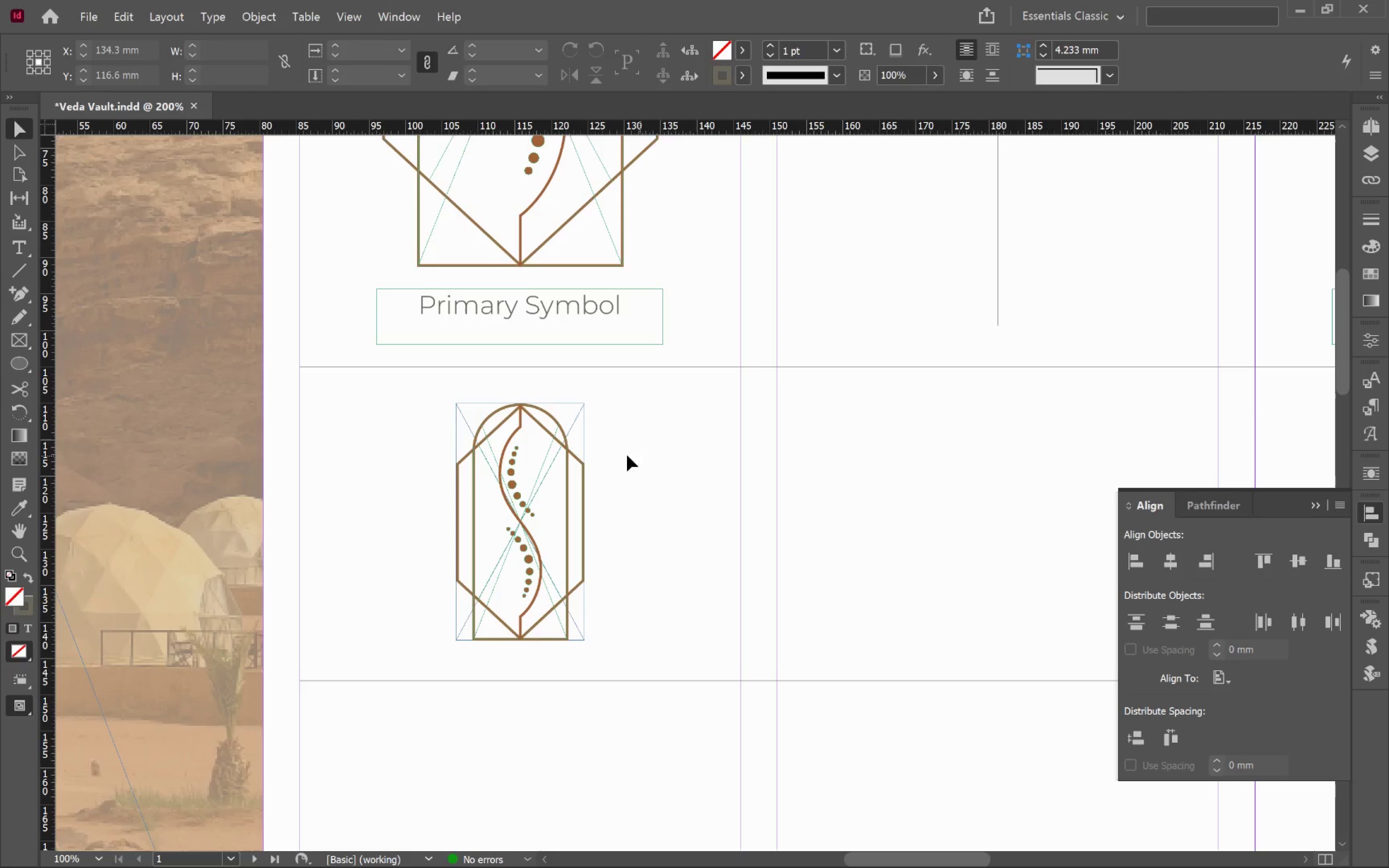 
hold_key(key=AltLeft, duration=0.78)
 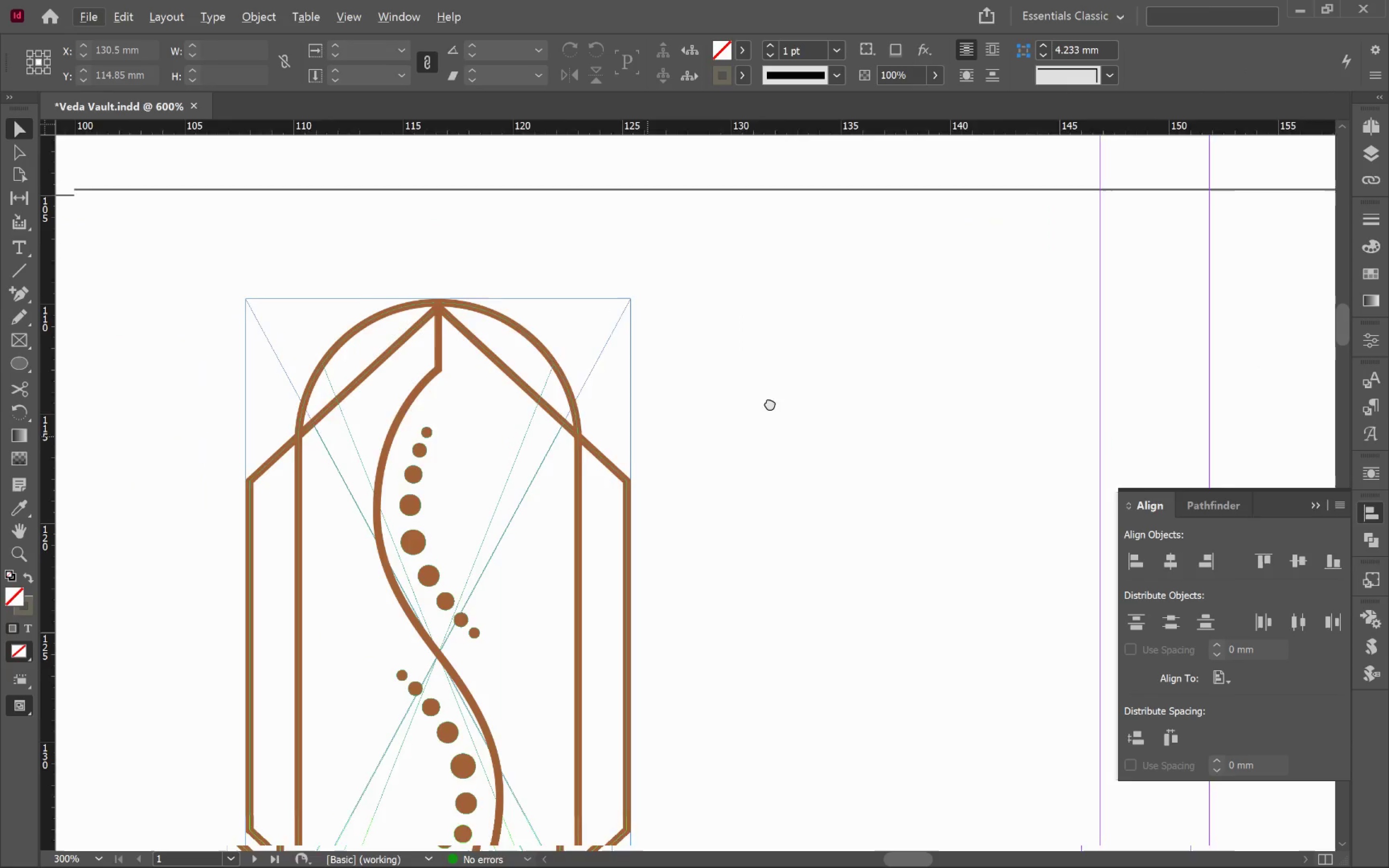 
hold_key(key=Space, duration=0.61)
 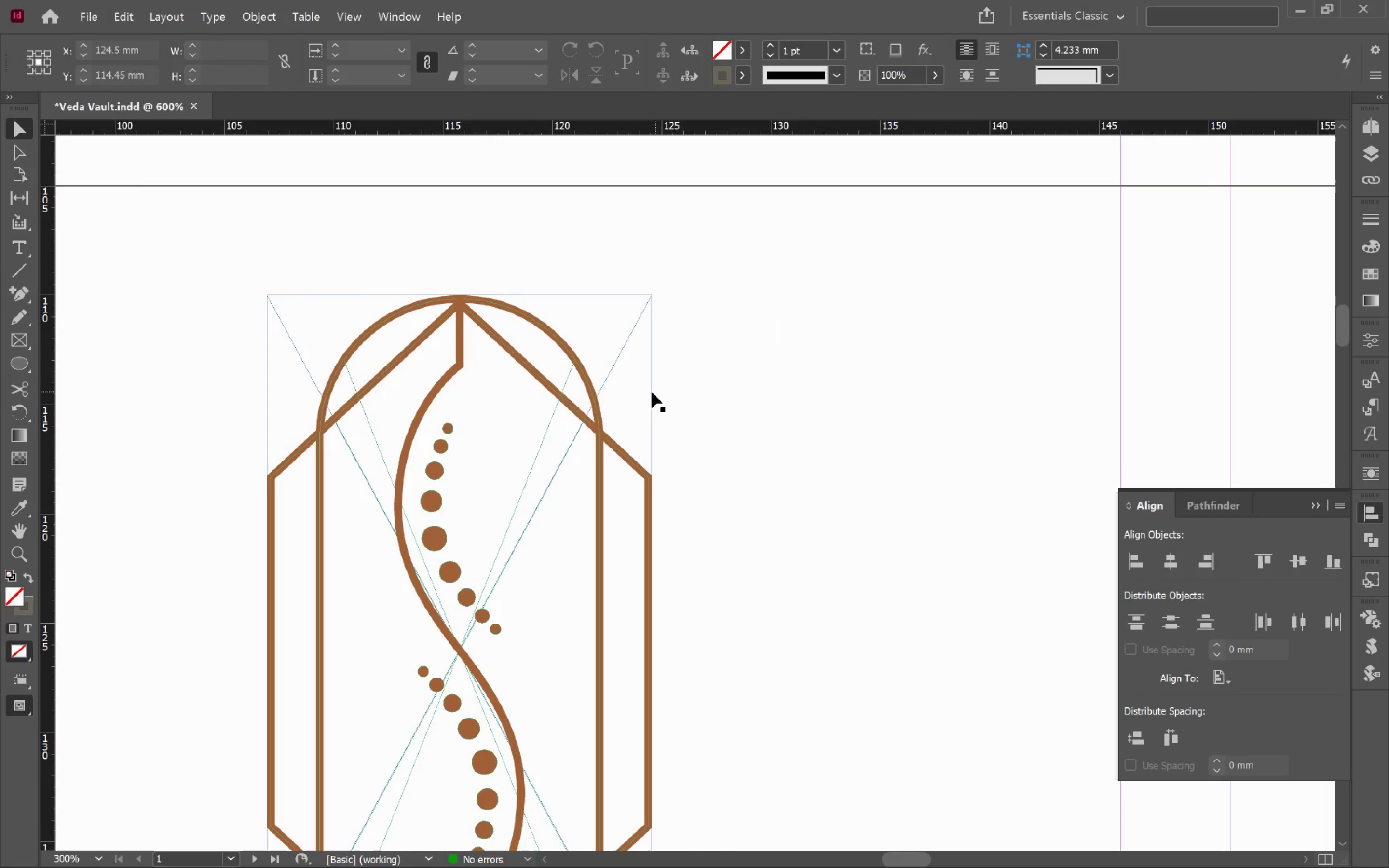 
left_click_drag(start_coordinate=[634, 439], to_coordinate=[781, 401])
 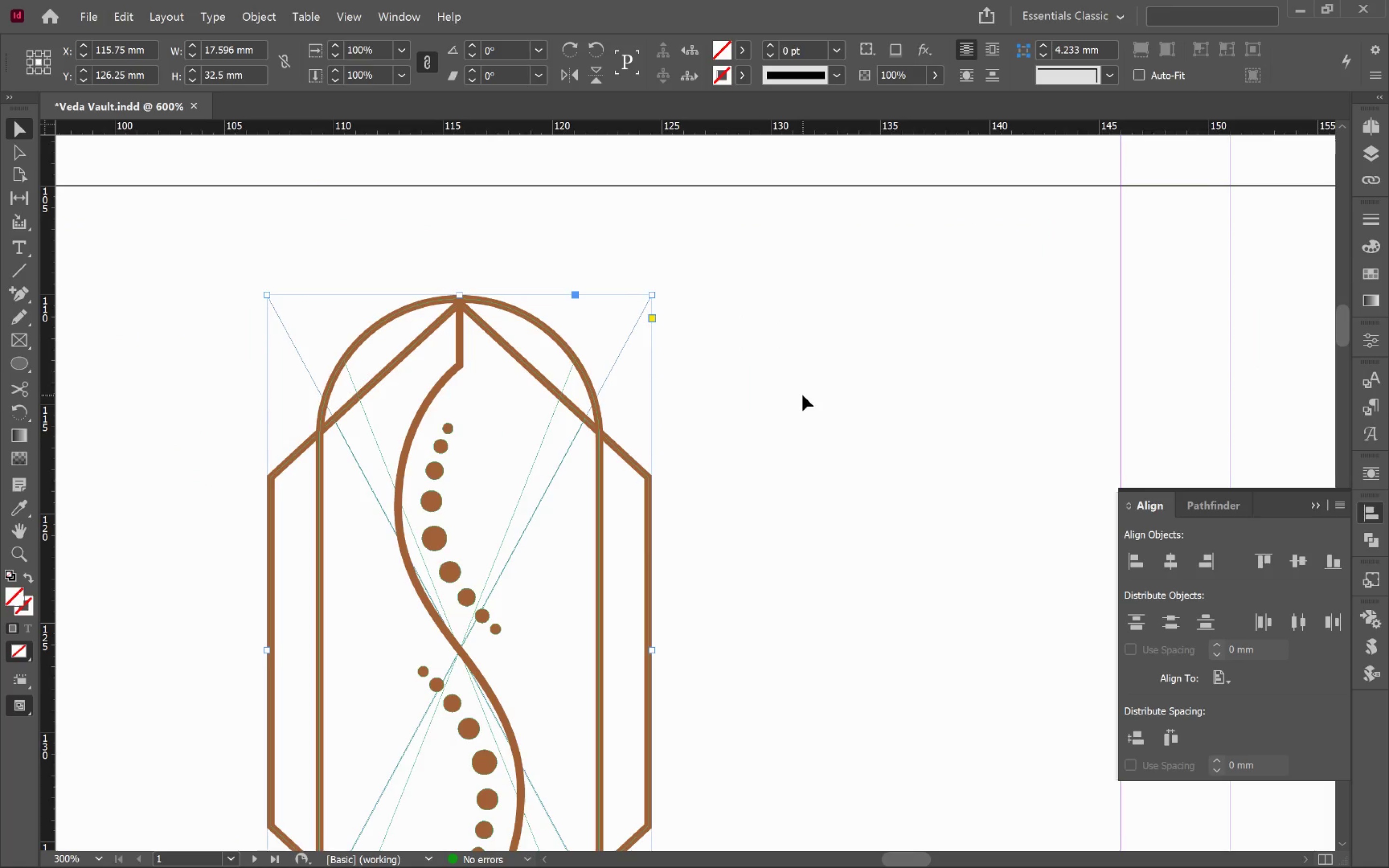 
scroll: coordinate [626, 438], scroll_direction: up, amount: 3.0
 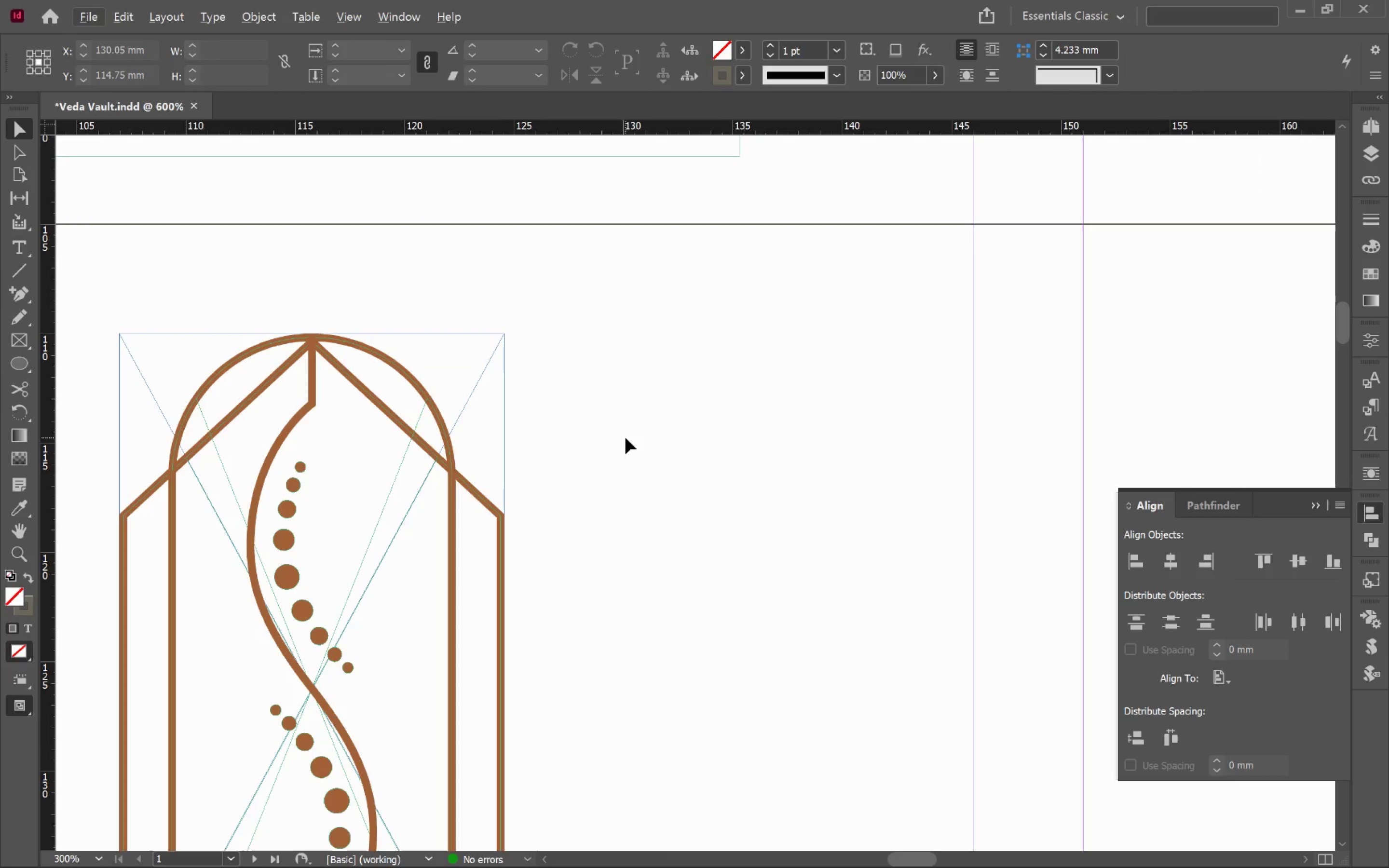 
wait(9.03)
 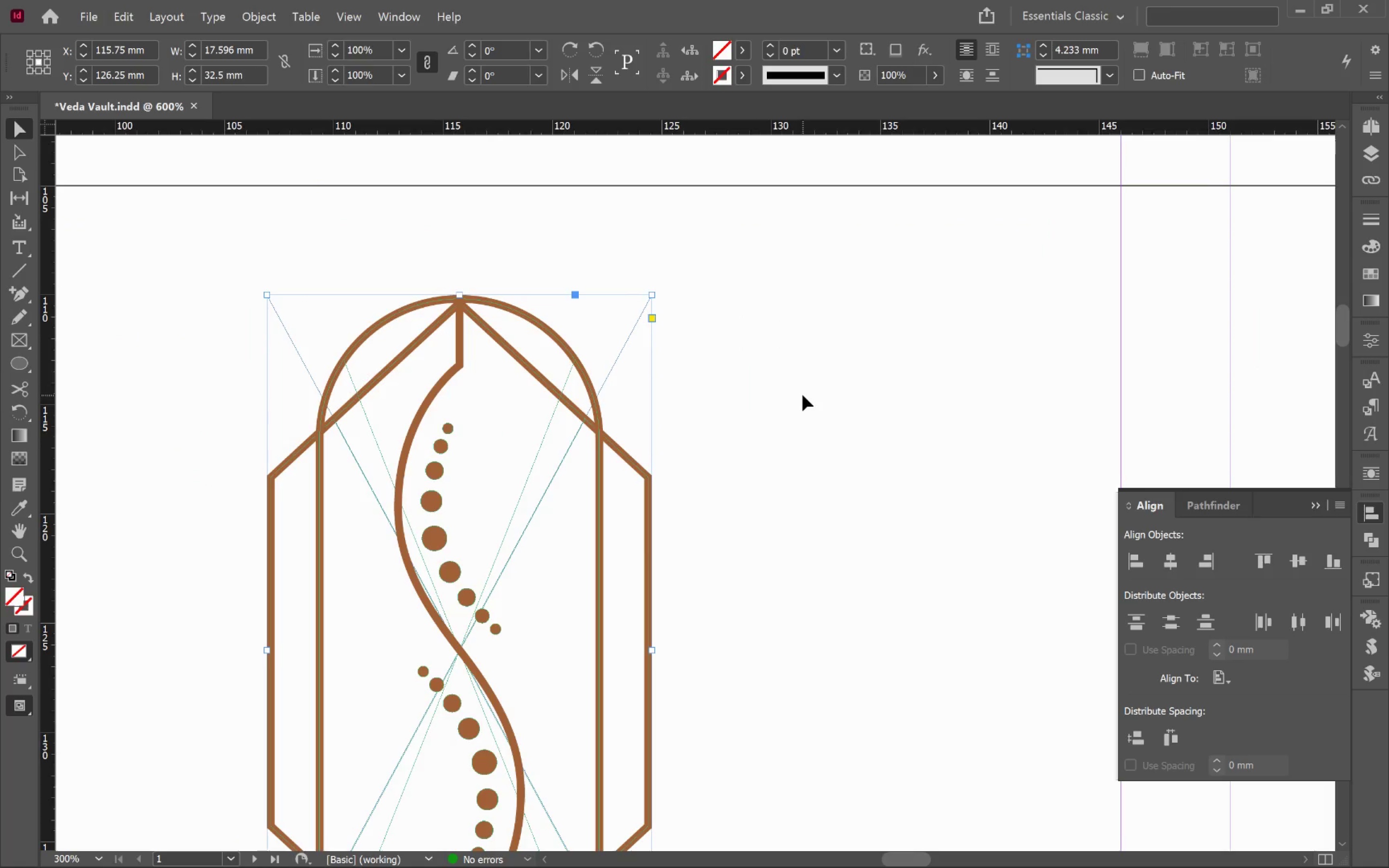 
hold_key(key=Space, duration=1.53)
 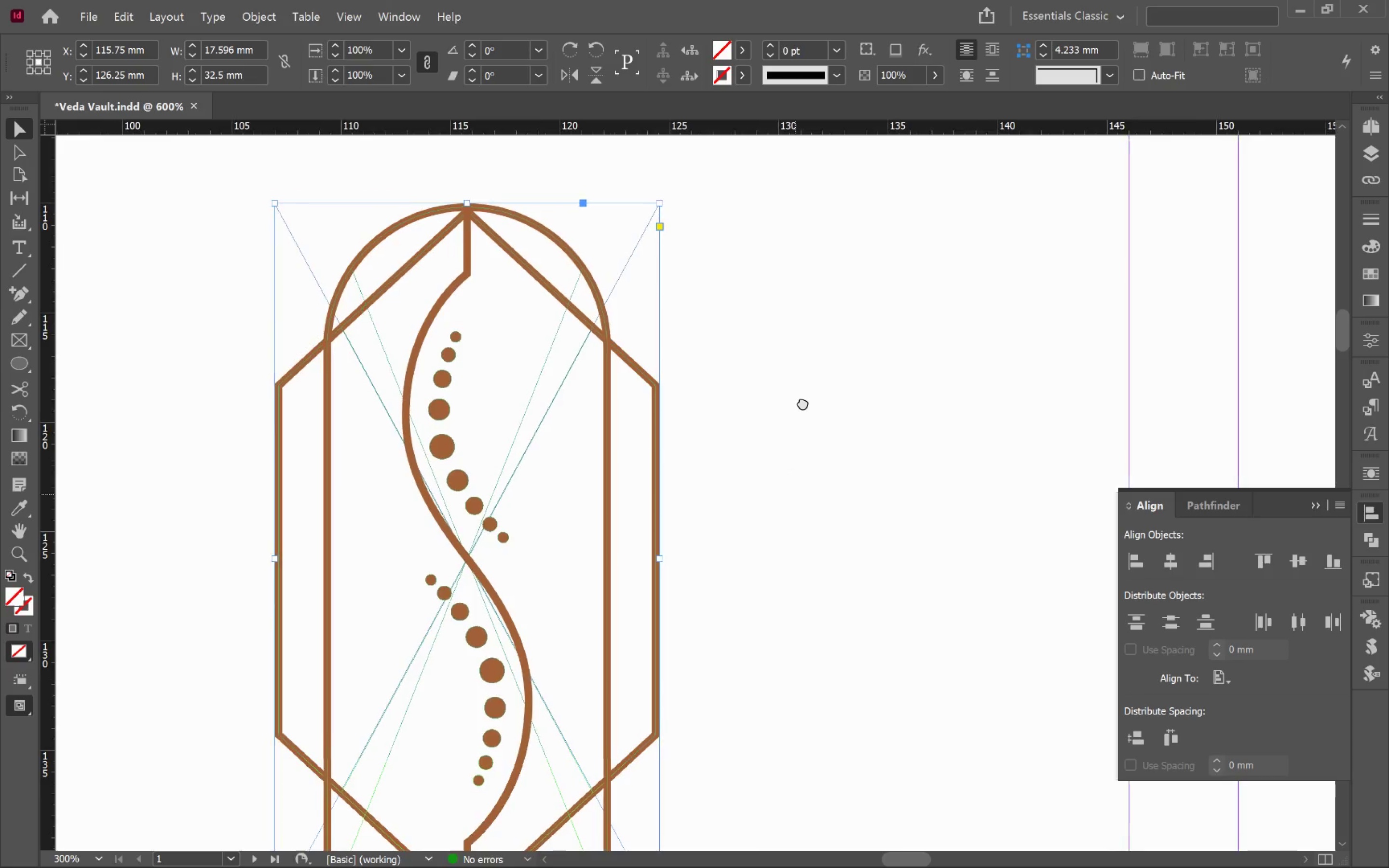 
left_click_drag(start_coordinate=[795, 494], to_coordinate=[803, 420])
 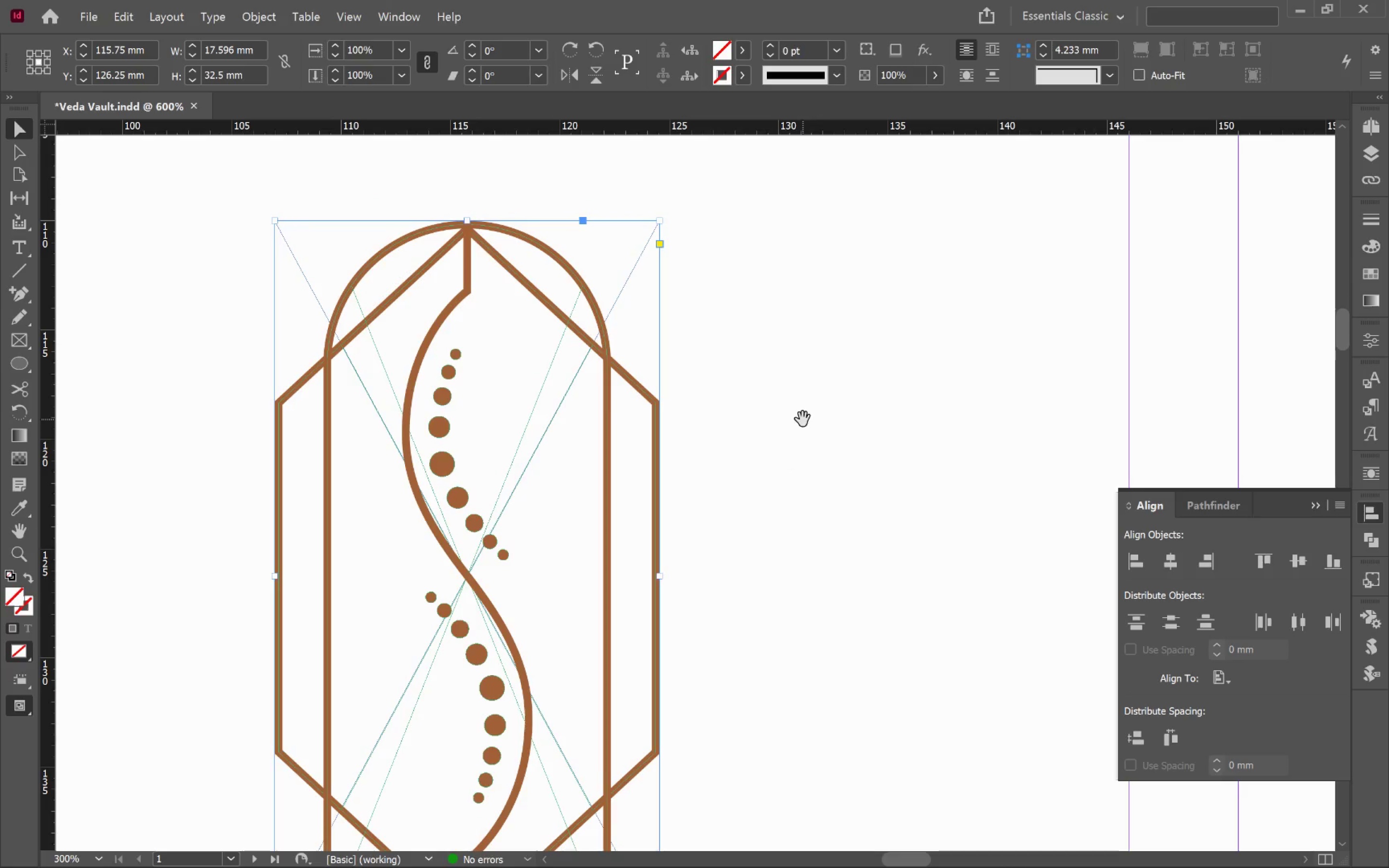 
hold_key(key=Space, duration=1.25)
 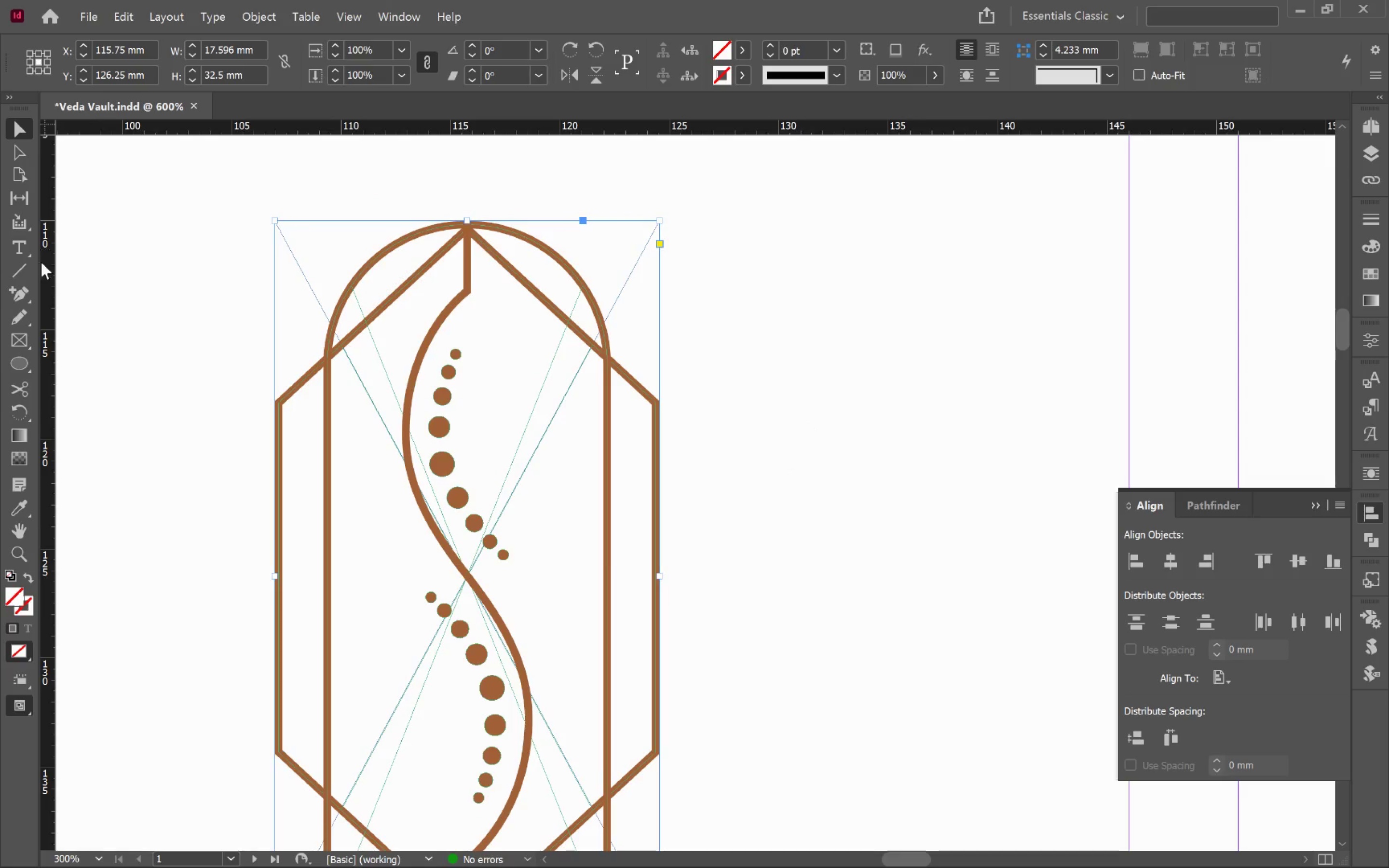 
left_click([17, 272])
 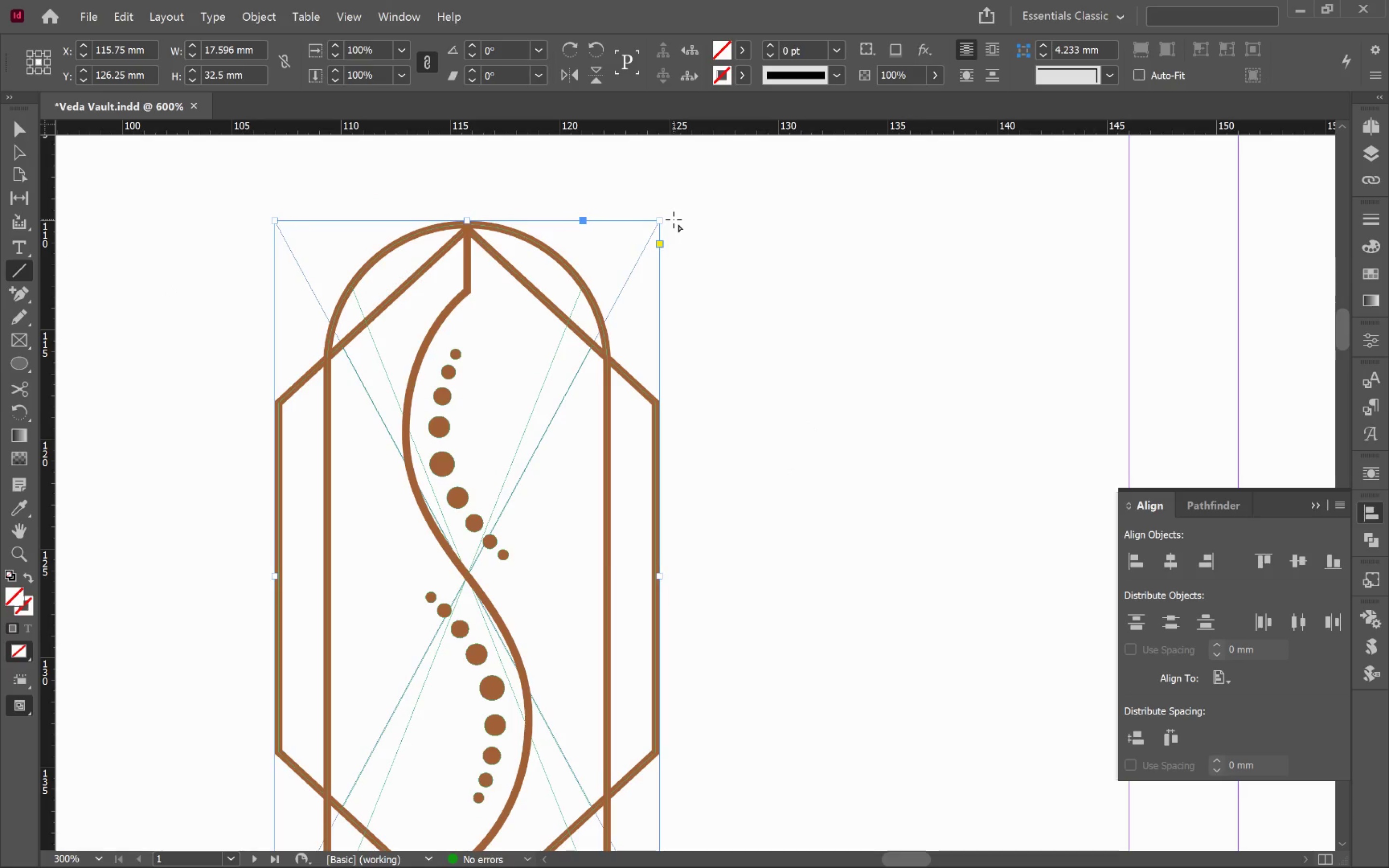 
left_click_drag(start_coordinate=[673, 219], to_coordinate=[1000, 226])
 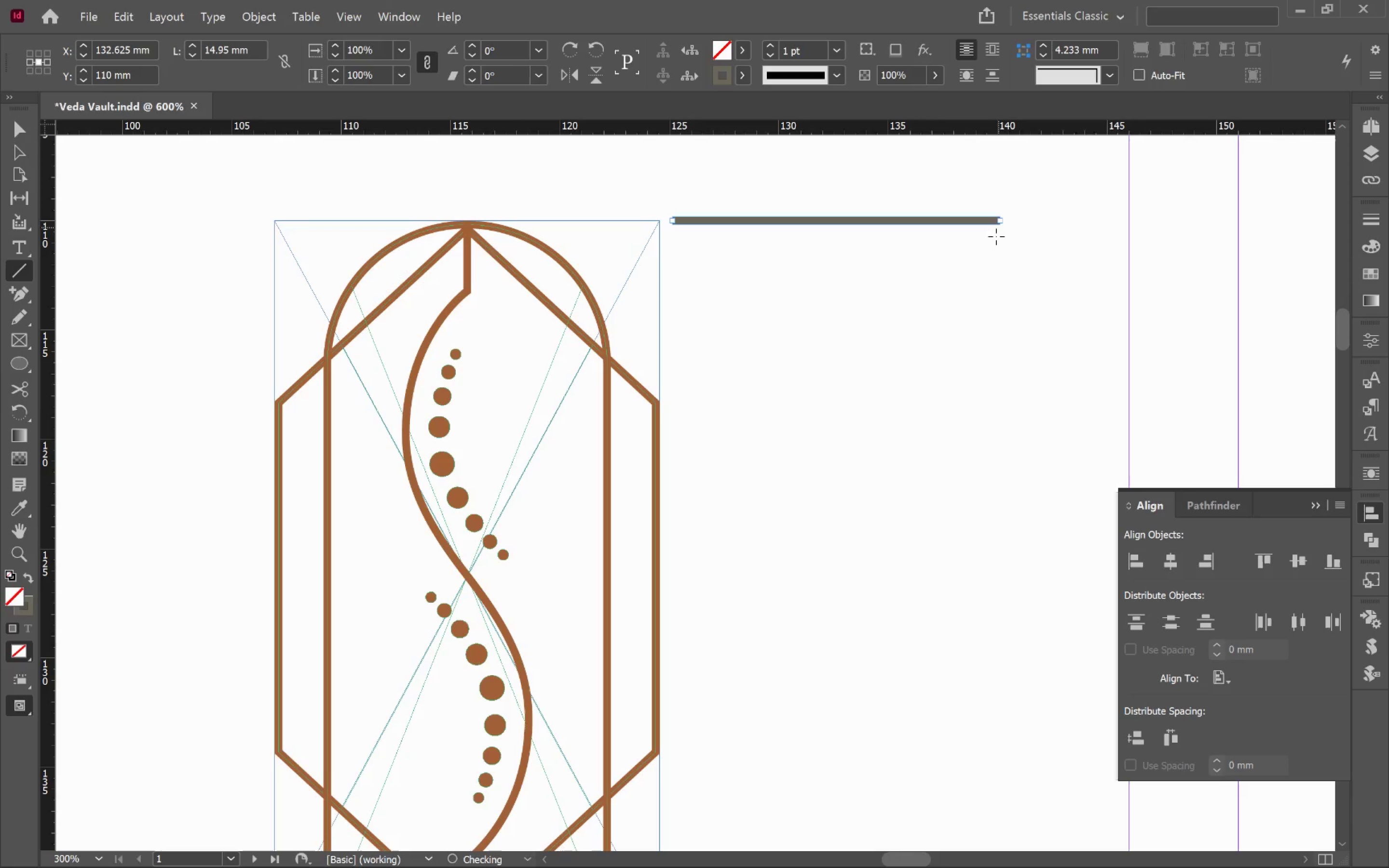 
hold_key(key=ShiftLeft, duration=2.58)
 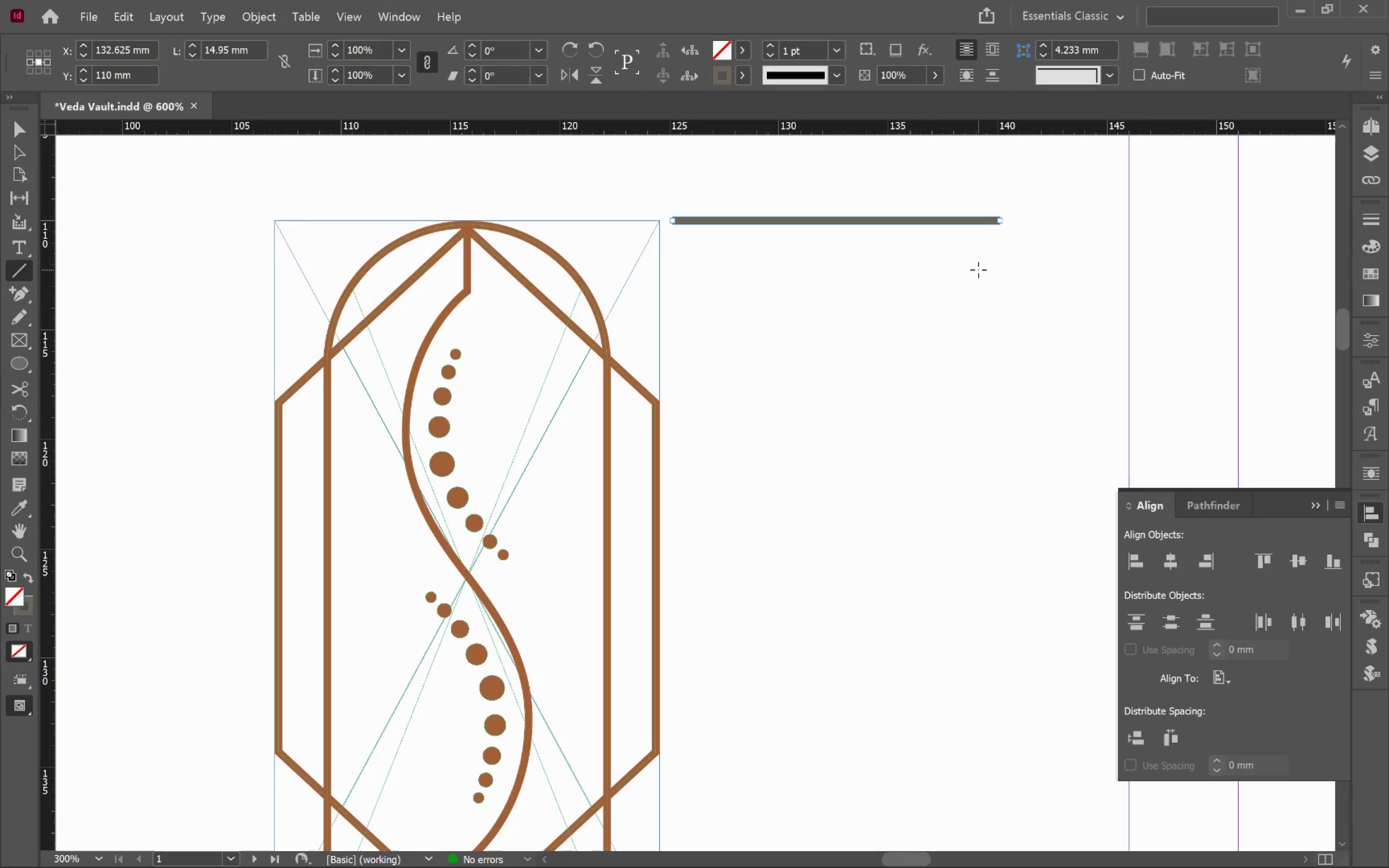 
key(V)
 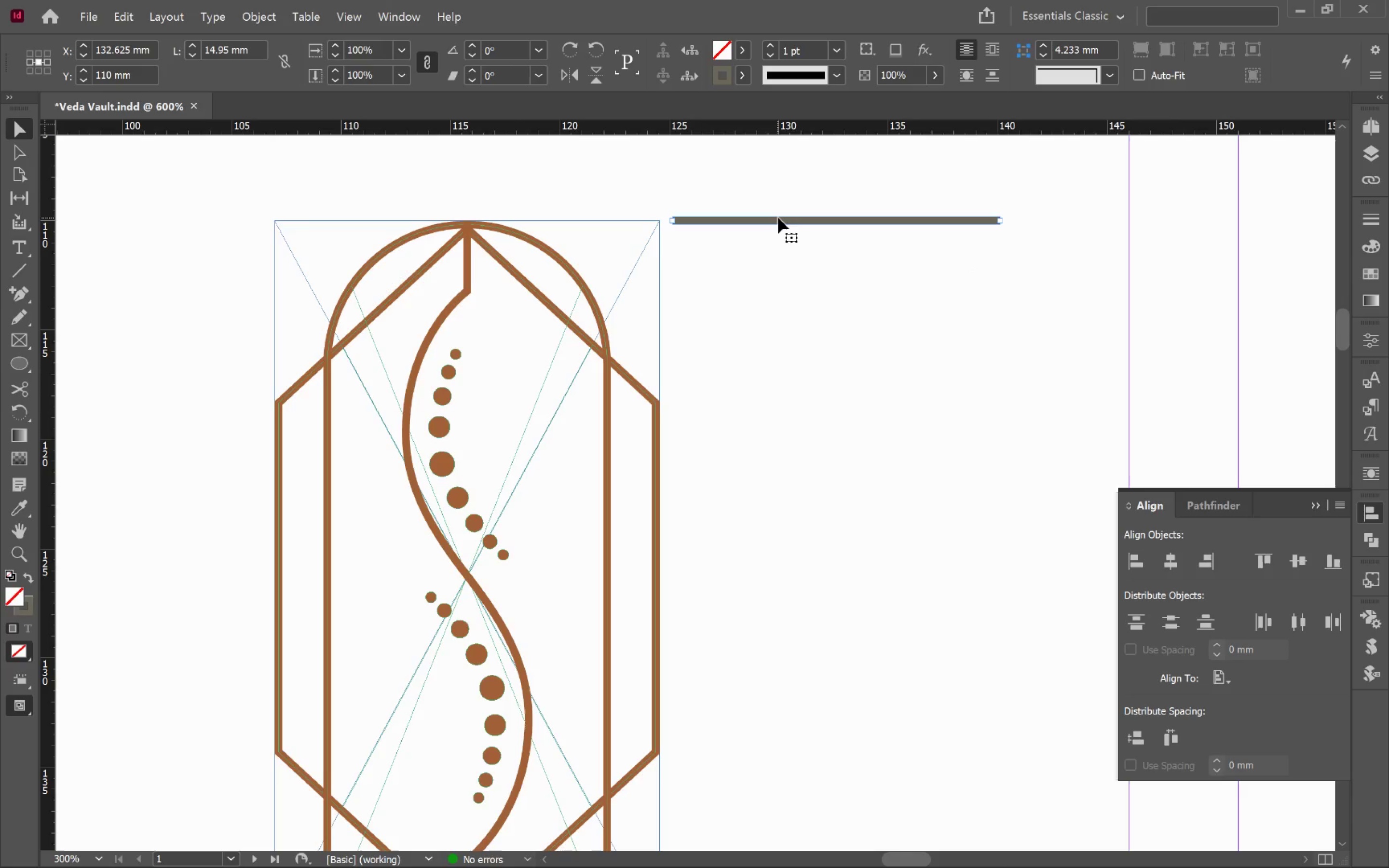 
left_click_drag(start_coordinate=[777, 219], to_coordinate=[787, 282])
 